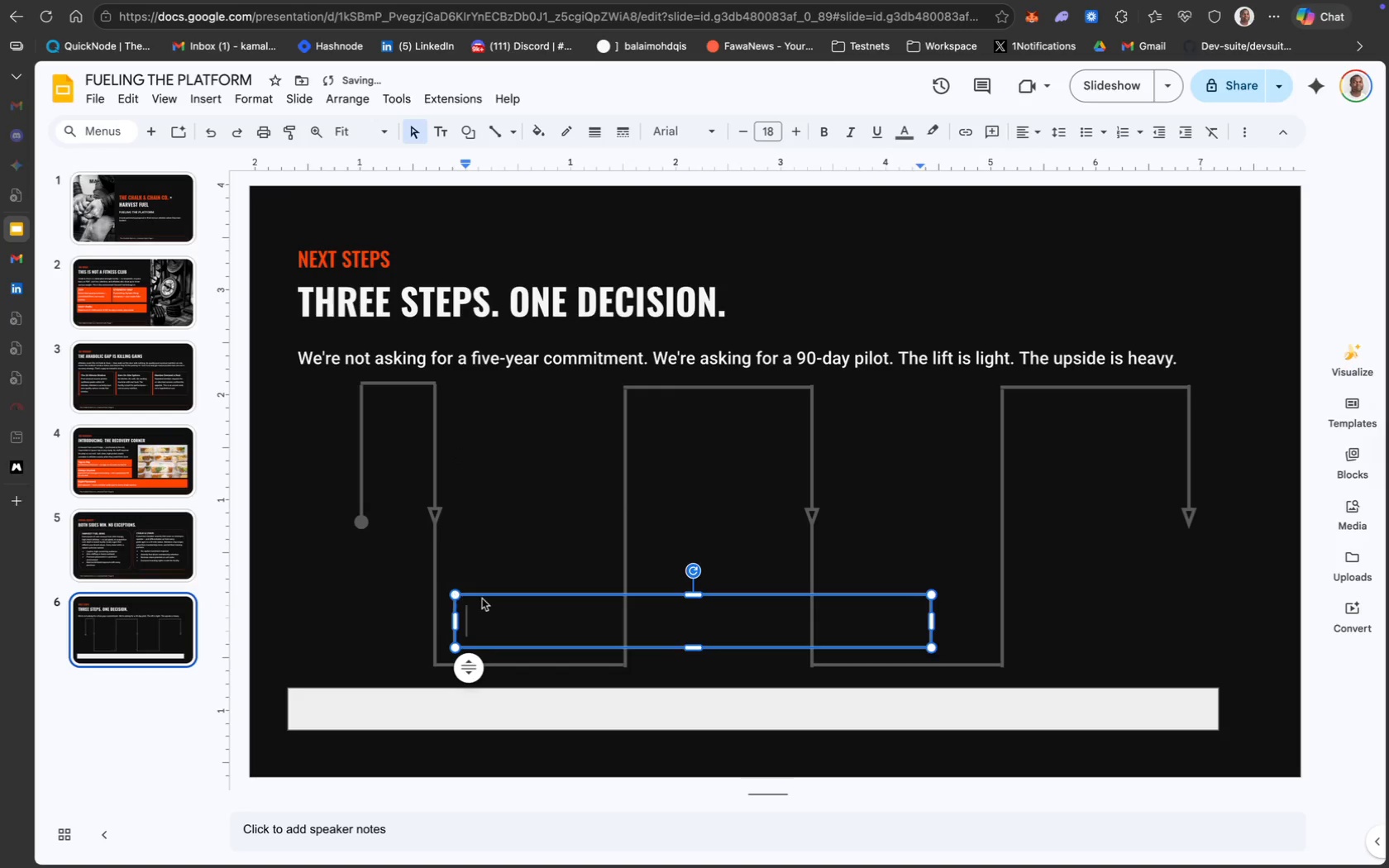 
left_click_drag(start_coordinate=[489, 597], to_coordinate=[474, 591])
 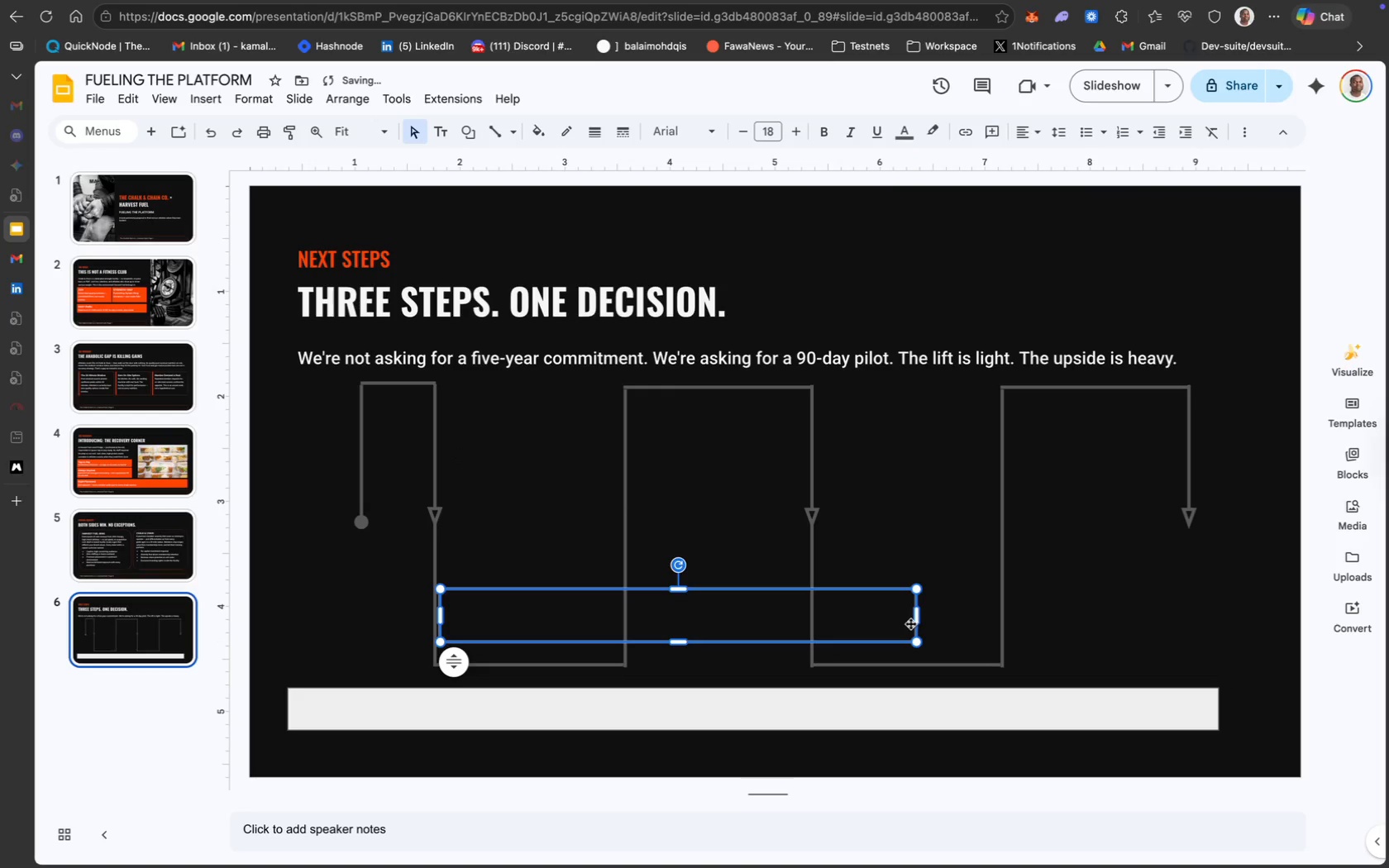 
left_click_drag(start_coordinate=[920, 618], to_coordinate=[652, 603])
 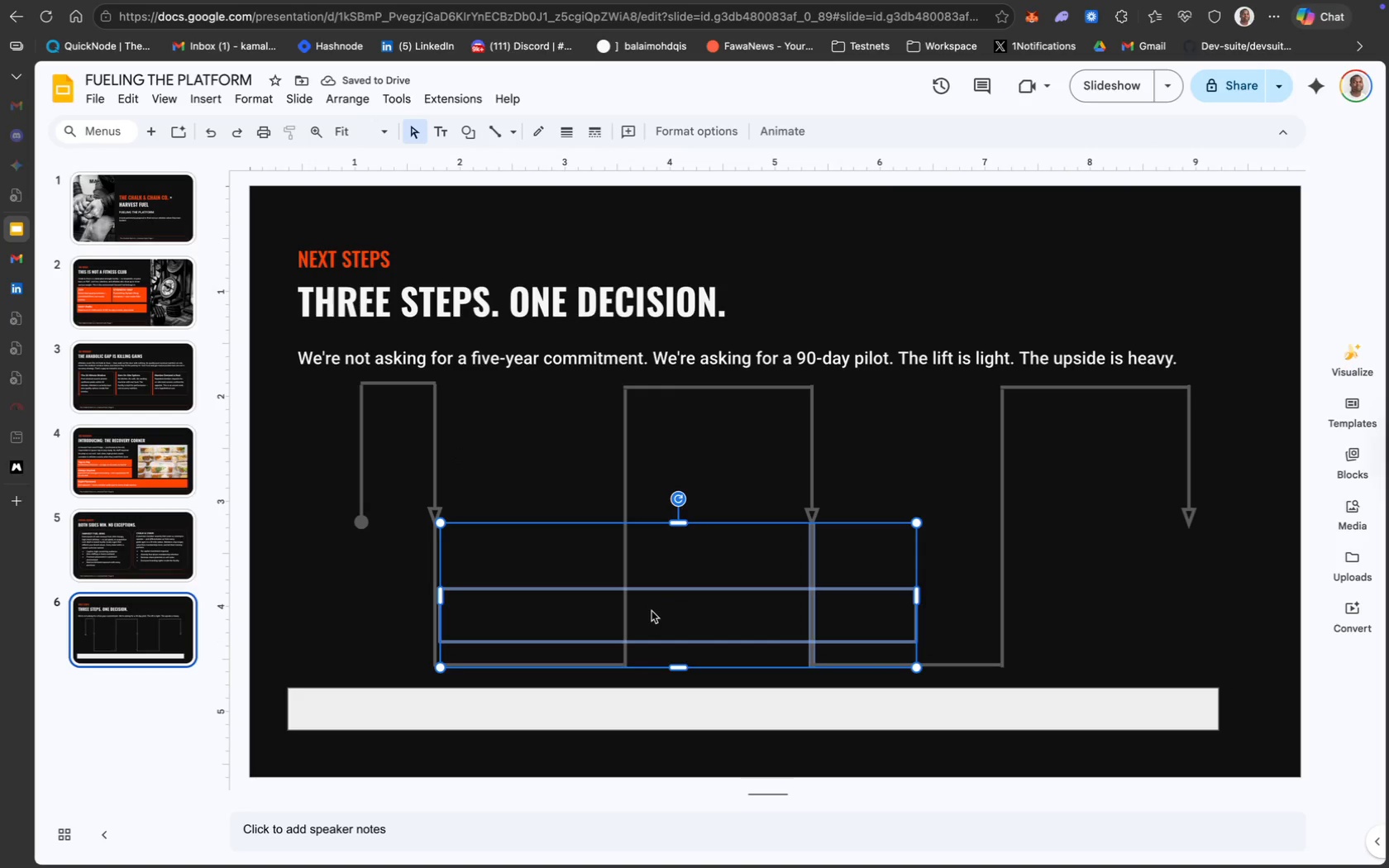 
key(Meta+Z)
 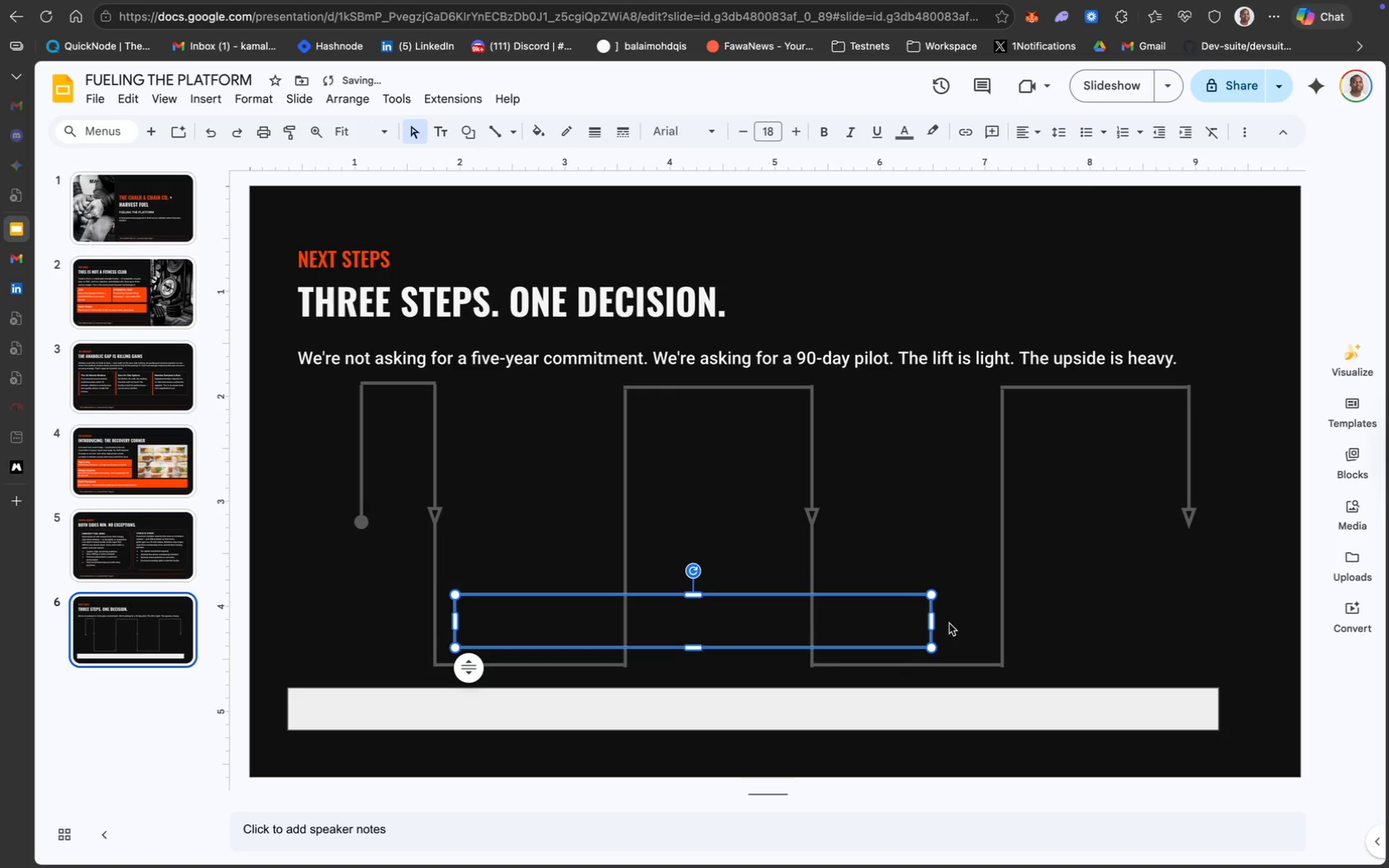 
left_click_drag(start_coordinate=[930, 619], to_coordinate=[616, 608])
 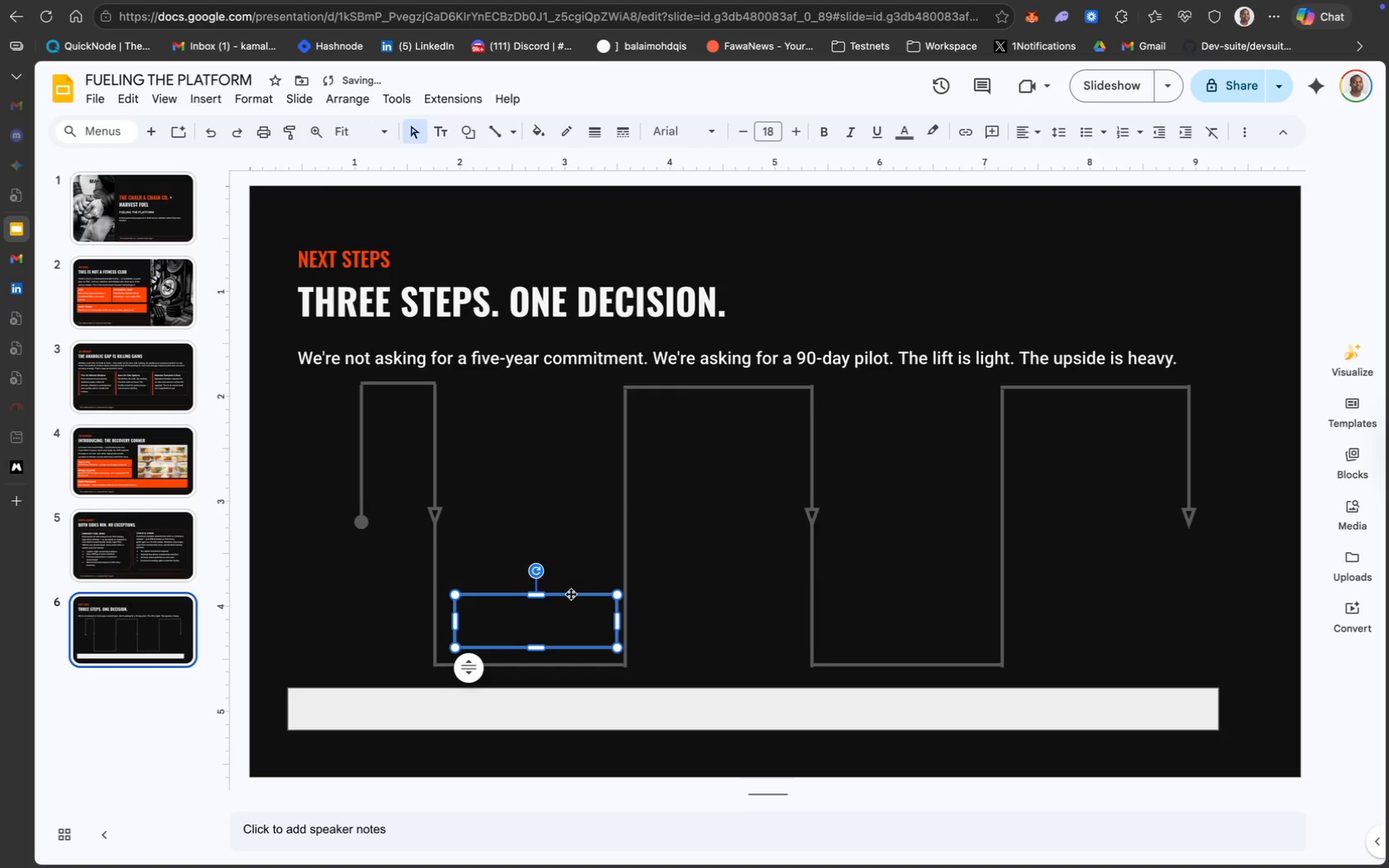 
left_click_drag(start_coordinate=[570, 594], to_coordinate=[561, 553])
 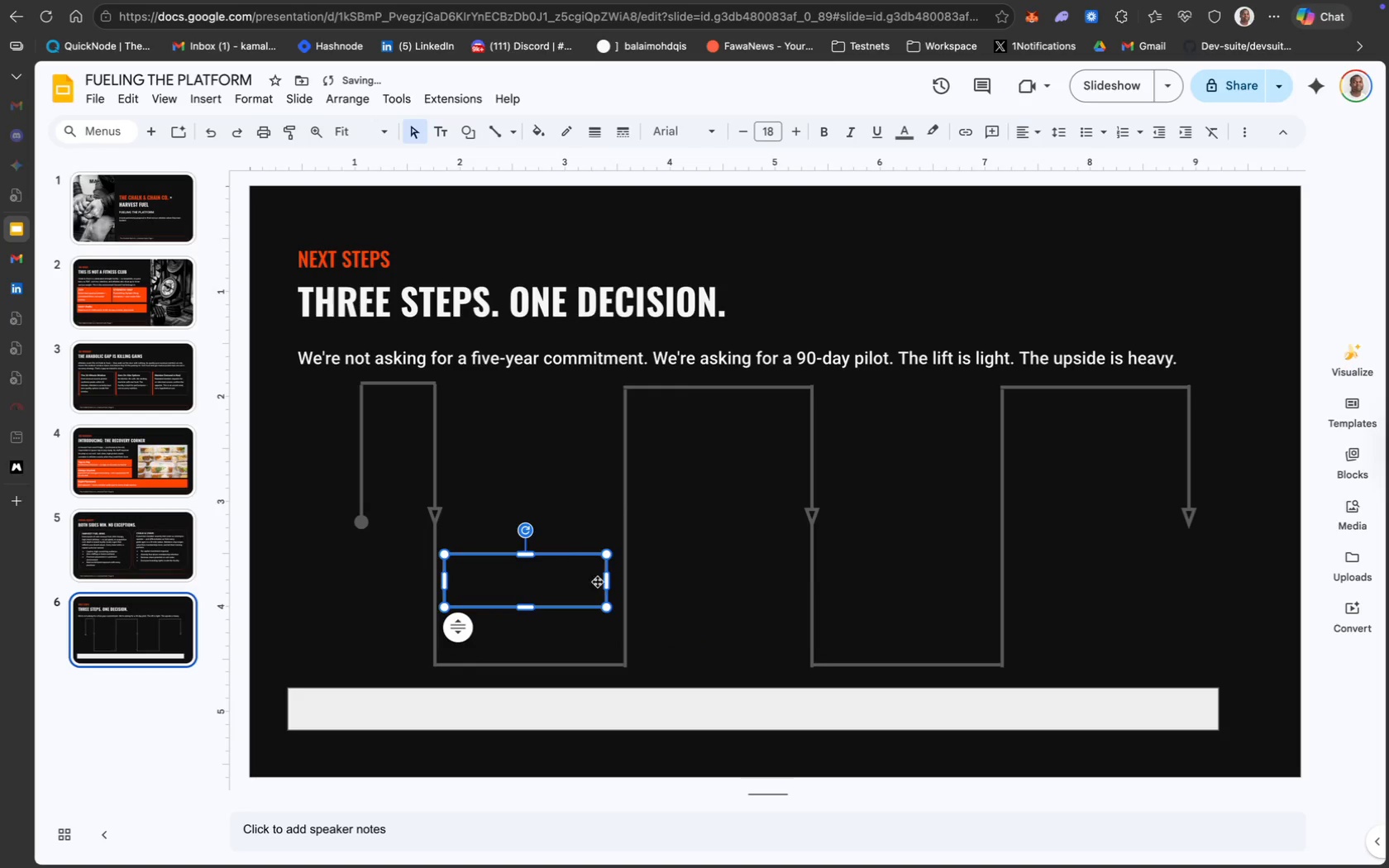 
left_click_drag(start_coordinate=[606, 581], to_coordinate=[618, 581])
 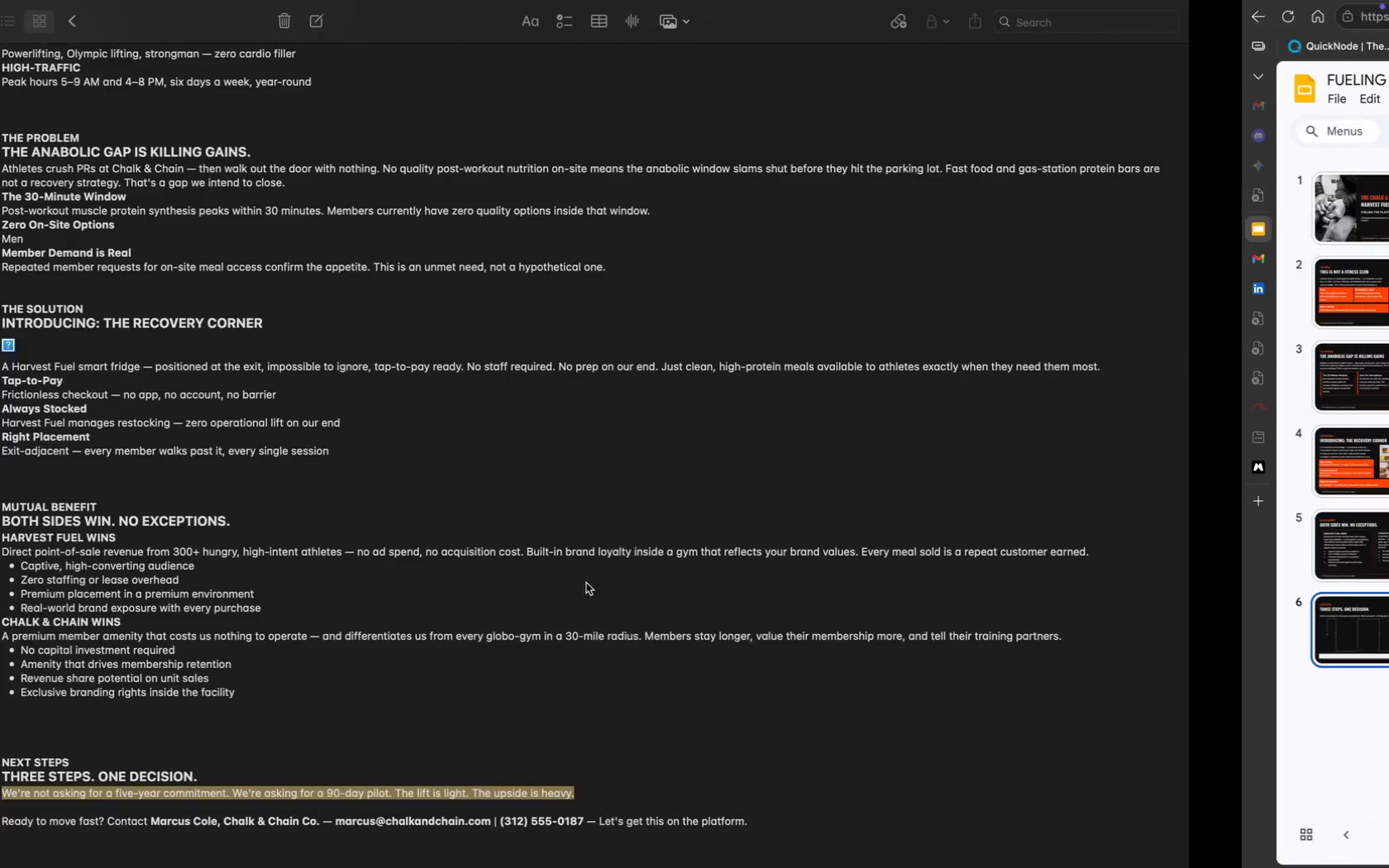 
scroll: coordinate [377, 603], scroll_direction: down, amount: 13.0
 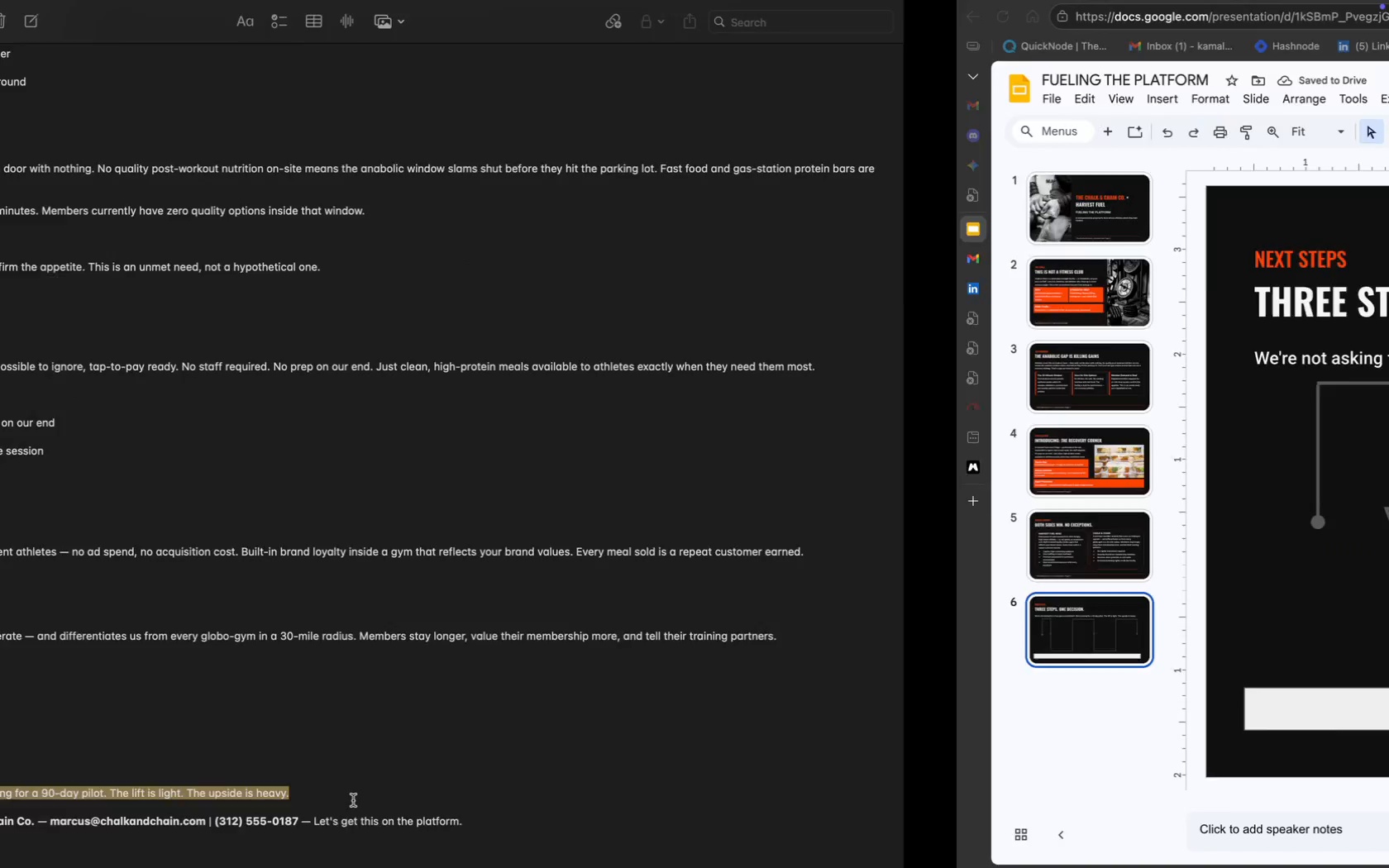 
type(Agreement )
 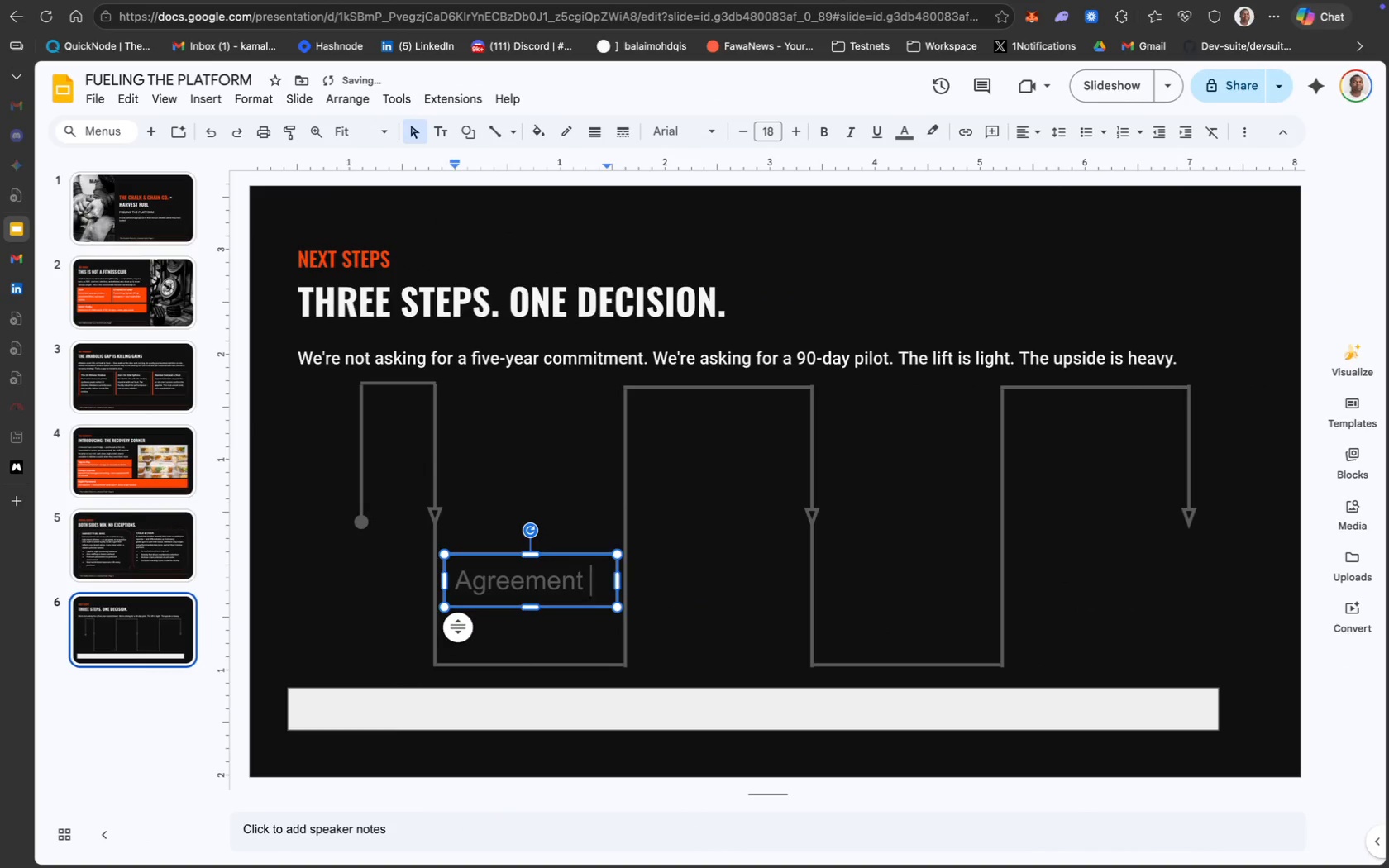 
hold_key(key=ArrowRight, duration=0.5)
 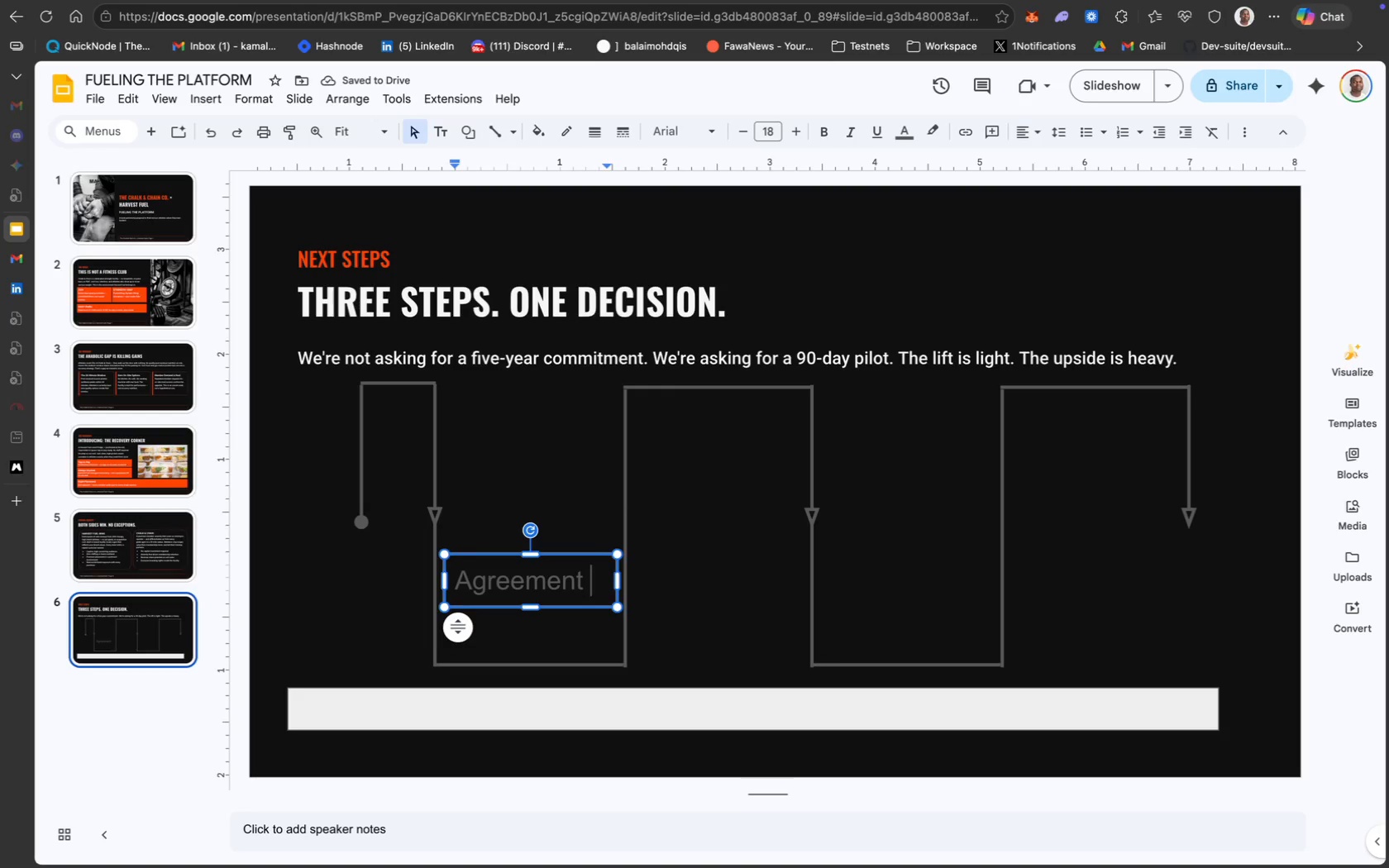 
type(& Logistics )
 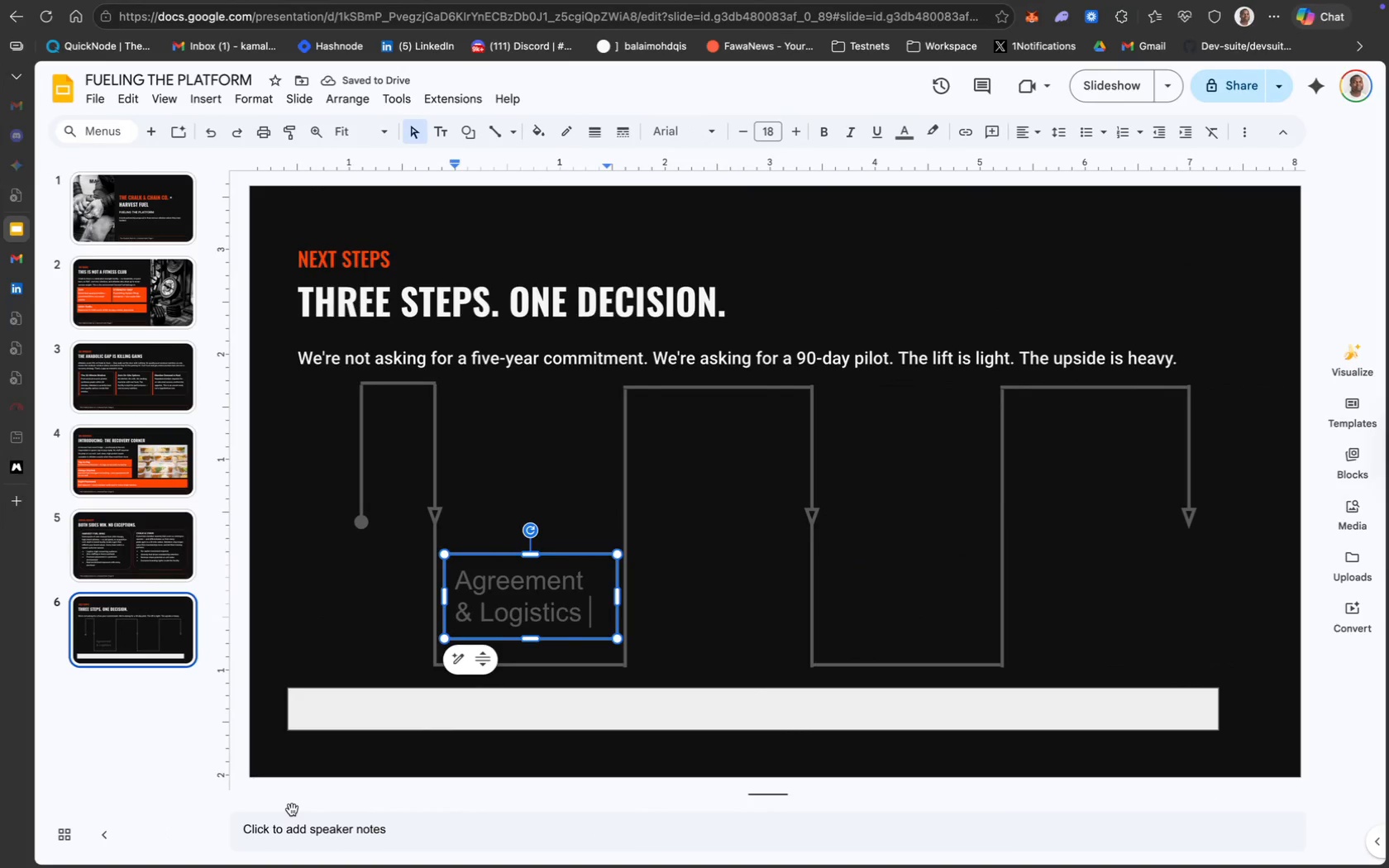 
wait(6.61)
 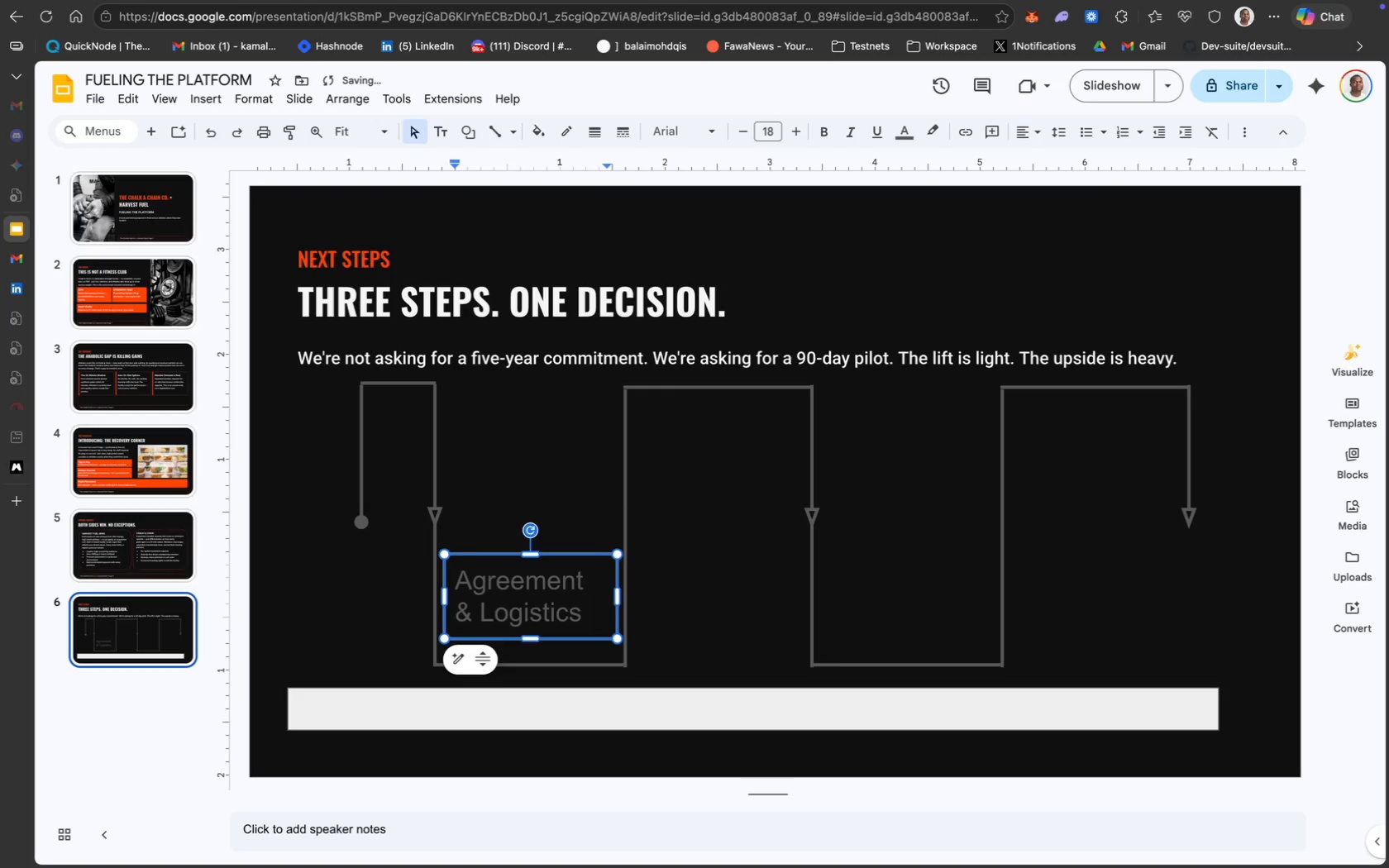 
type(weee)
key(Backspace)
type(k 1-2 a)
 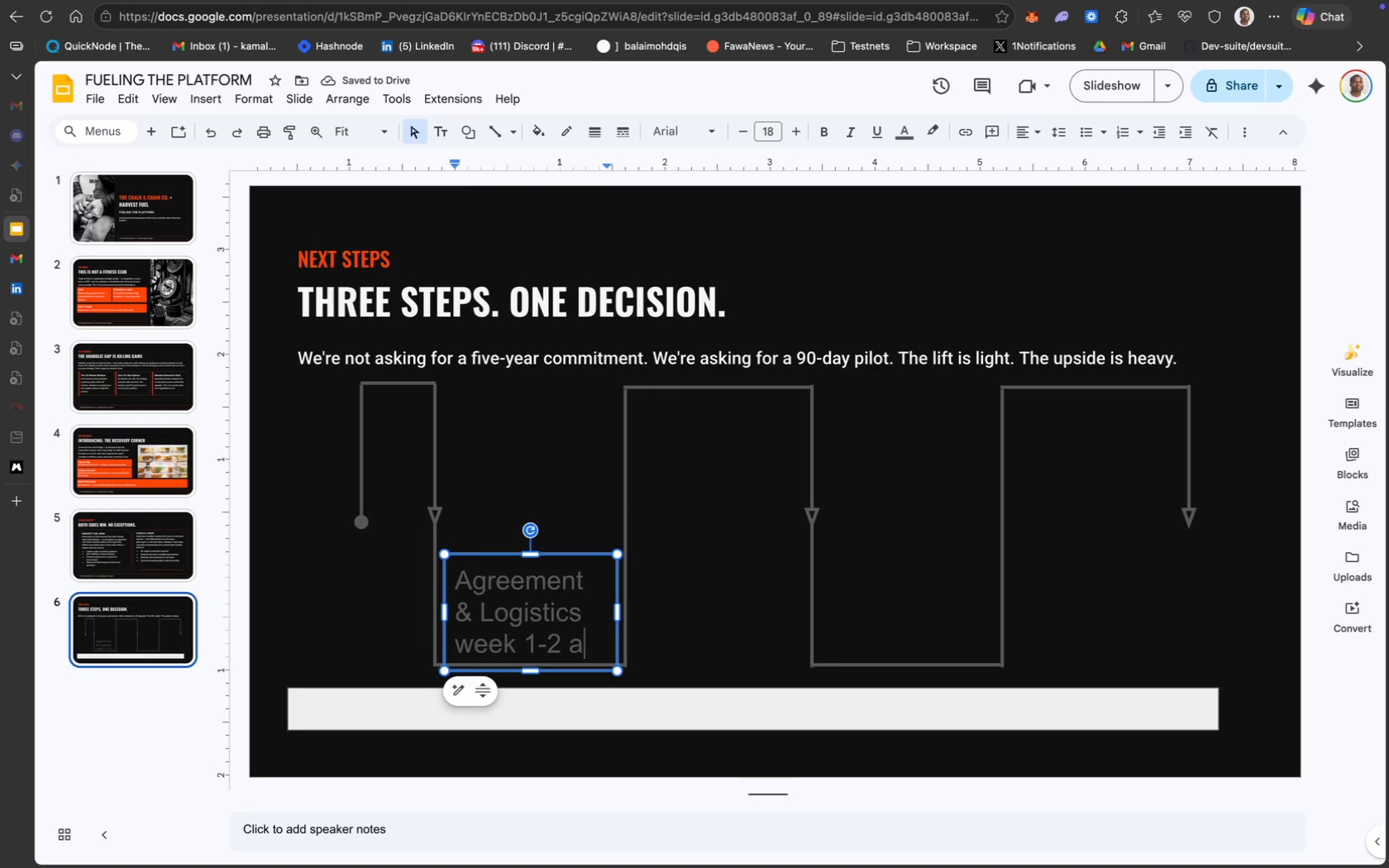 
key(Backspace)
key(Backspace)
type(: sign tern)
 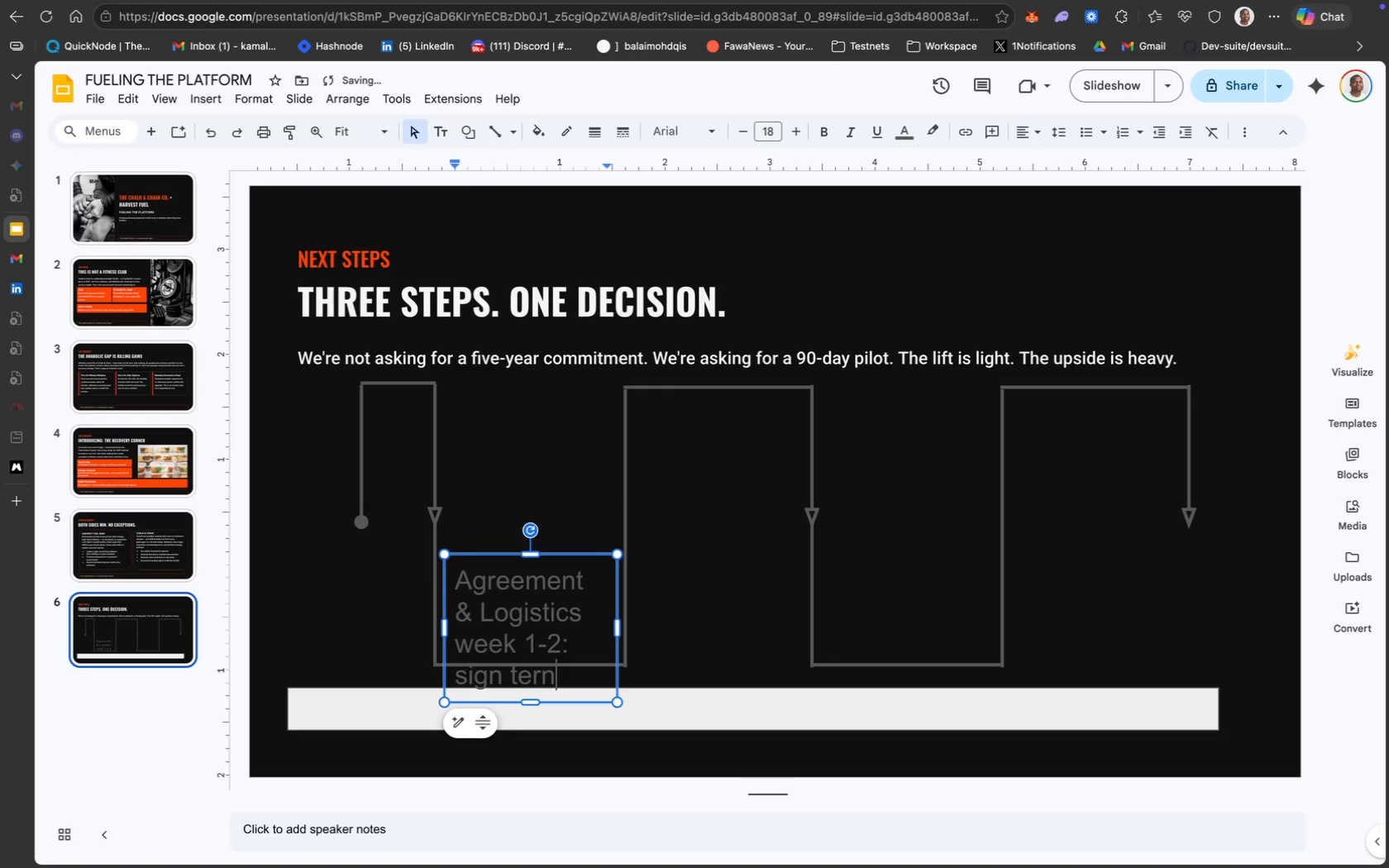 
hold_key(key=S, duration=0.3)
 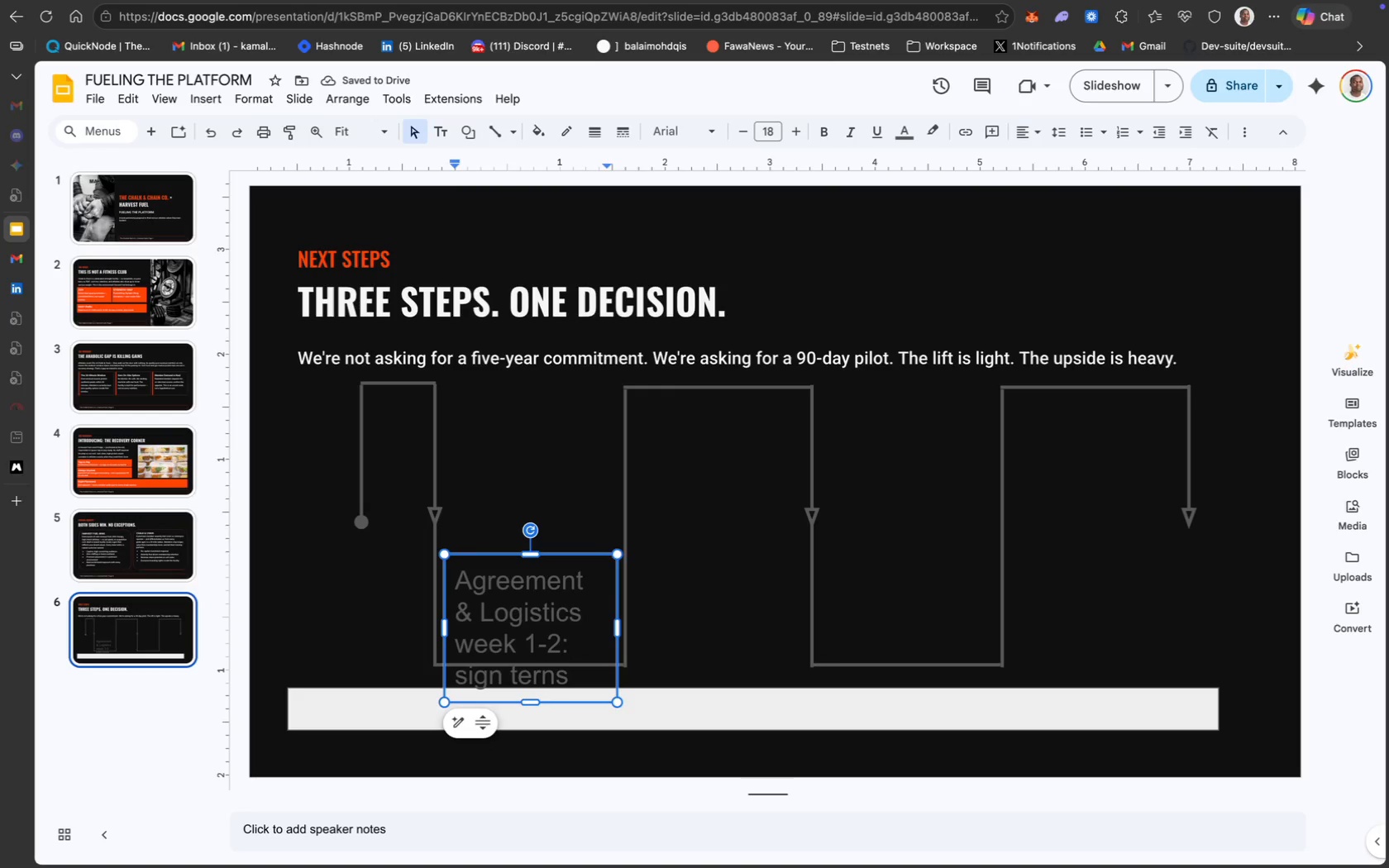 
wait(5.66)
 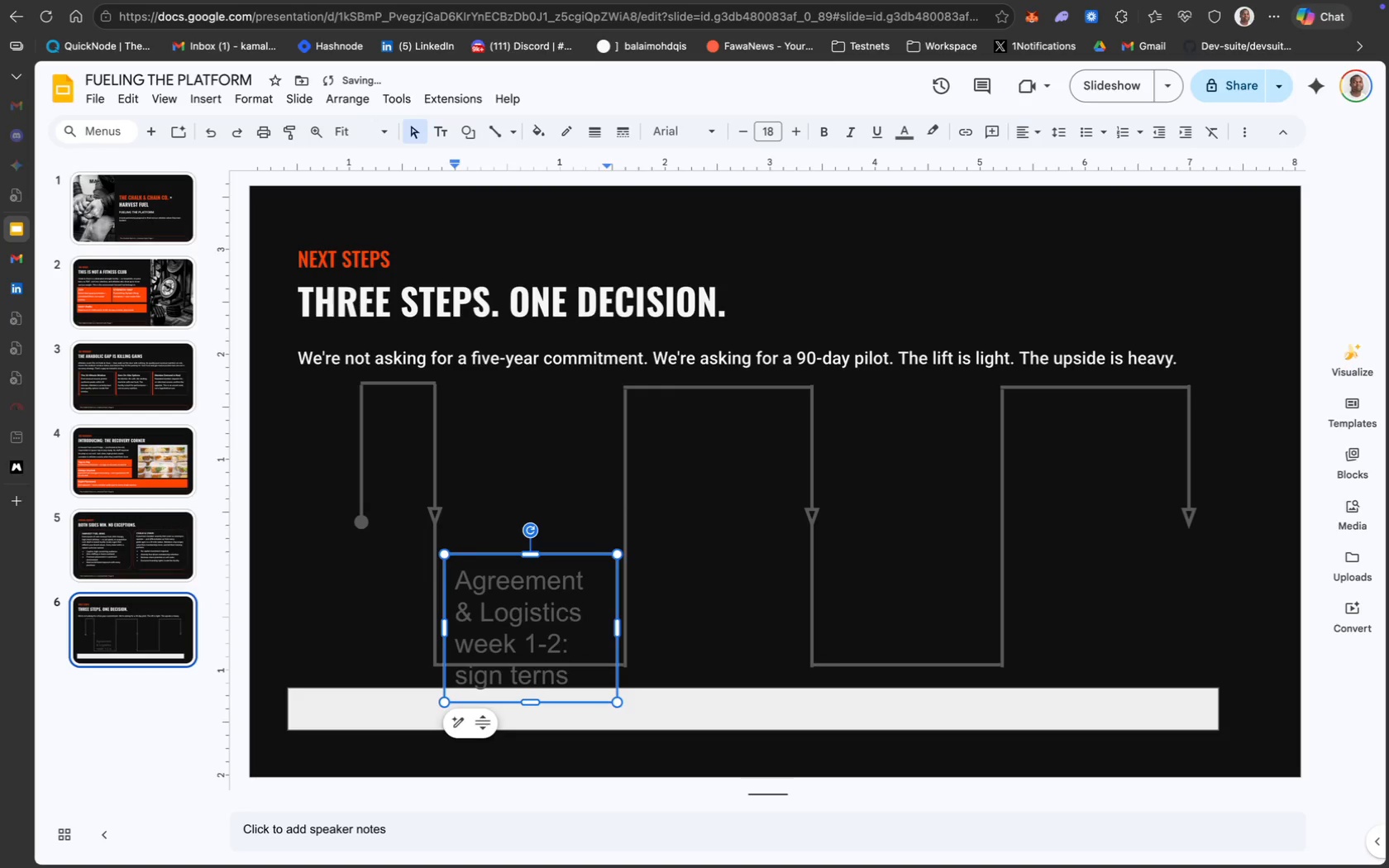 
type(, confirm placeme t)
key(Backspace)
key(Backspace)
type(nt)
 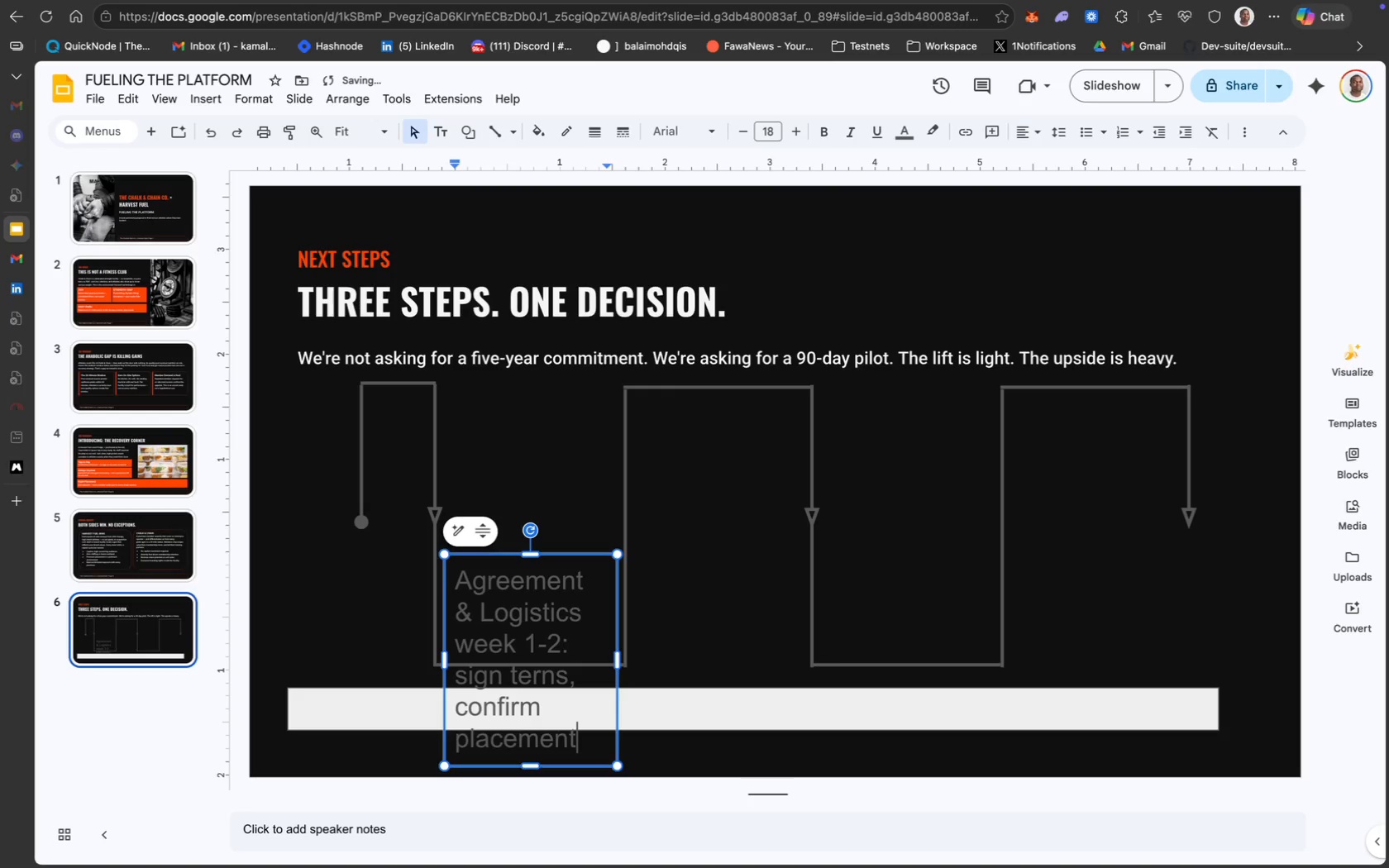 
key(Meta+A)
 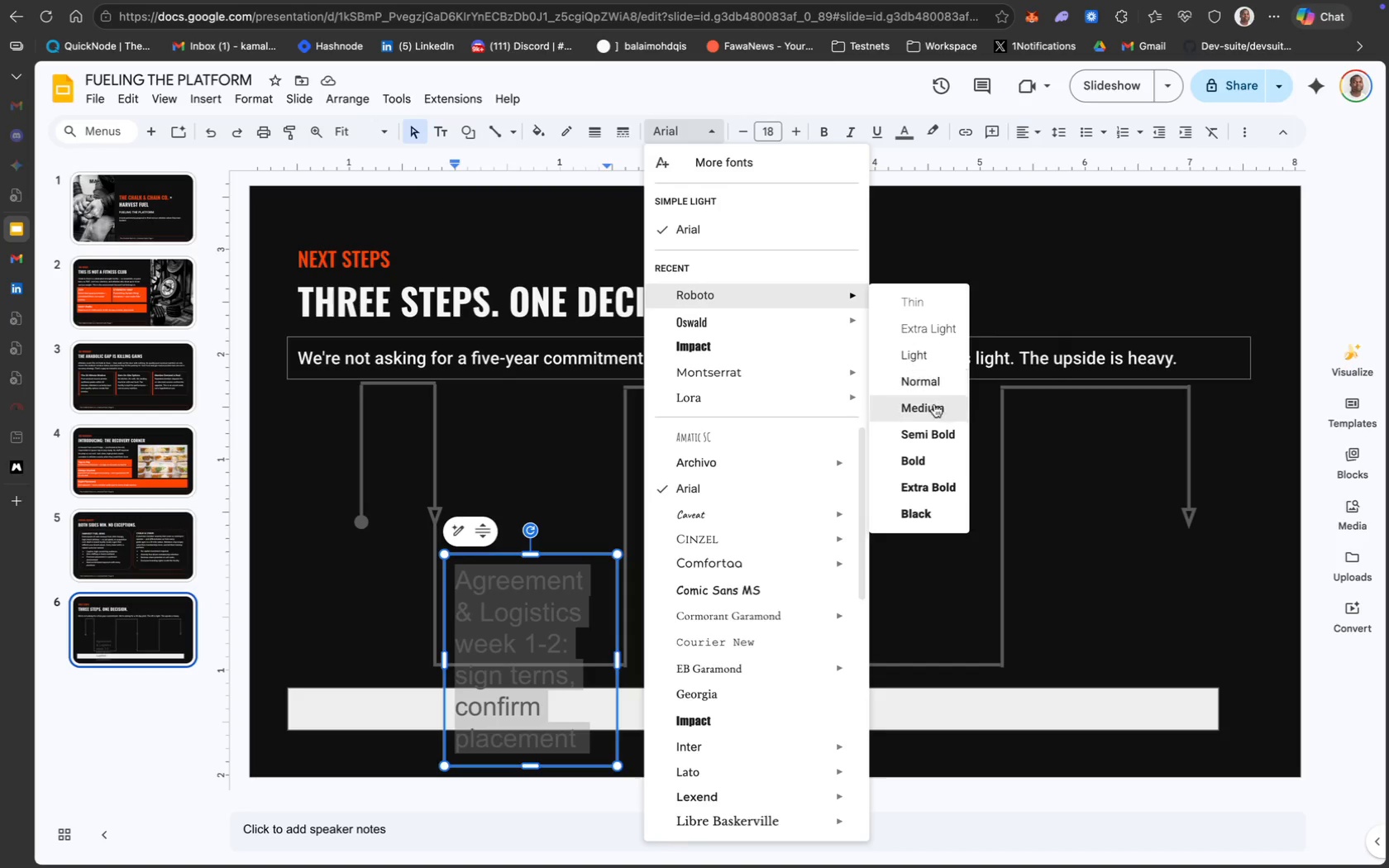 
wait(6.14)
 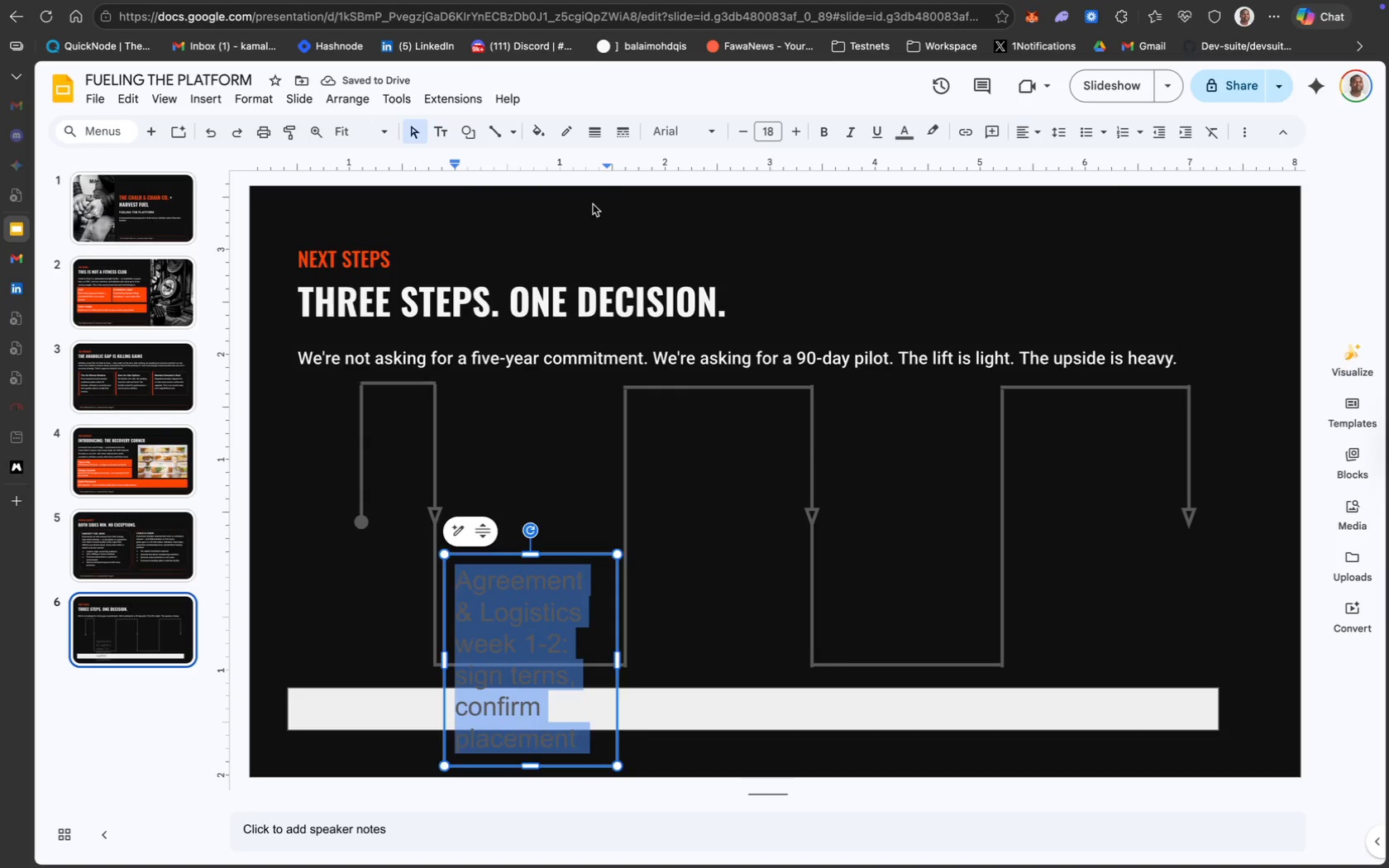 
left_click([766, 132])
 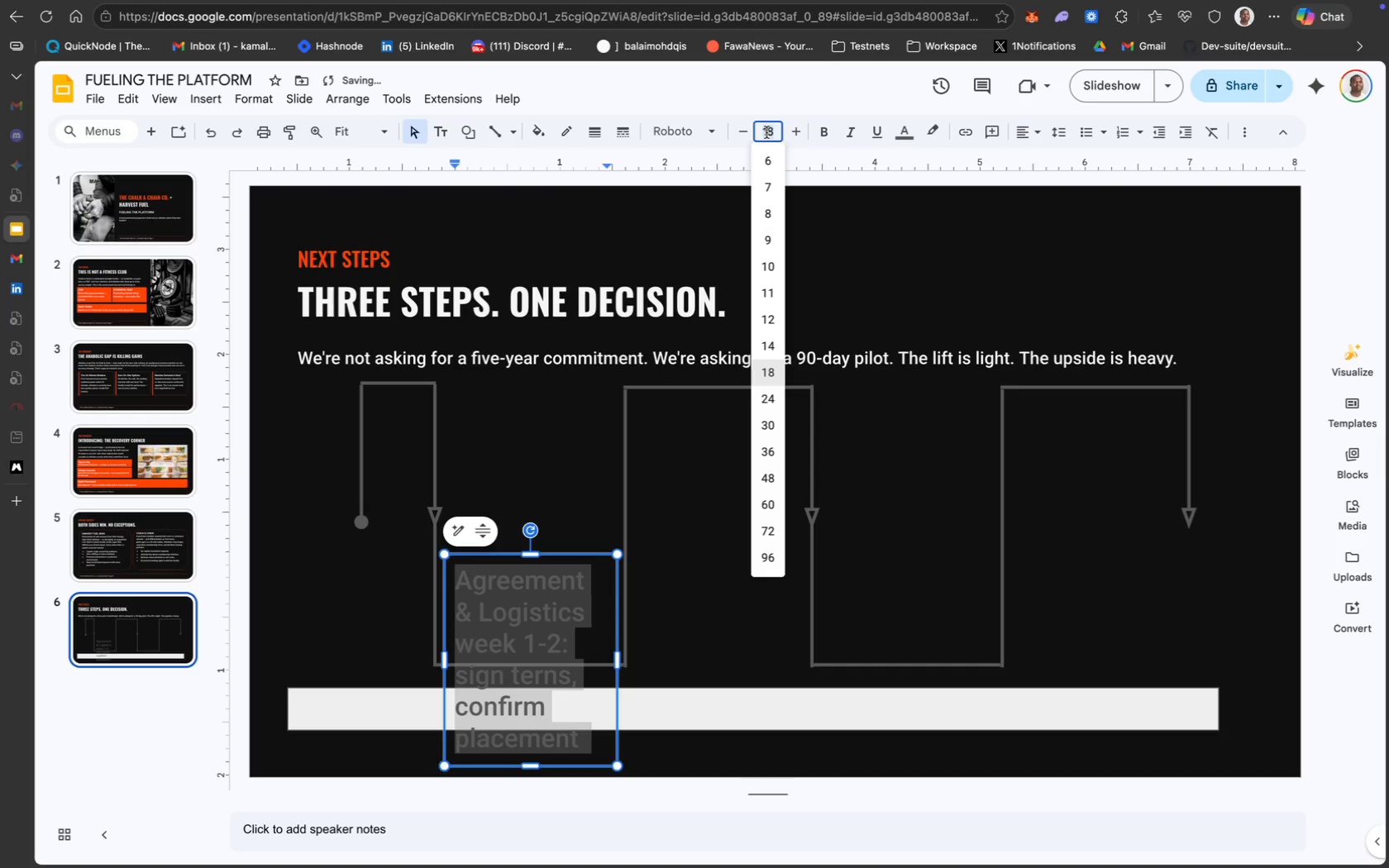 
type(12)
 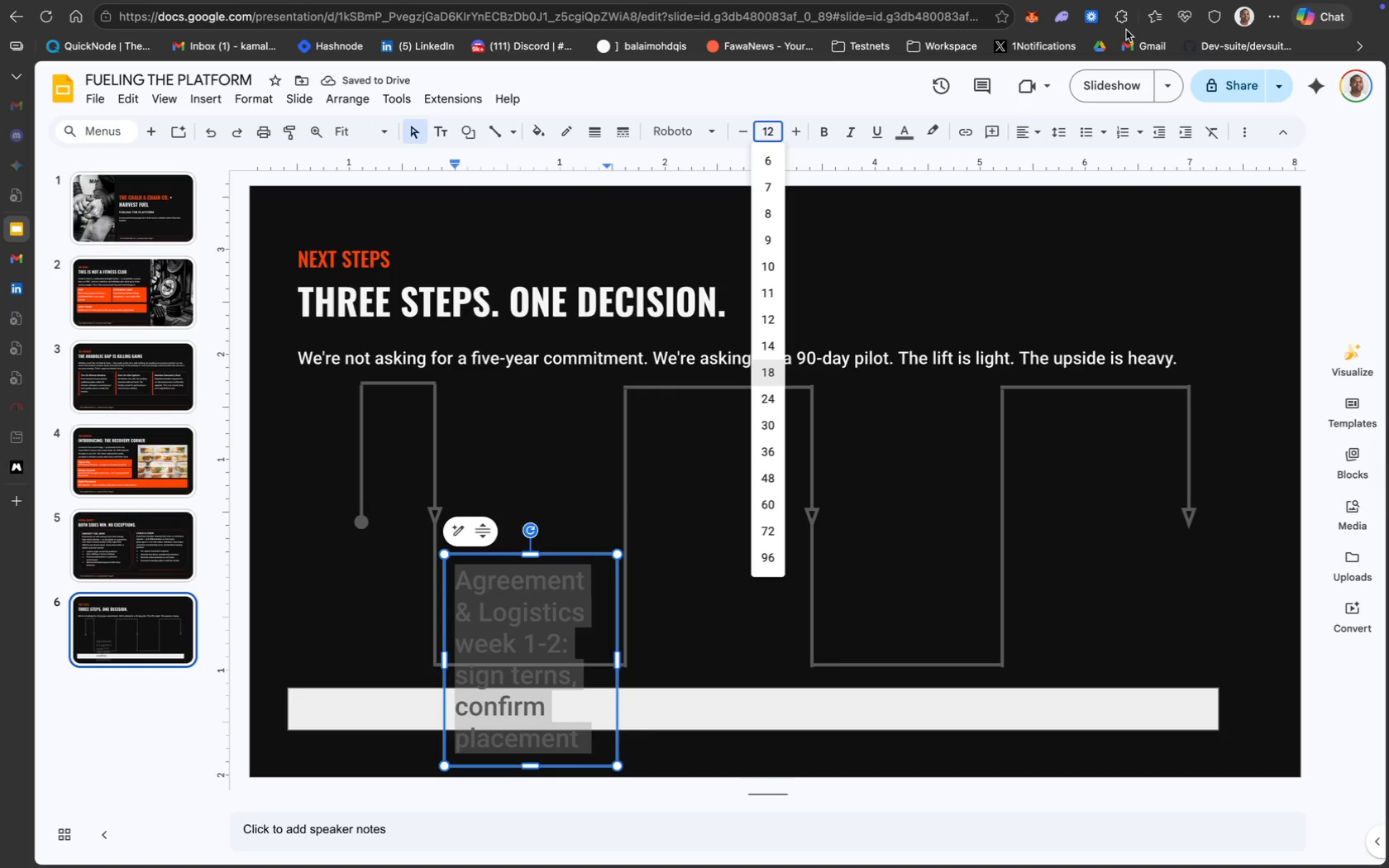 
key(Enter)
 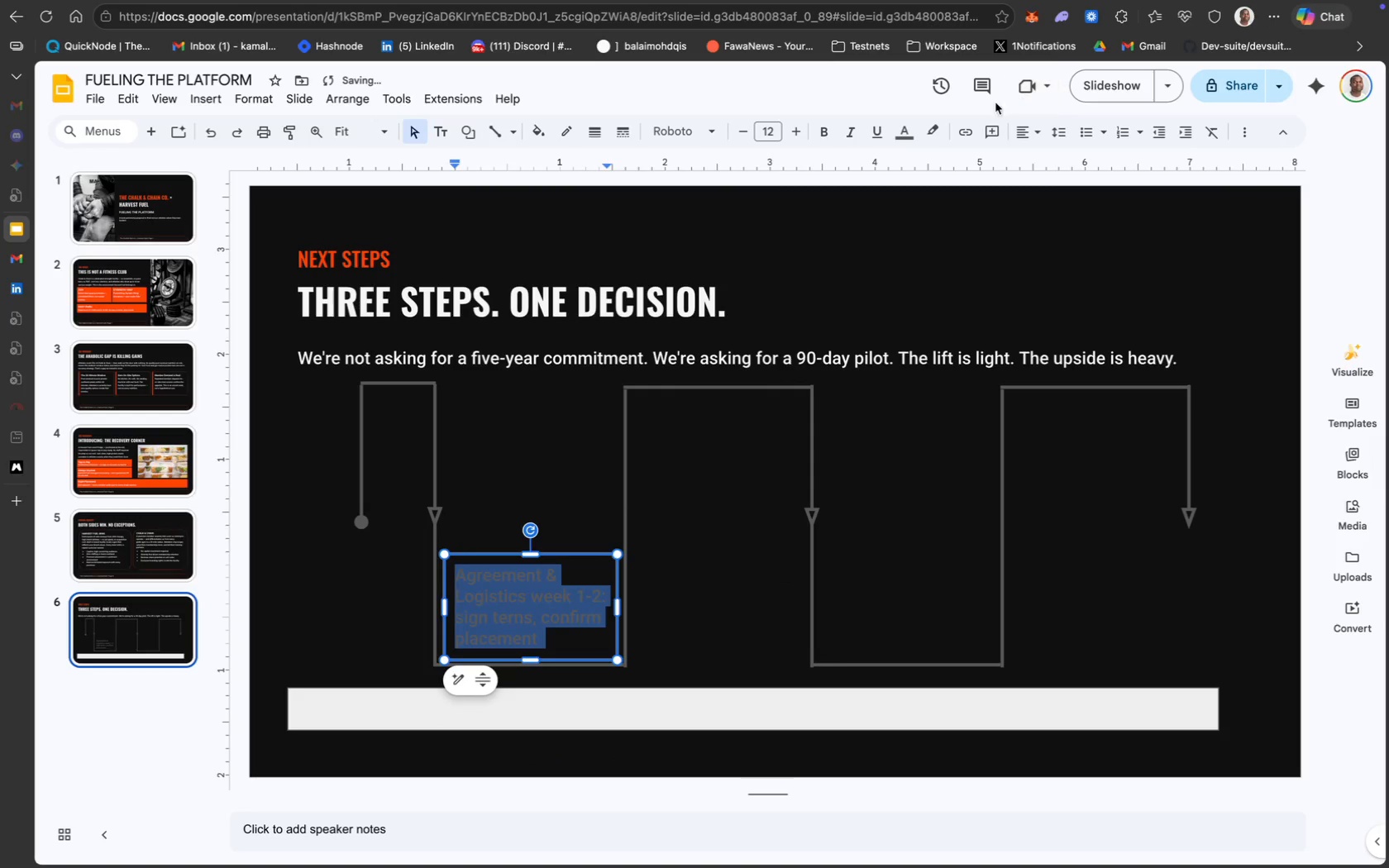 
left_click([909, 131])
 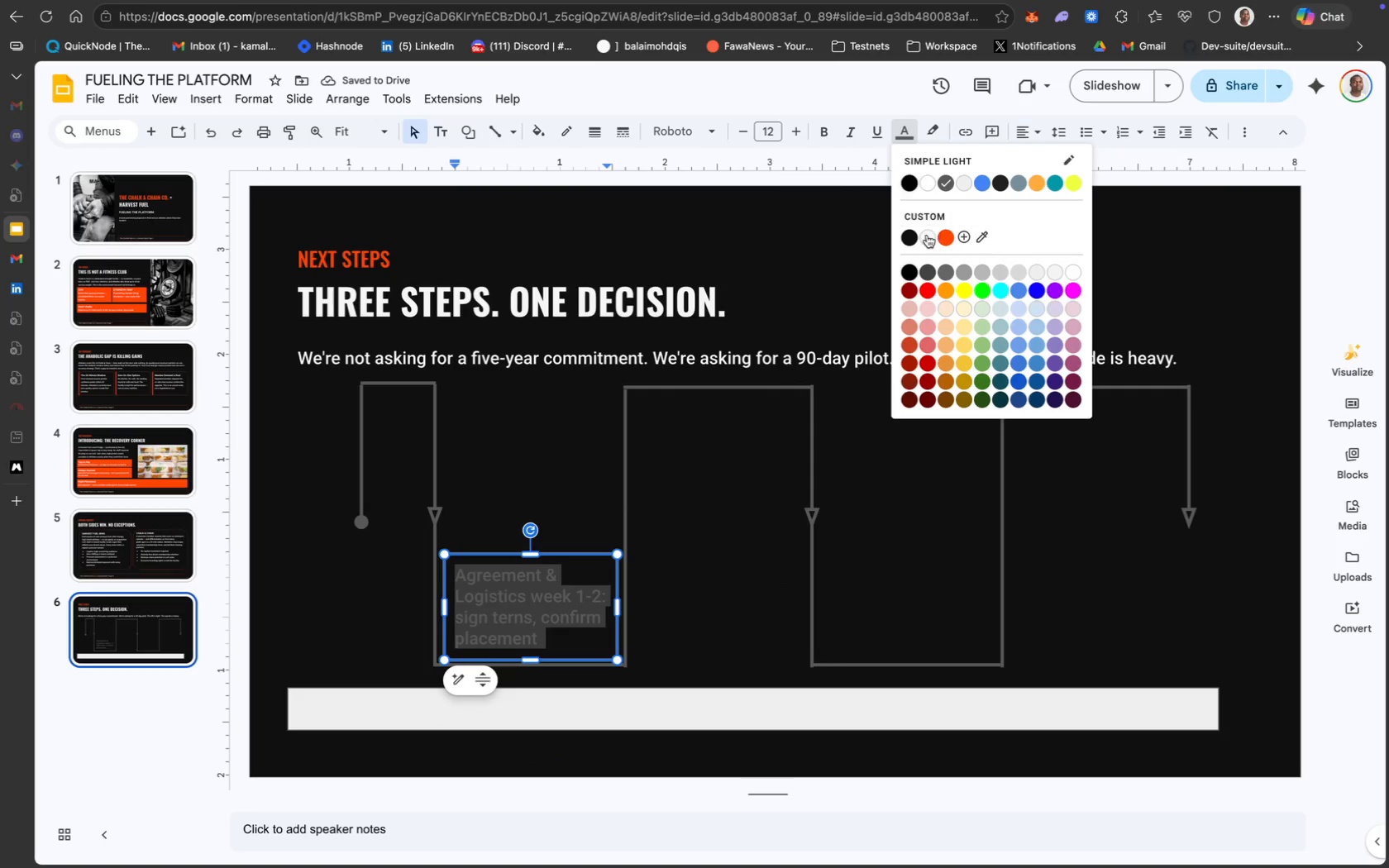 
left_click([925, 239])
 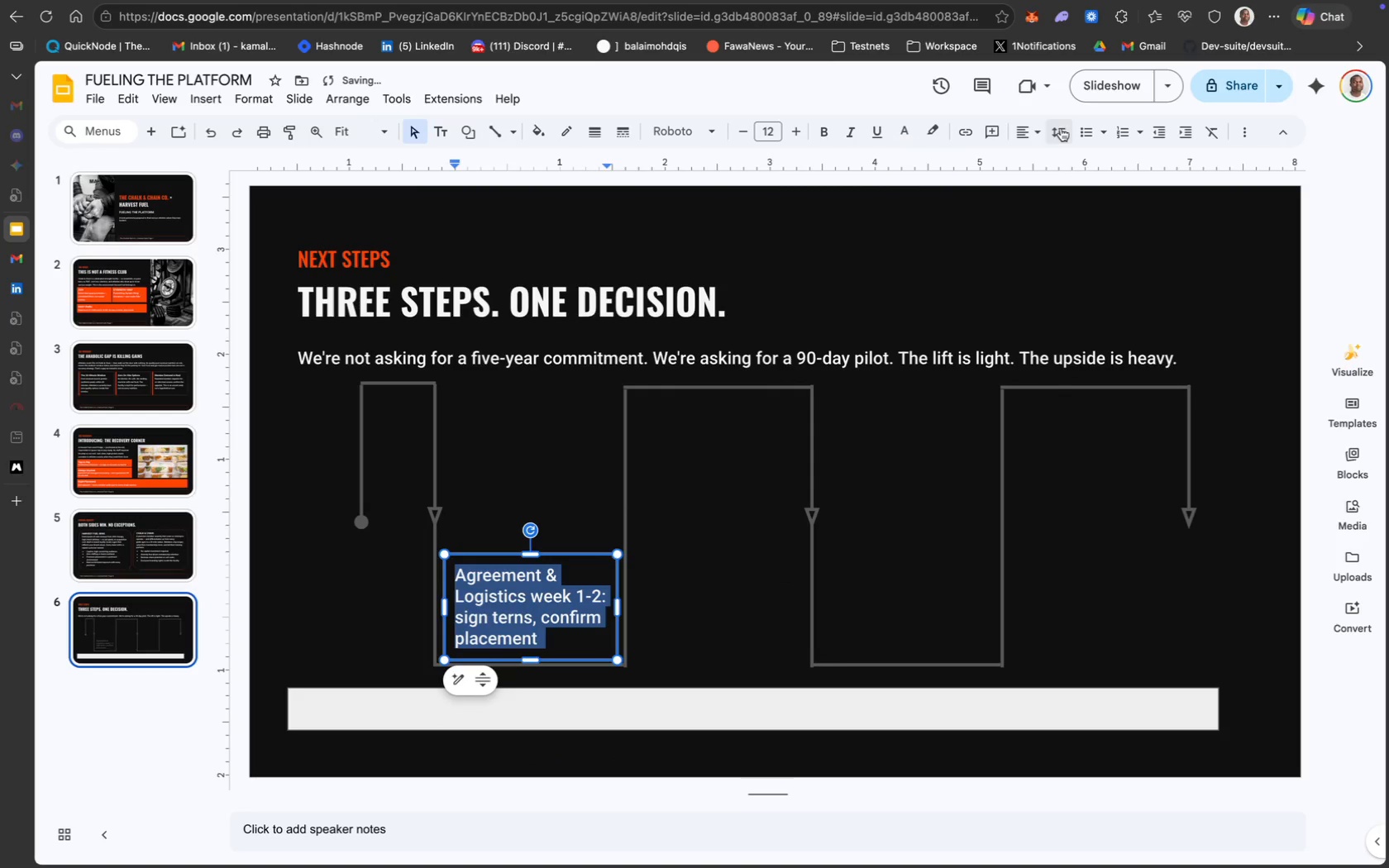 
left_click([1014, 135])
 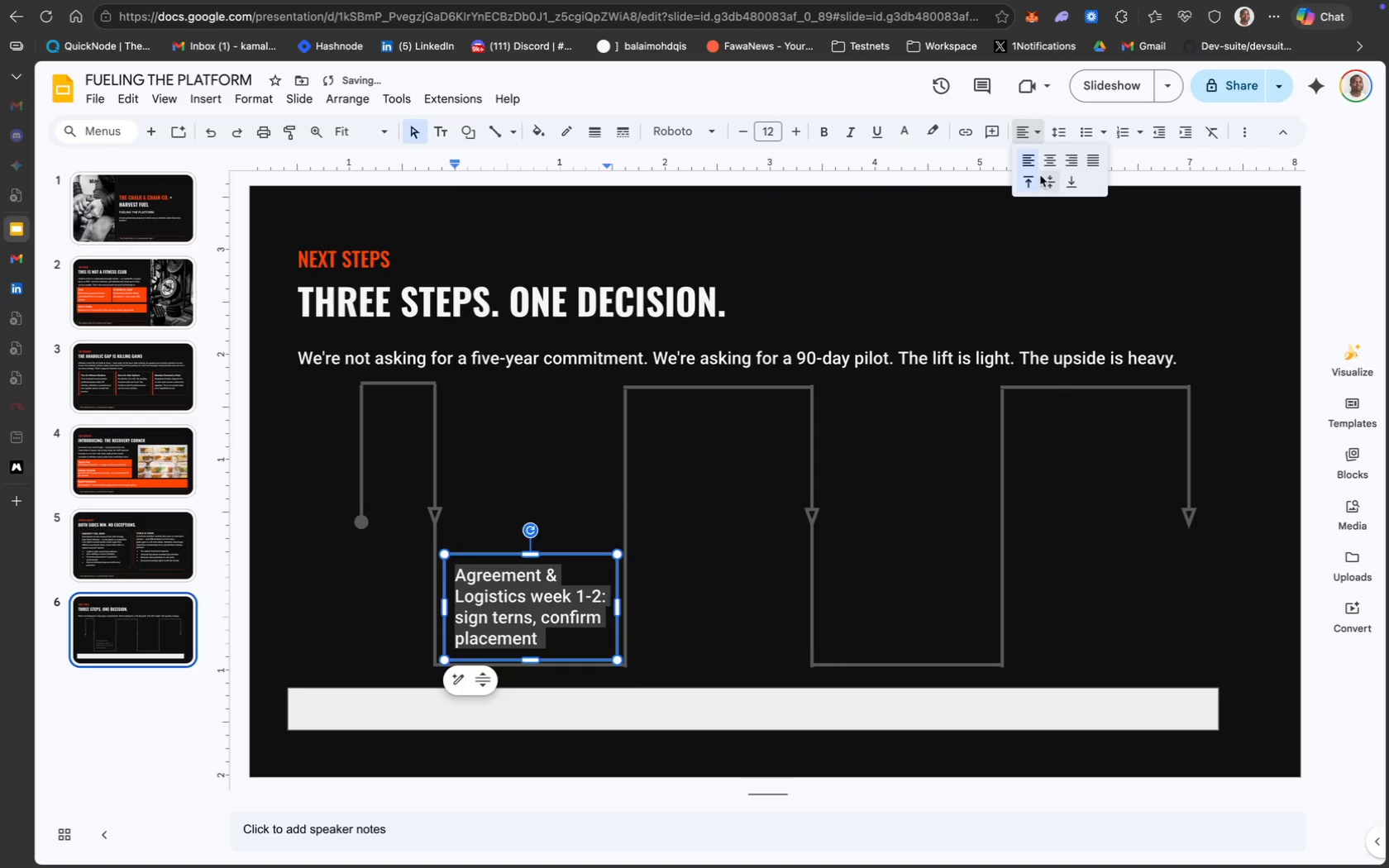 
left_click([1049, 167])
 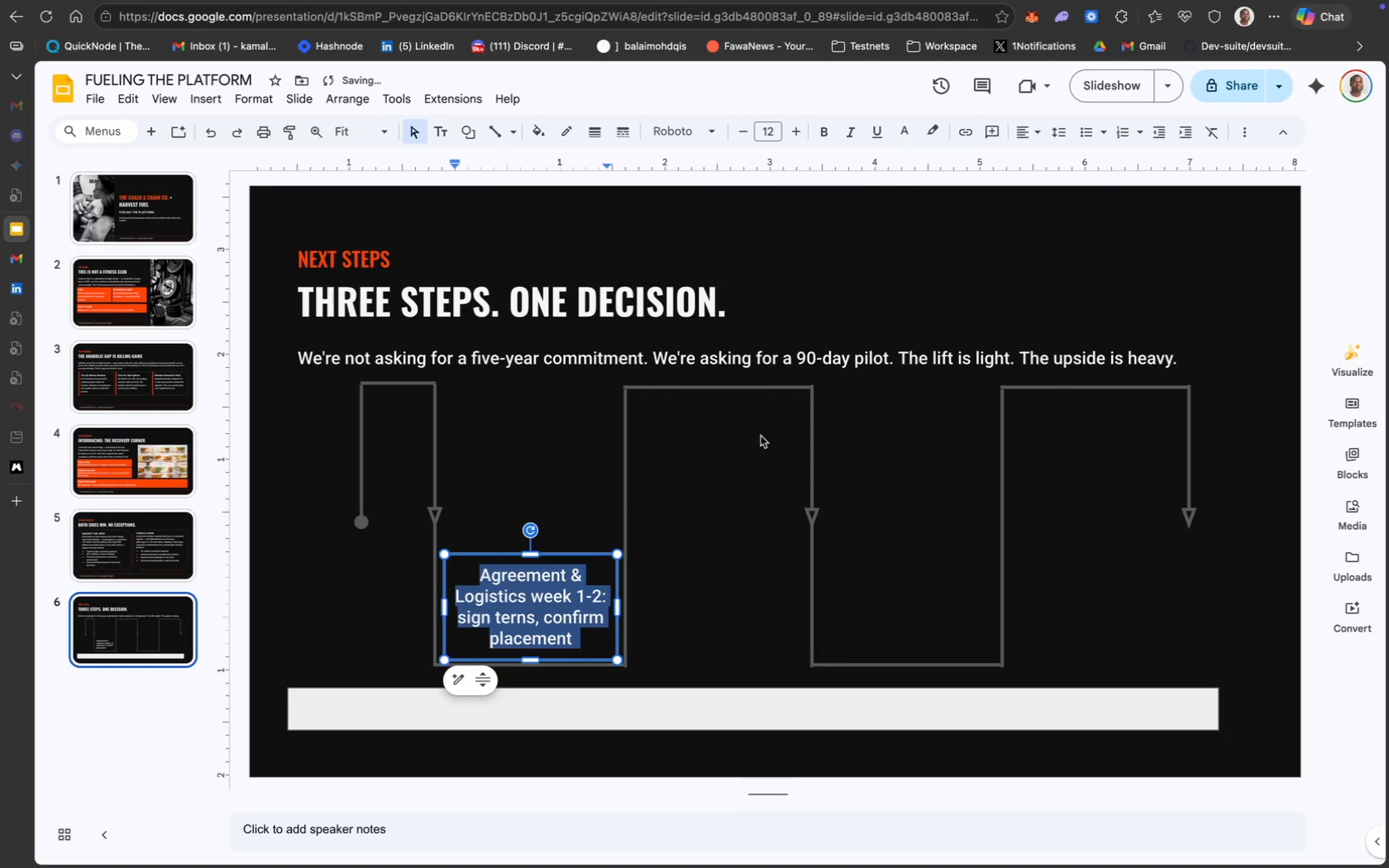 
left_click([742, 446])
 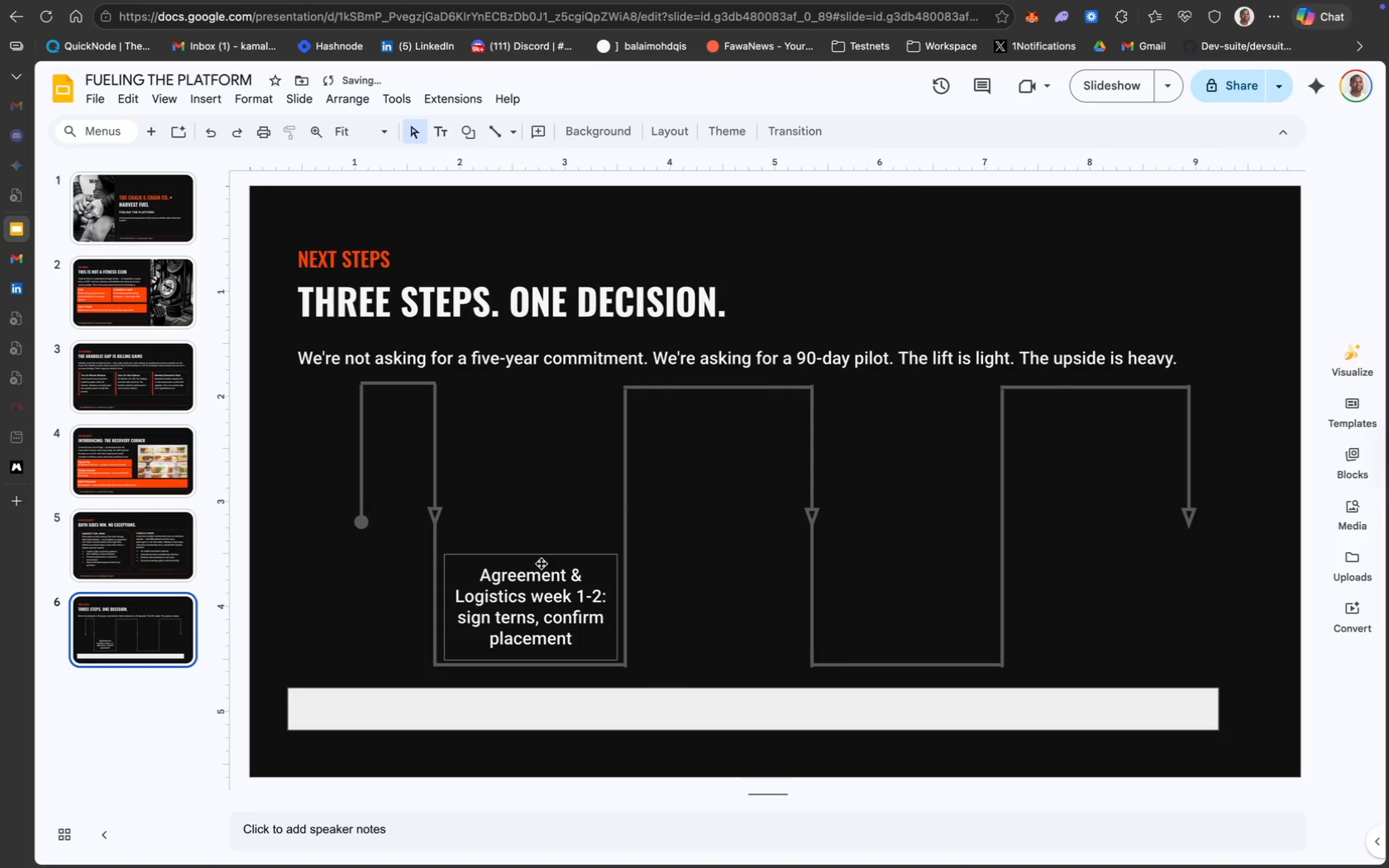 
left_click([541, 561])
 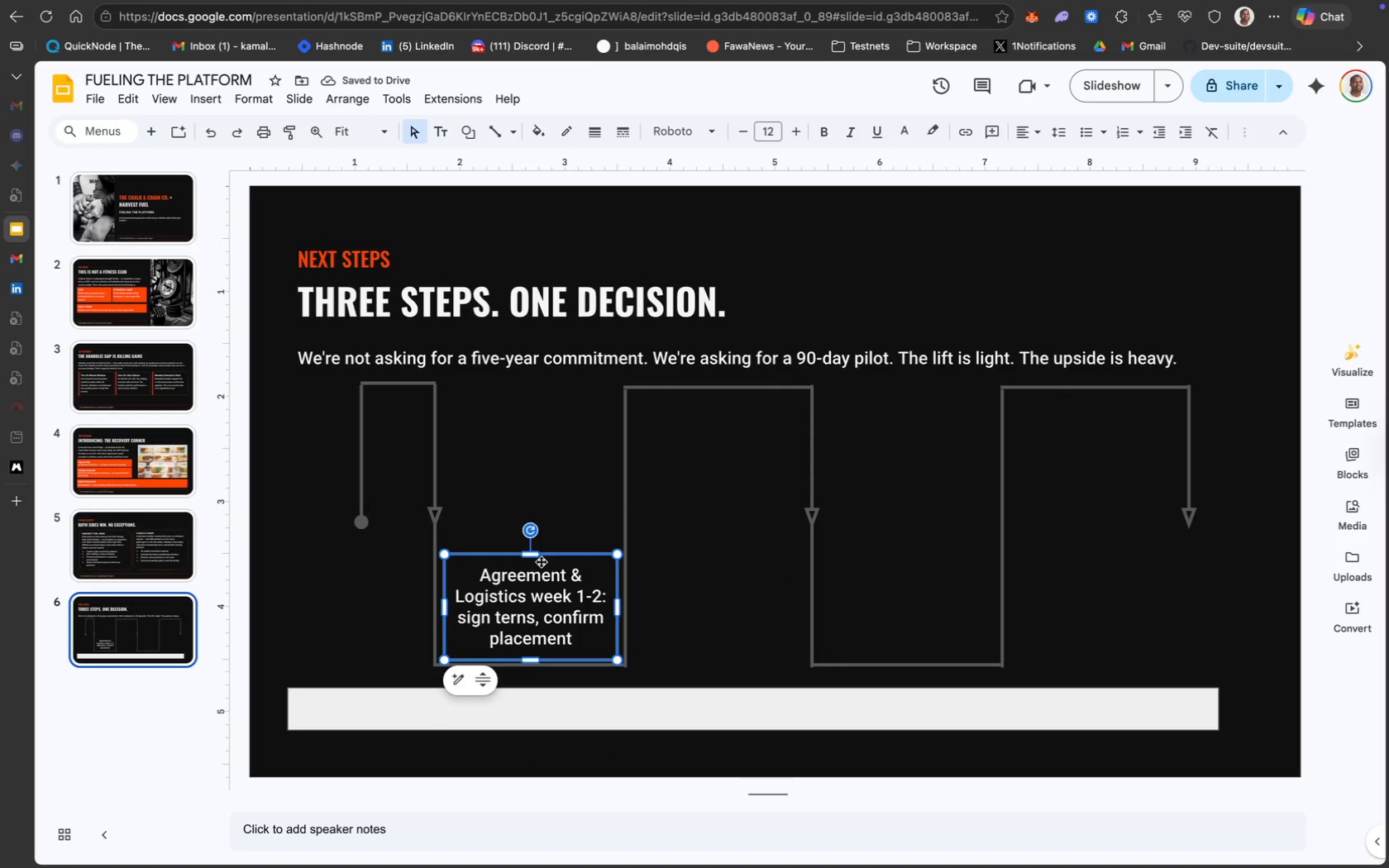 
key(Meta+D)
 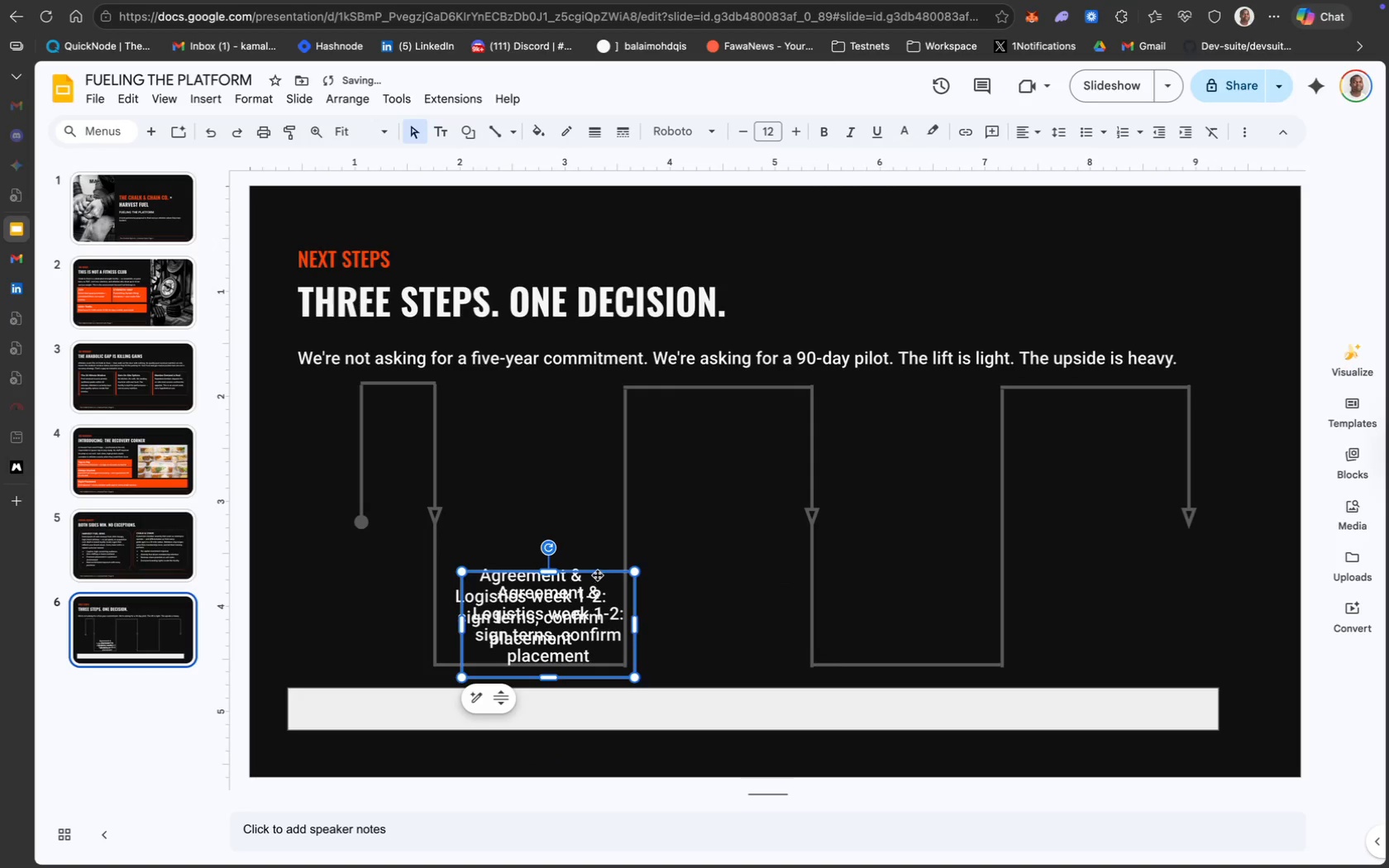 
left_click_drag(start_coordinate=[603, 573], to_coordinate=[774, 398])
 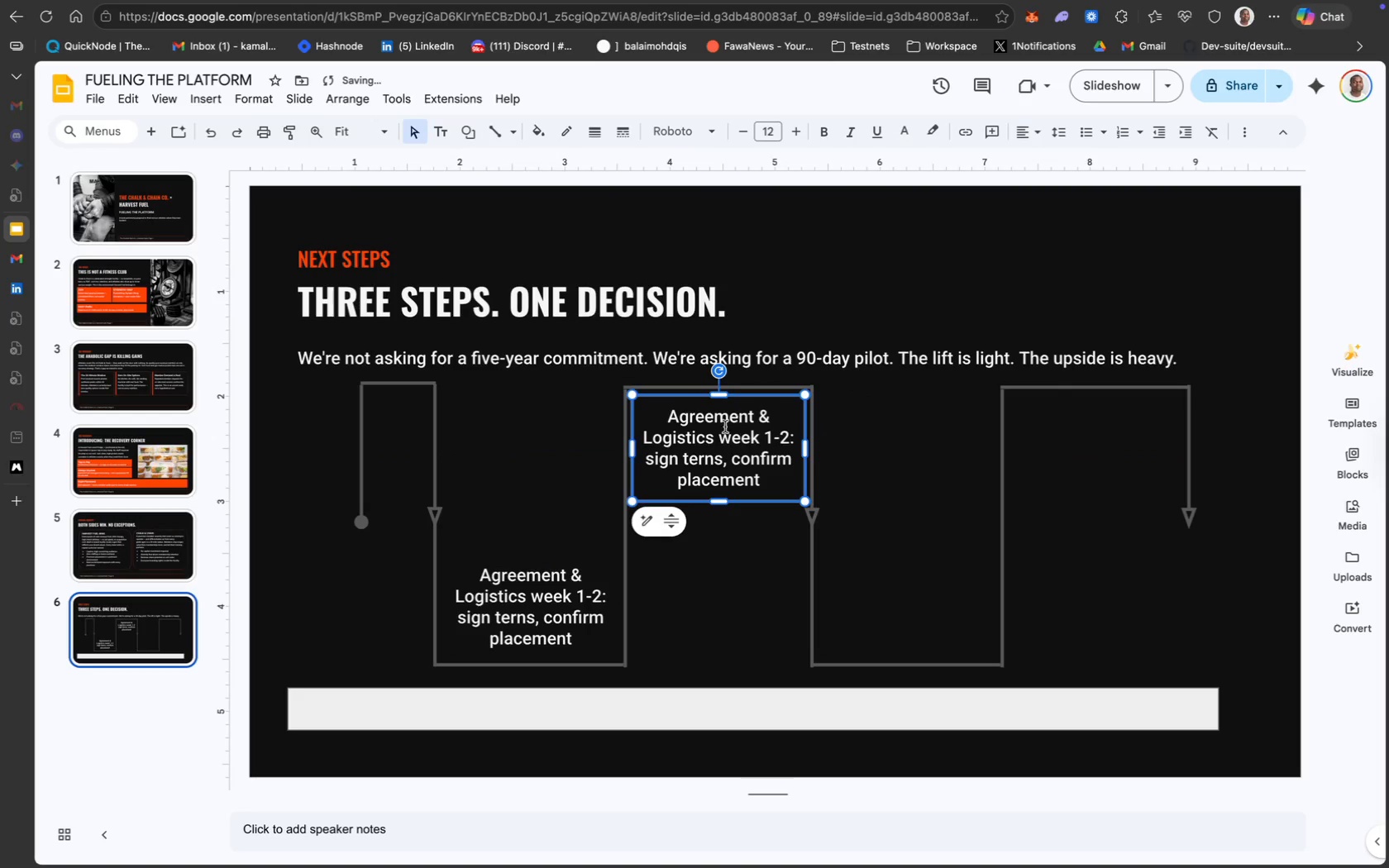 
left_click([721, 429])
 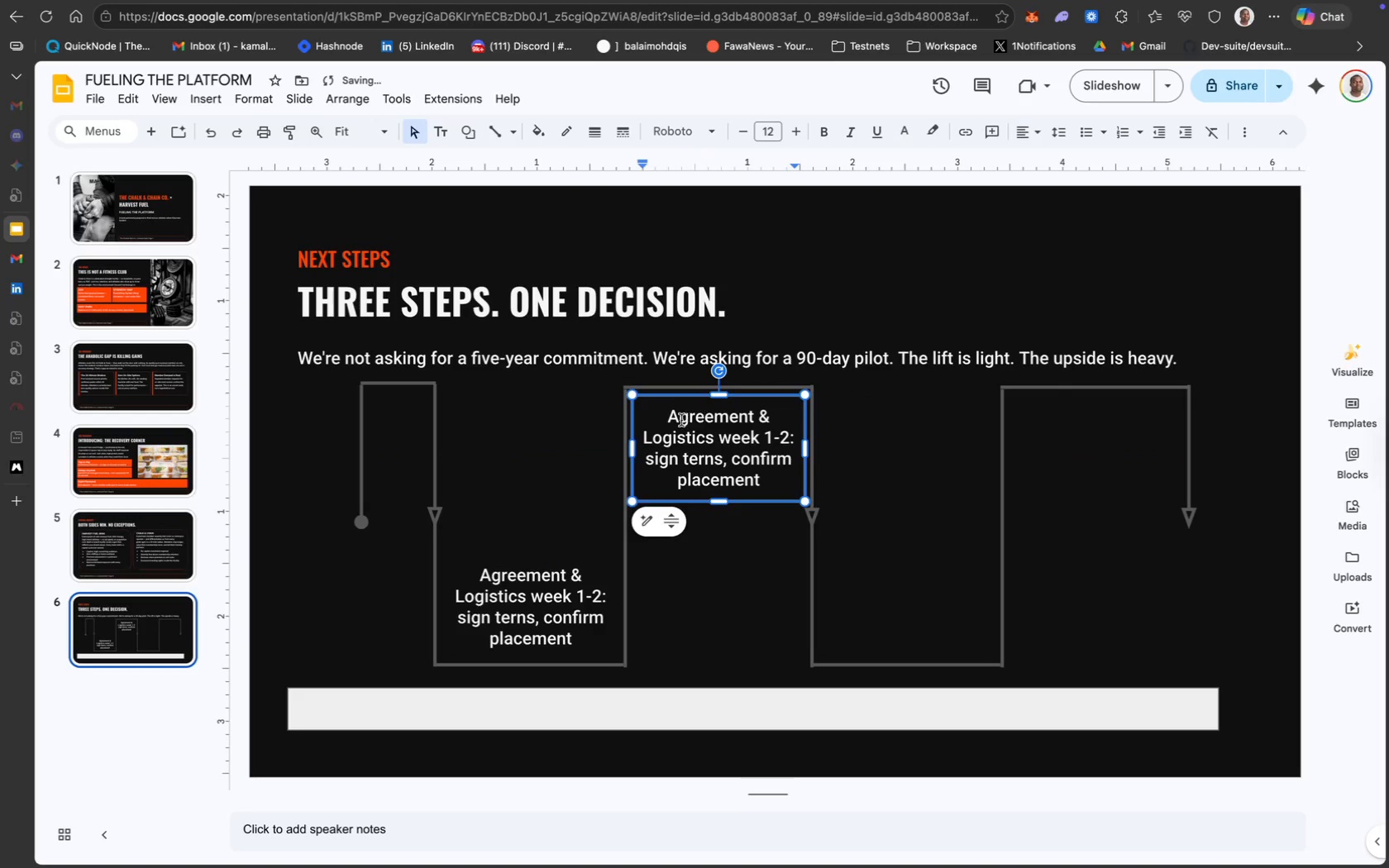 
left_click_drag(start_coordinate=[671, 416], to_coordinate=[714, 436])
 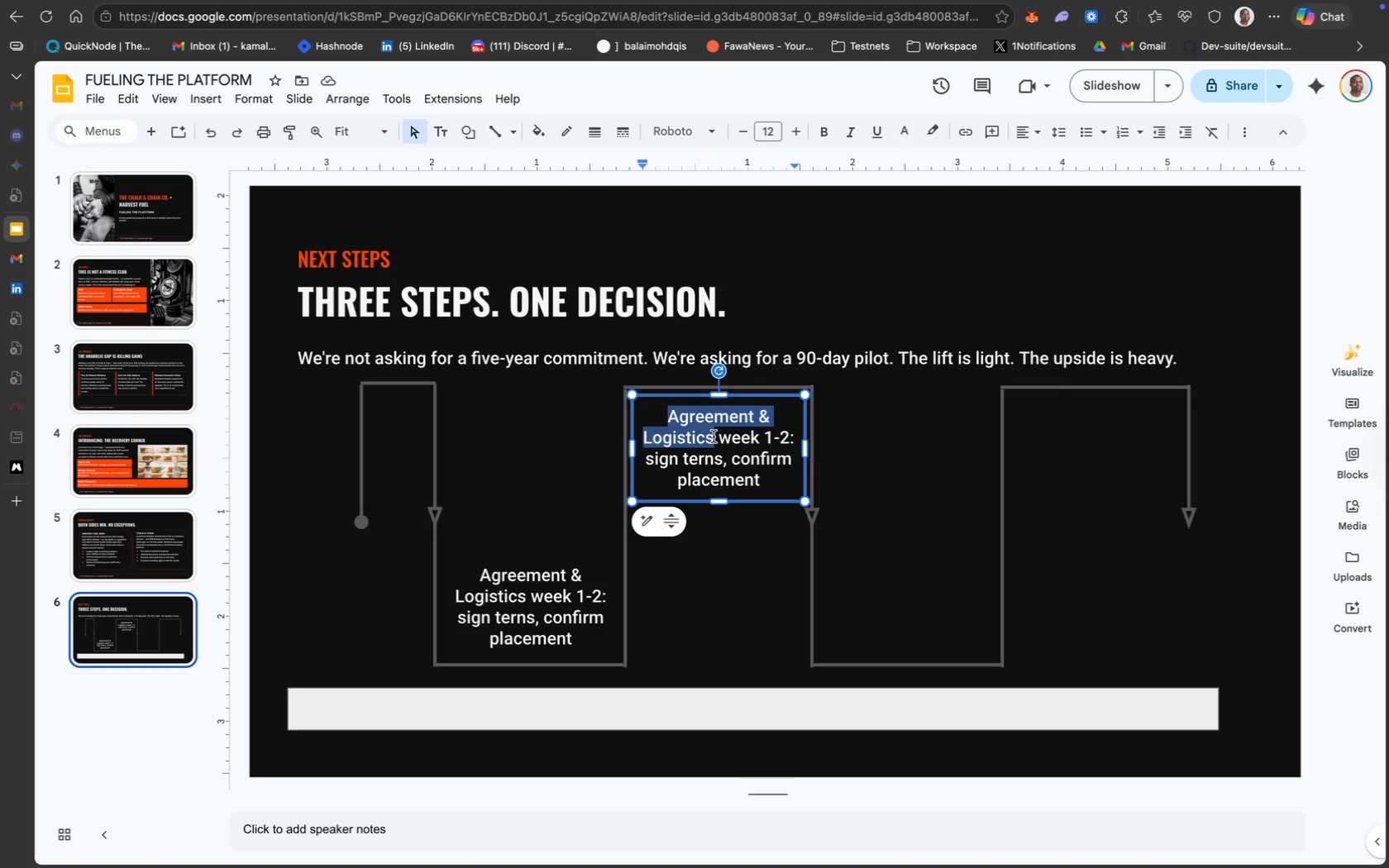 
type(Fidge plav)
key(Backspace)
type(cemnt &)
 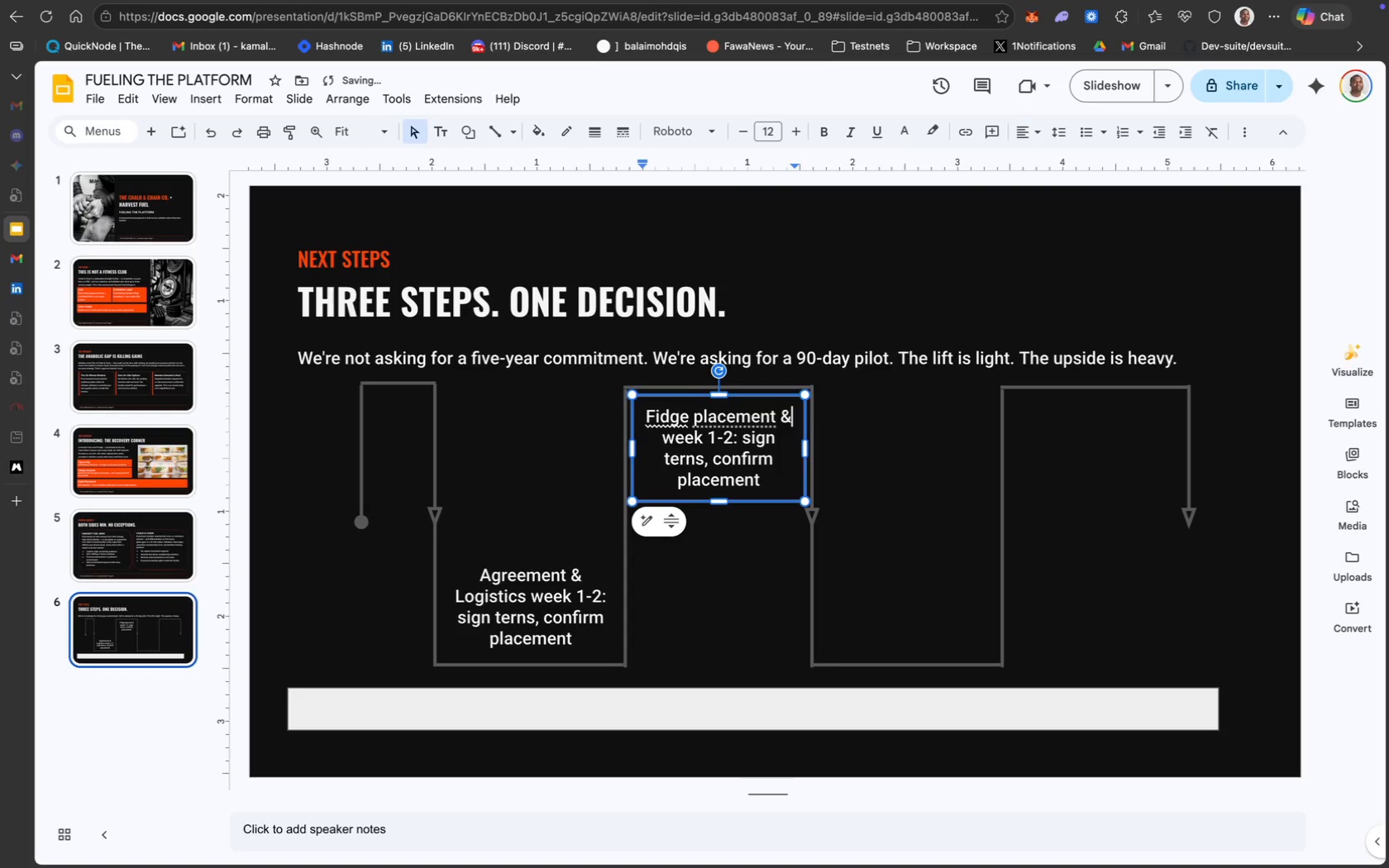 
wait(8.16)
 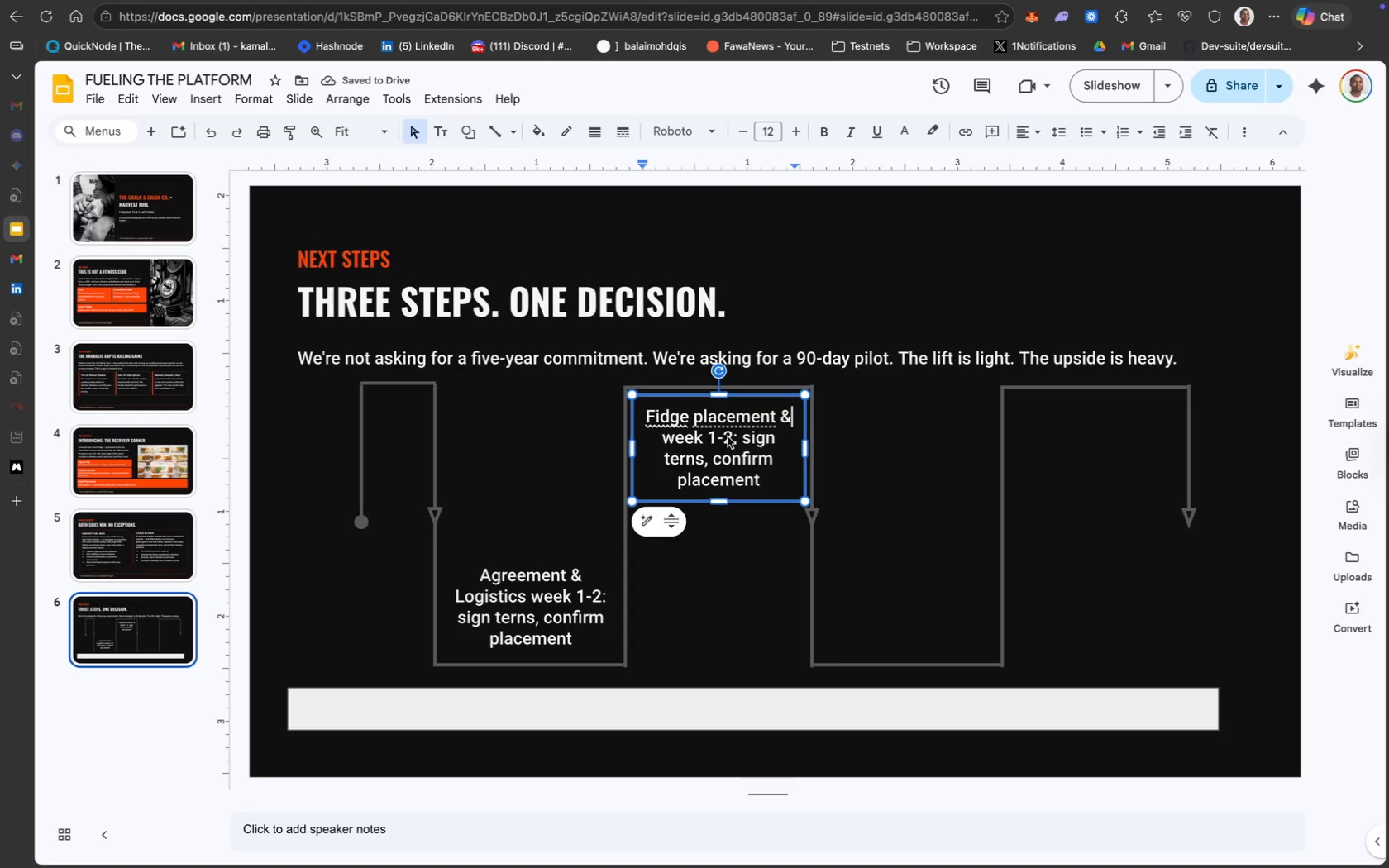 
type( Launch)
 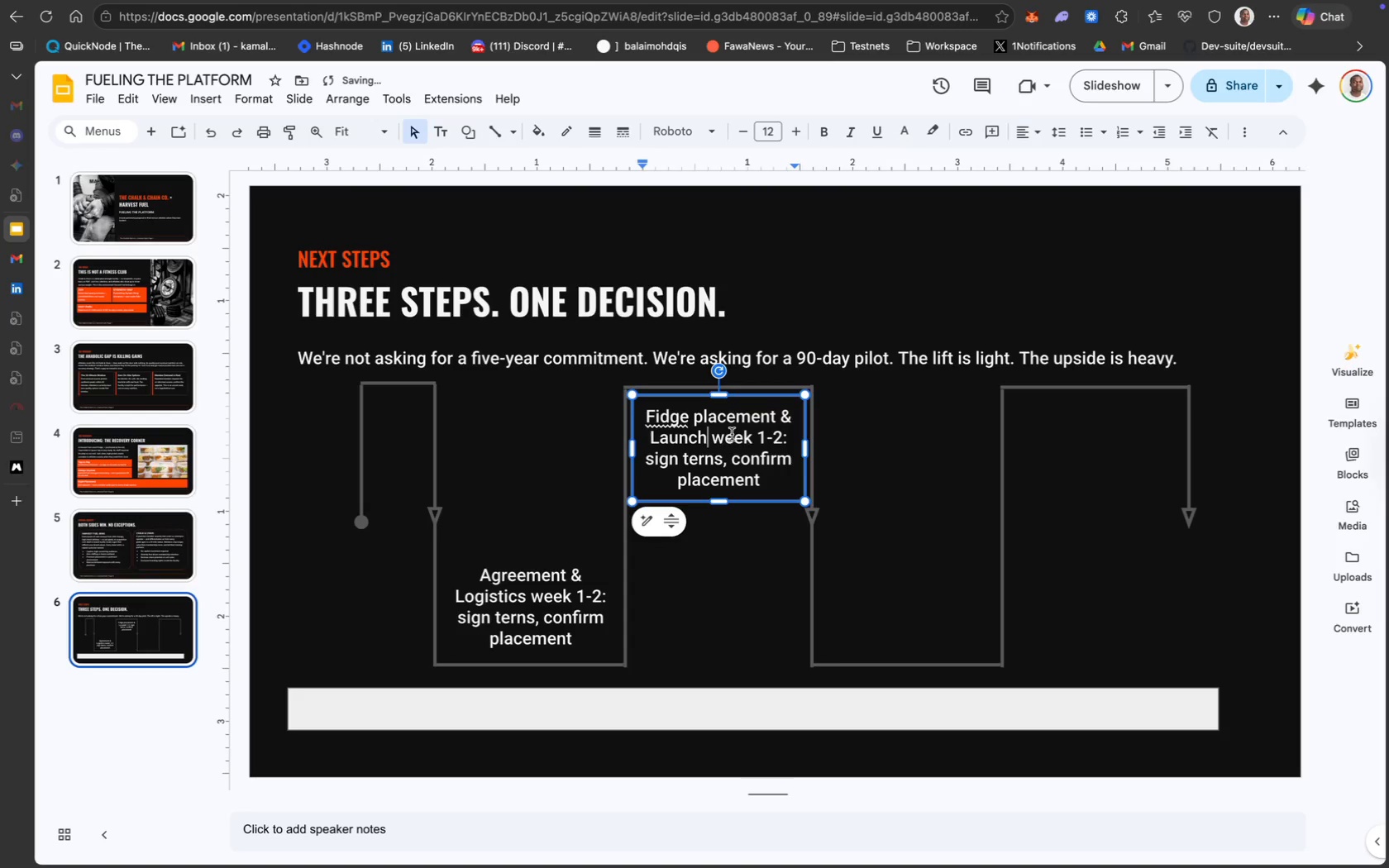 
left_click([687, 410])
 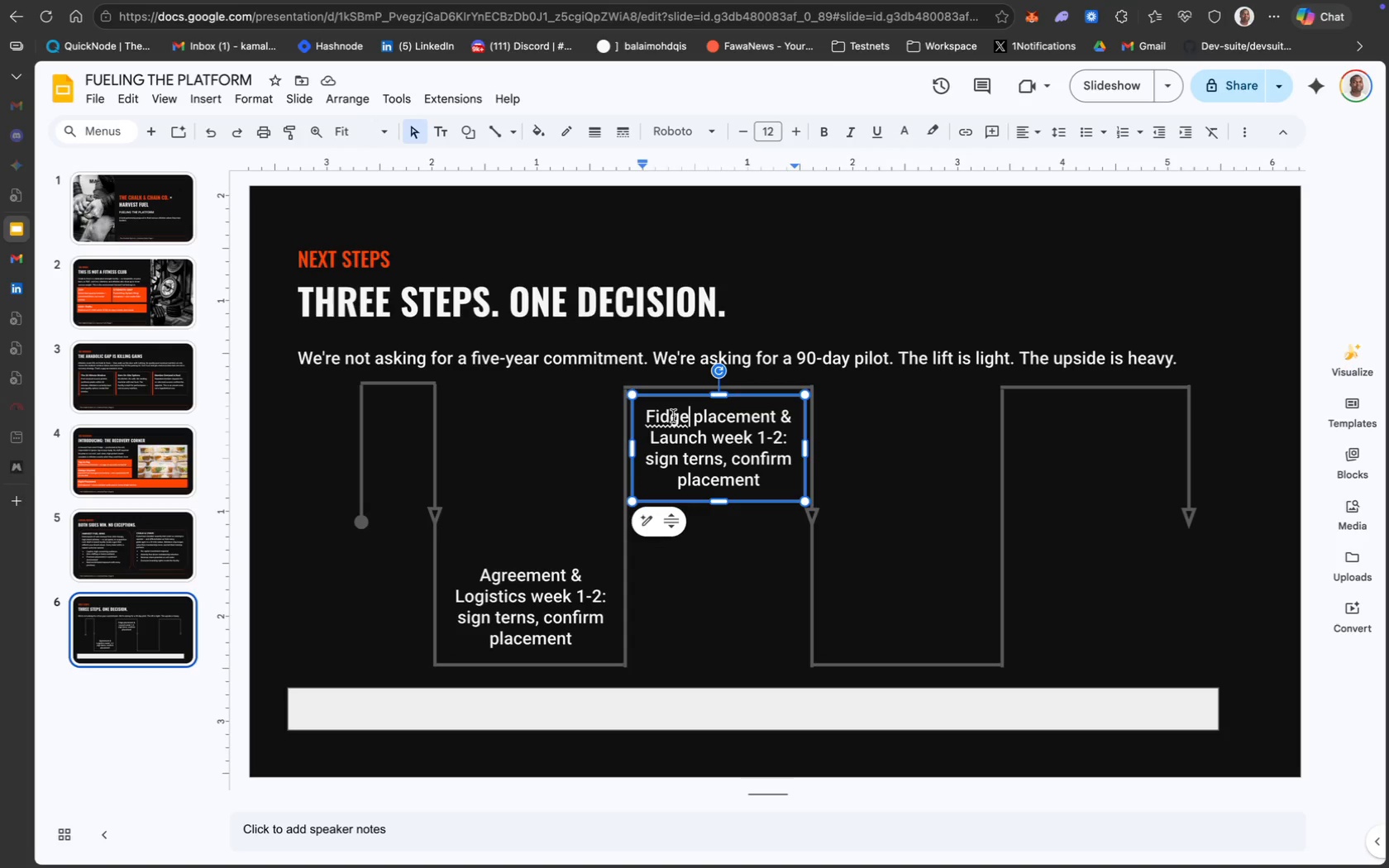 
wait(5.81)
 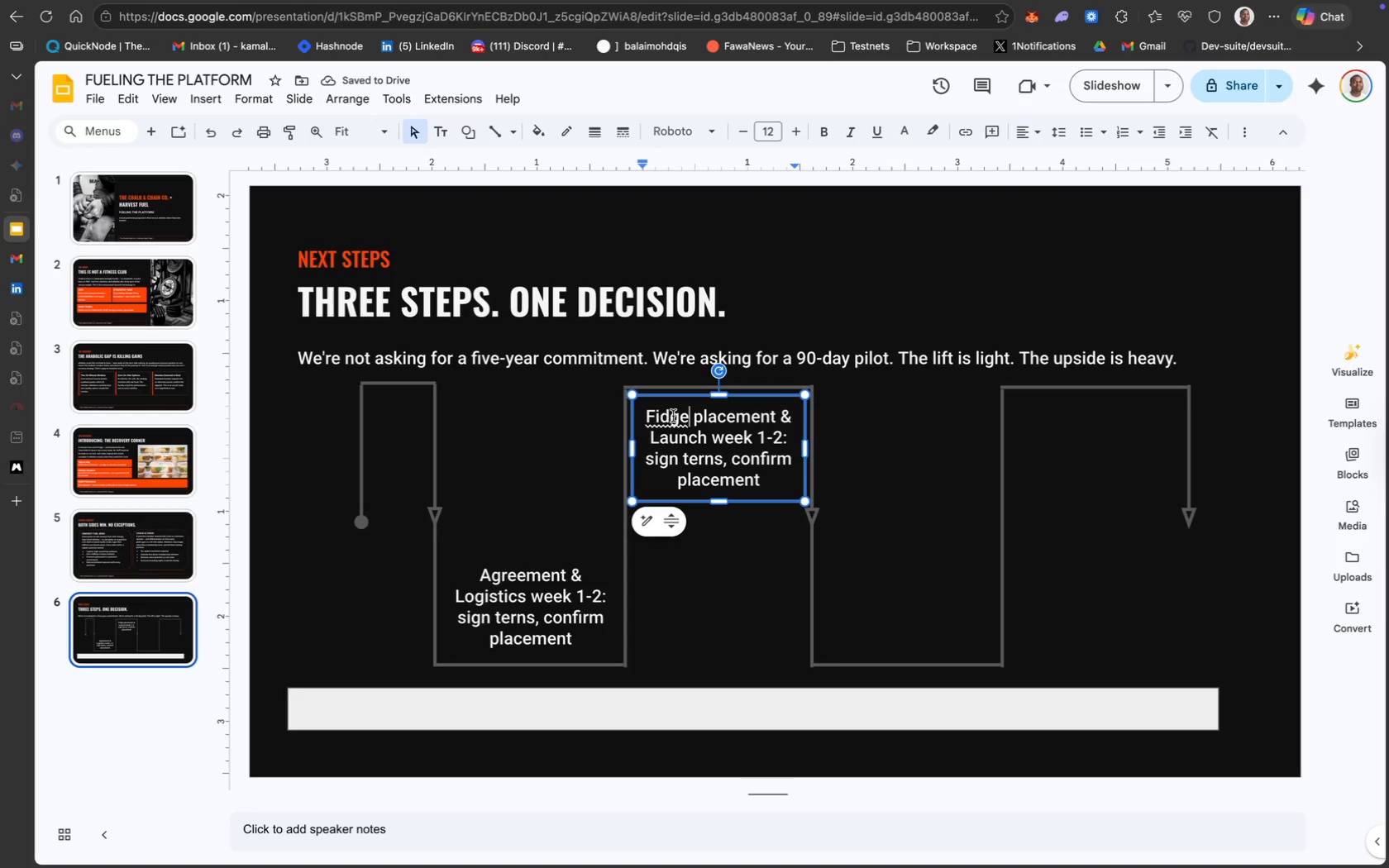 
left_click([674, 421])
 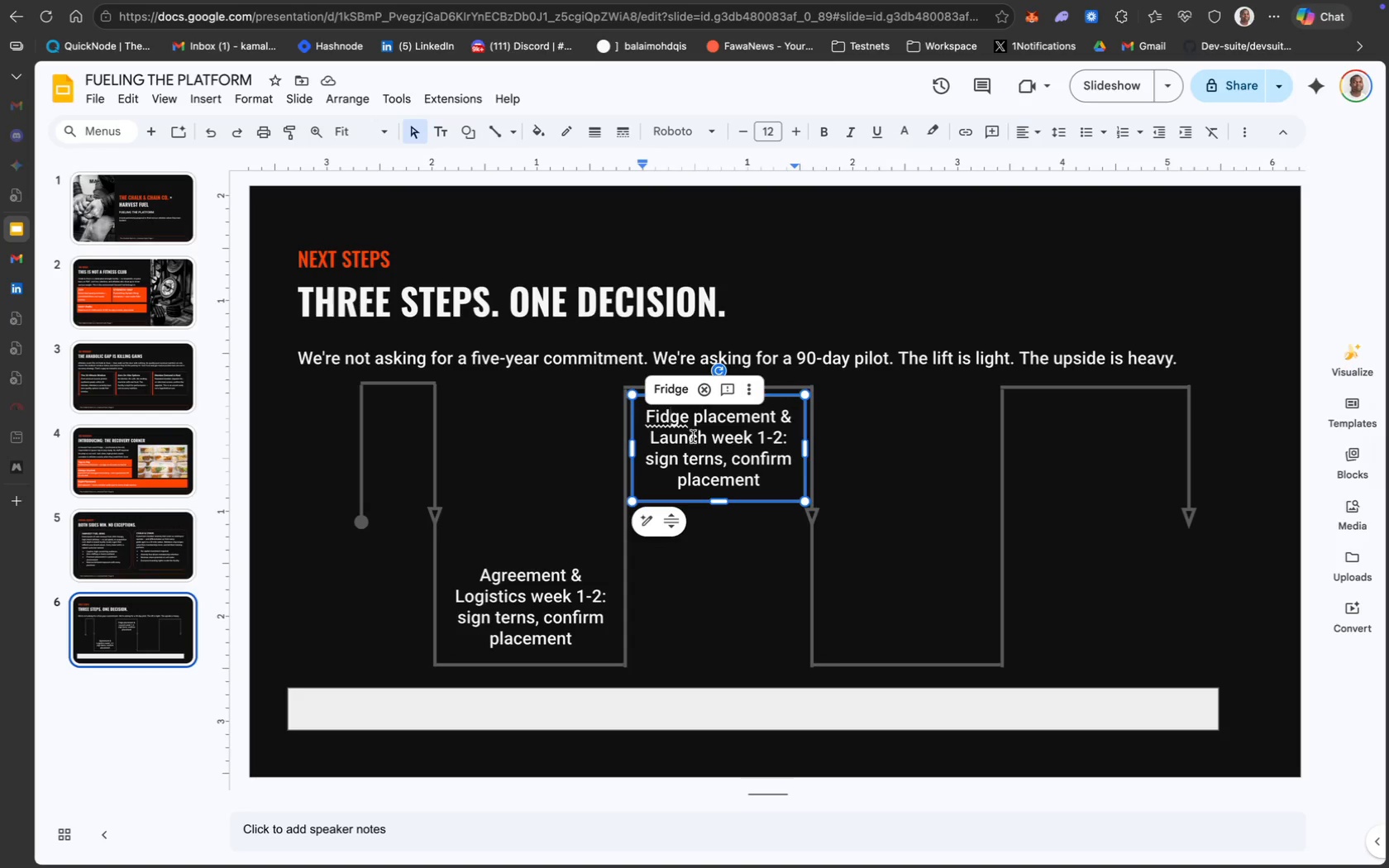 
wait(6.19)
 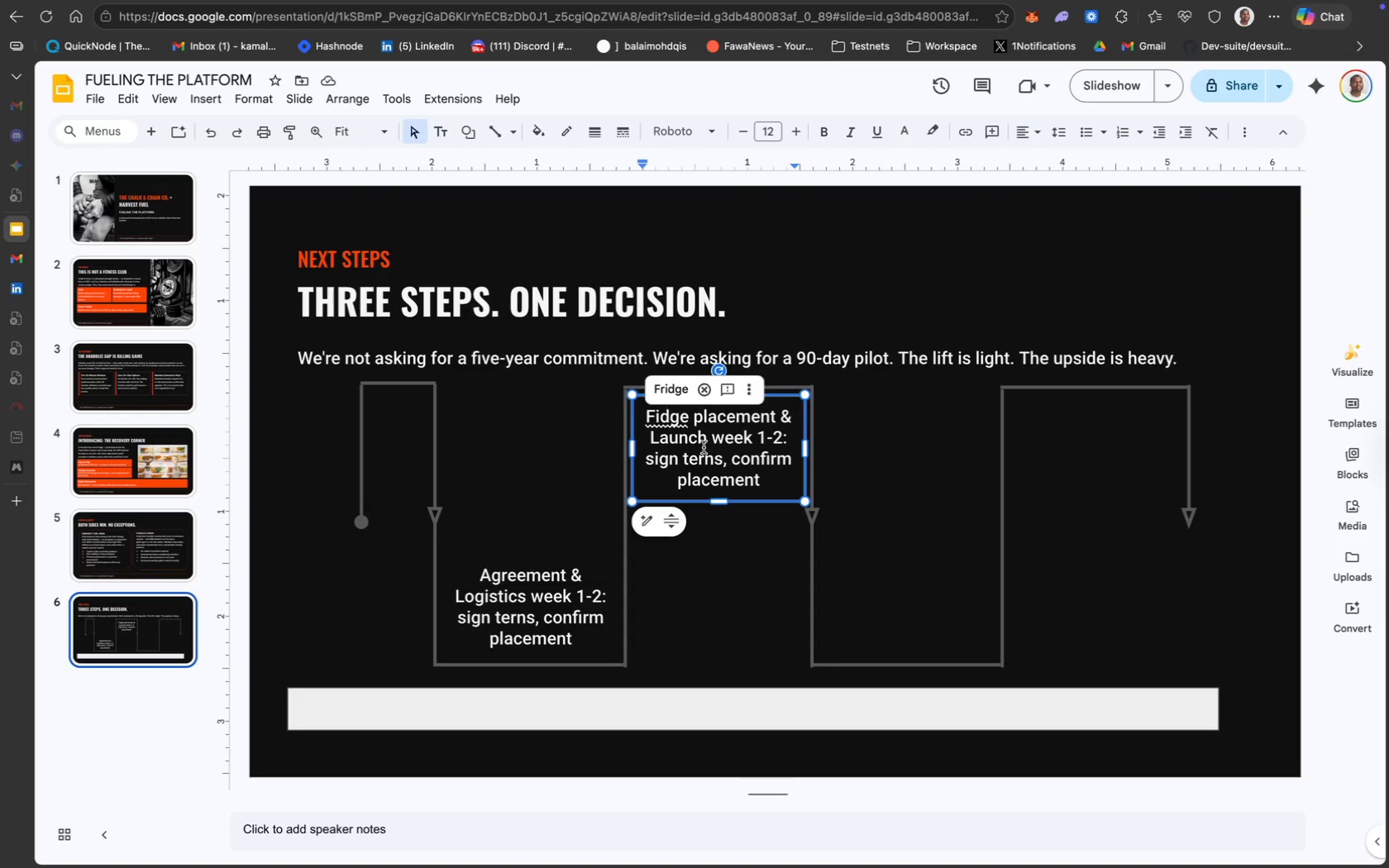 
key(ArrowLeft)
 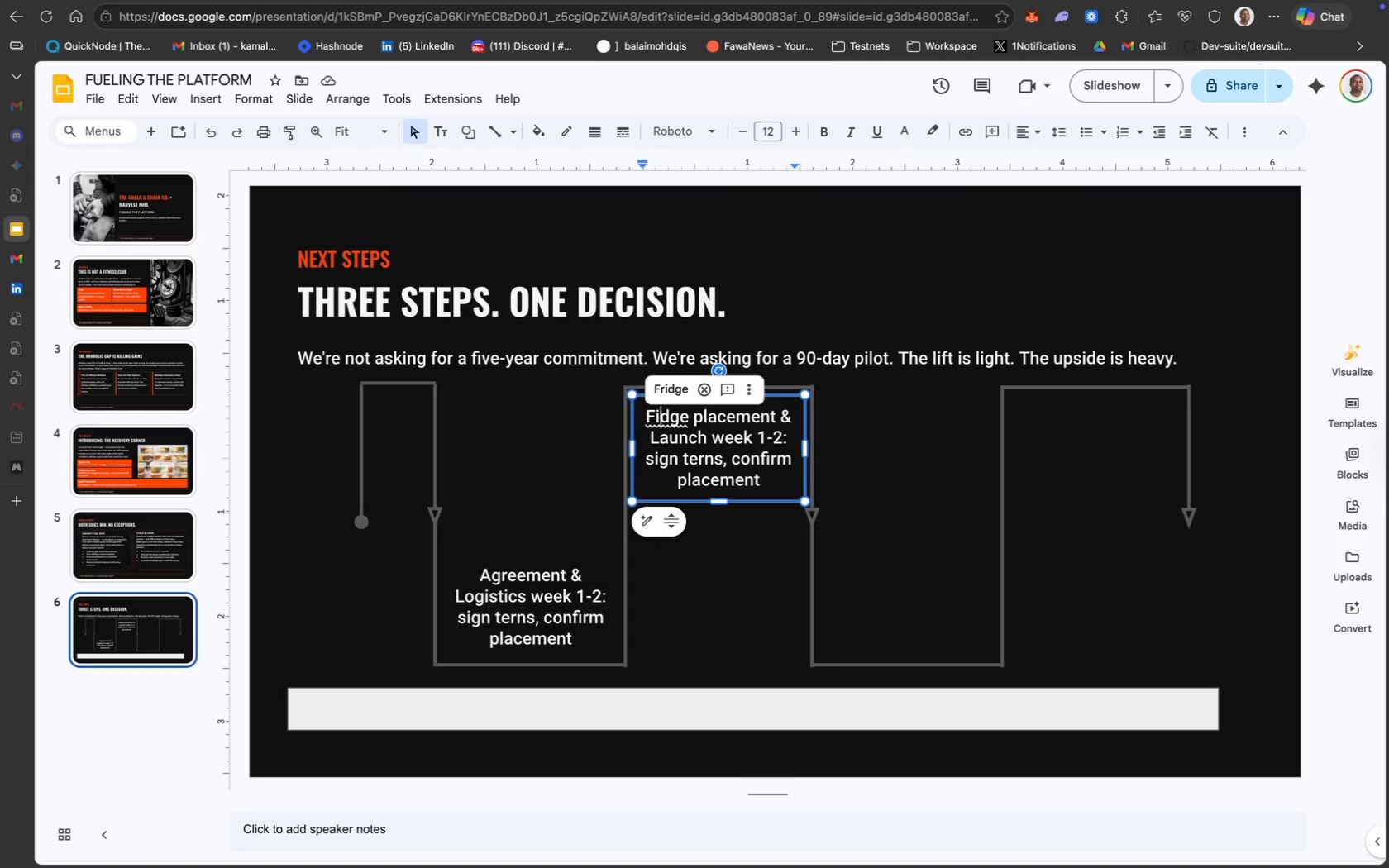 
key(ArrowLeft)
 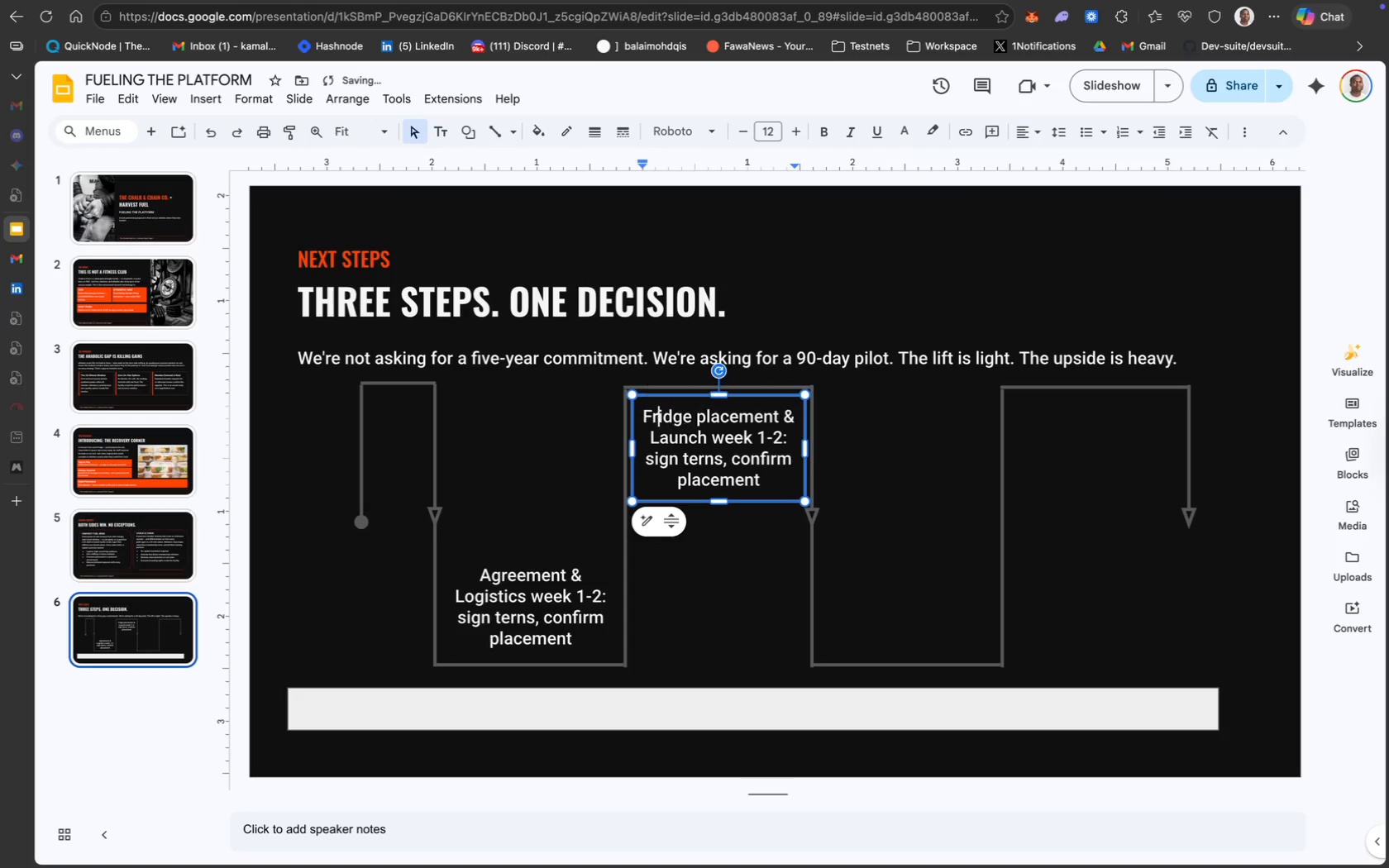 
key(R)
 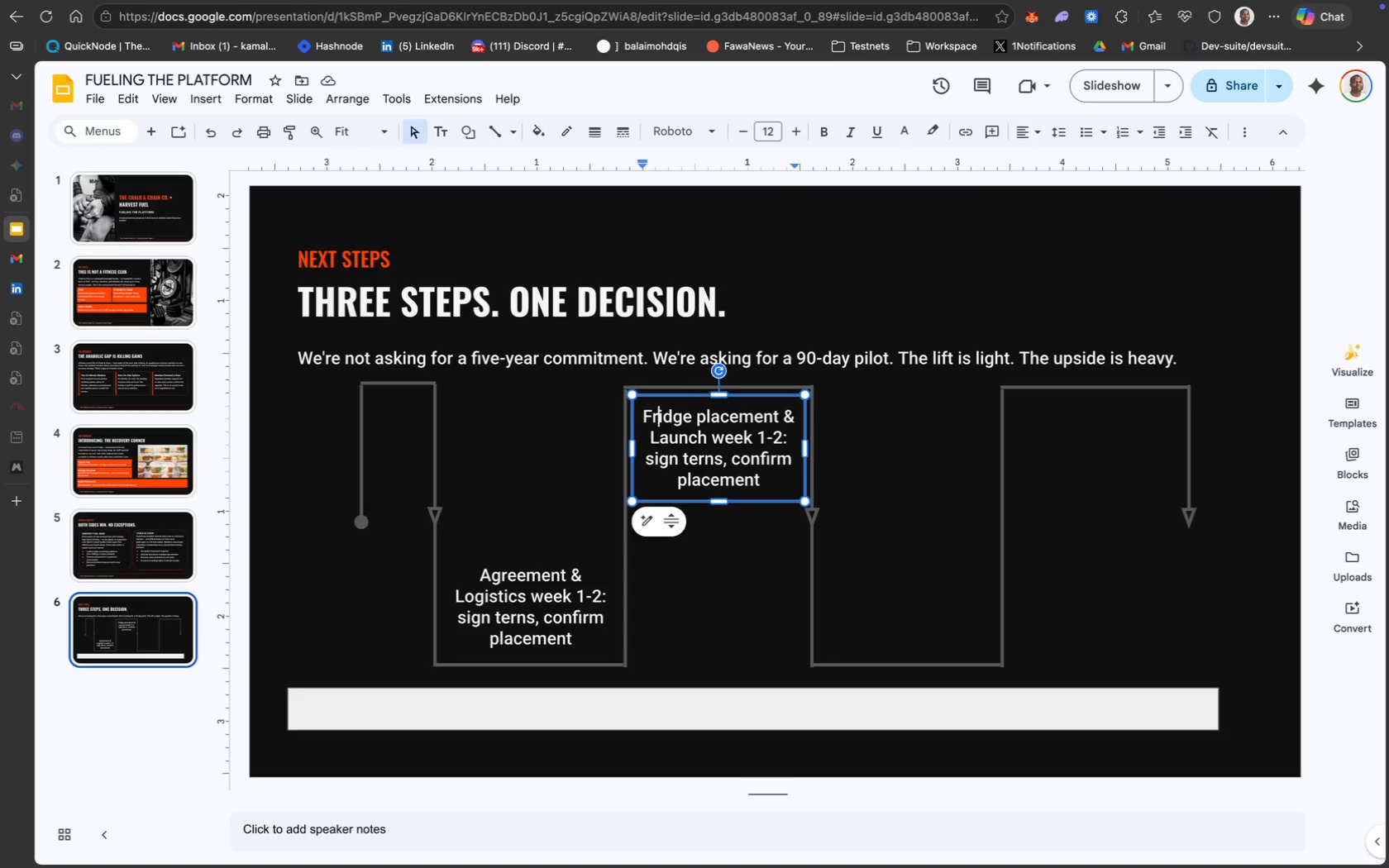 
wait(10.97)
 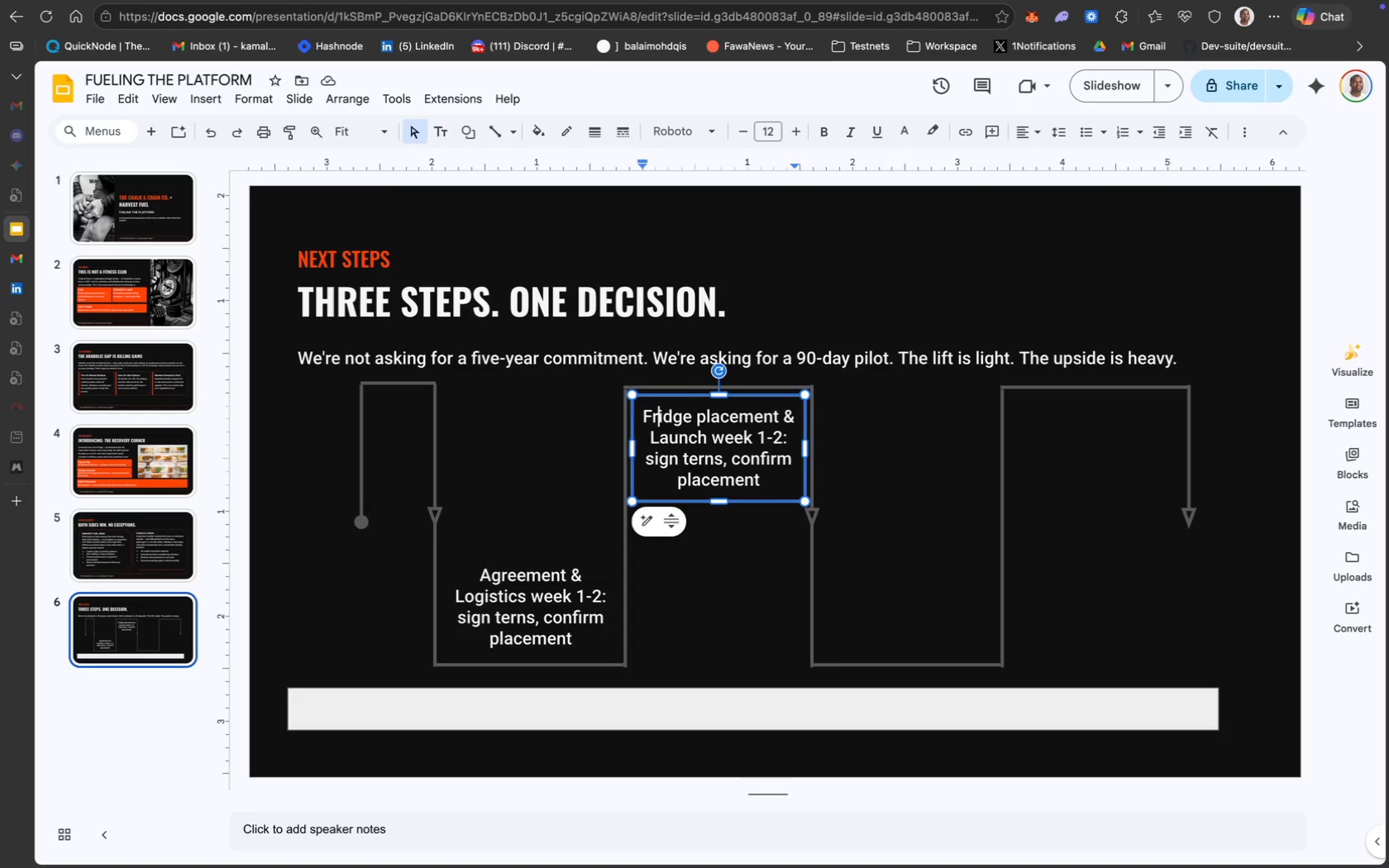 
left_click([524, 605])
 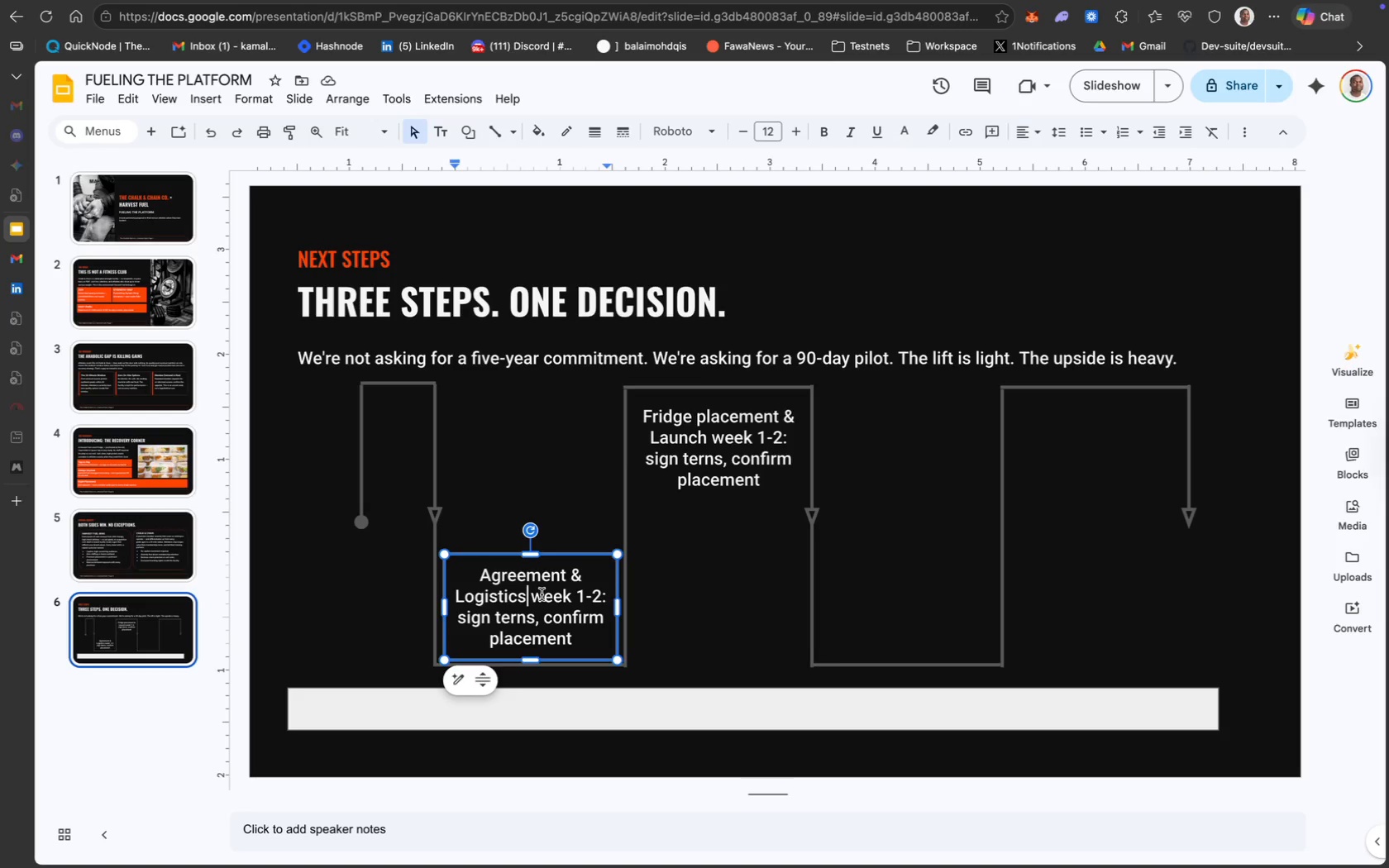 
left_click([536, 594])
 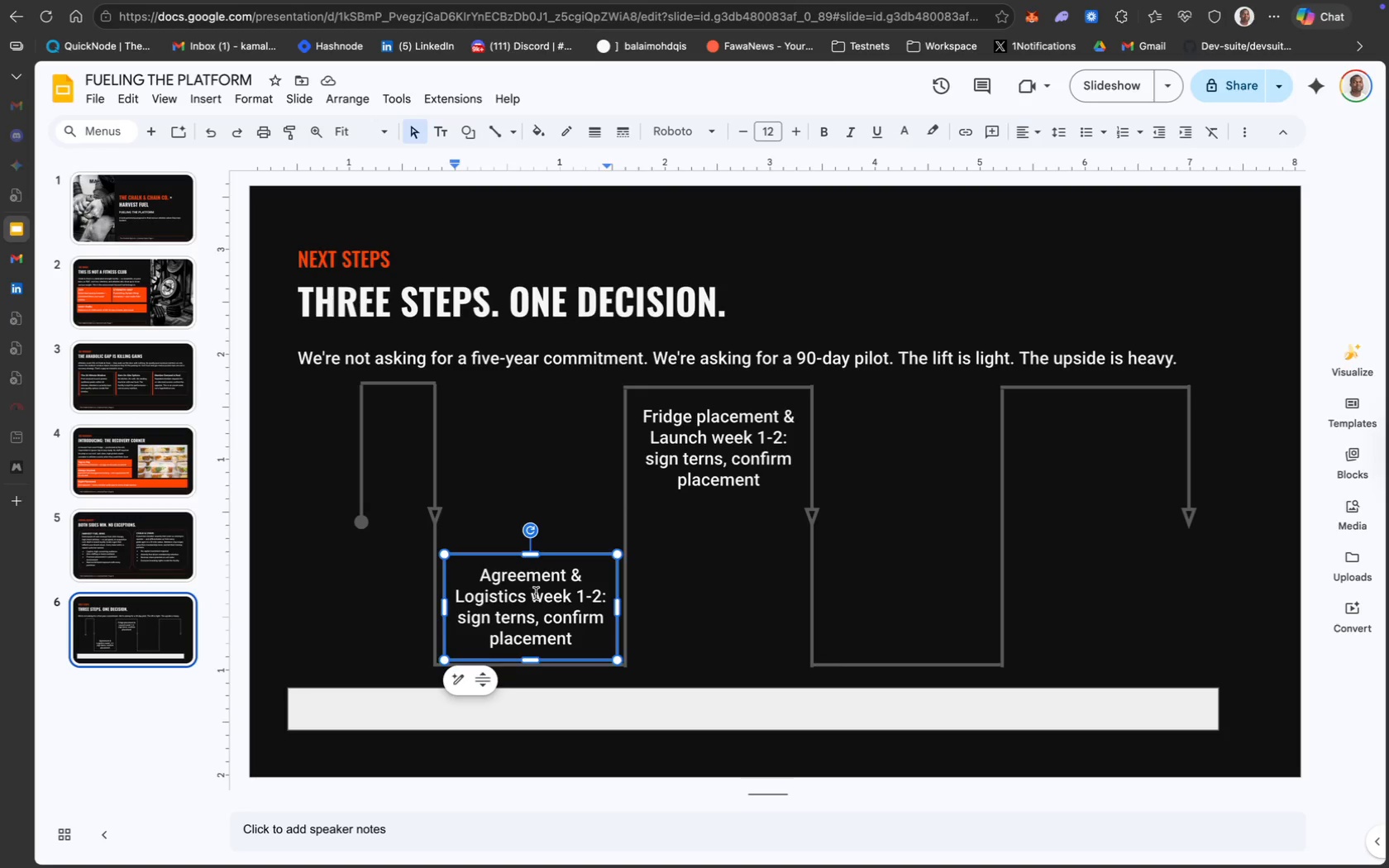 
key(Shift+ShiftRight)
 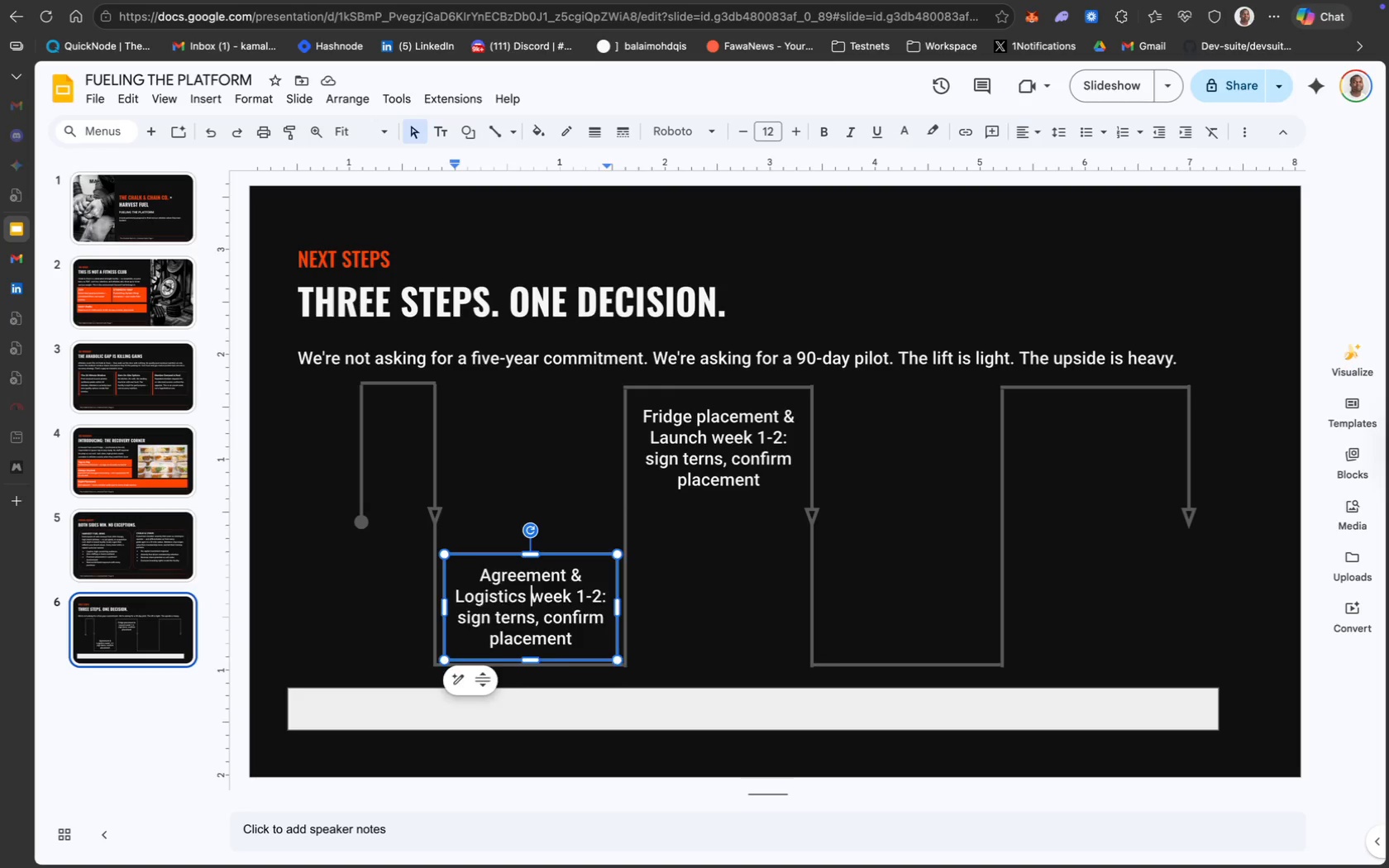 
key(Shift+Enter)
 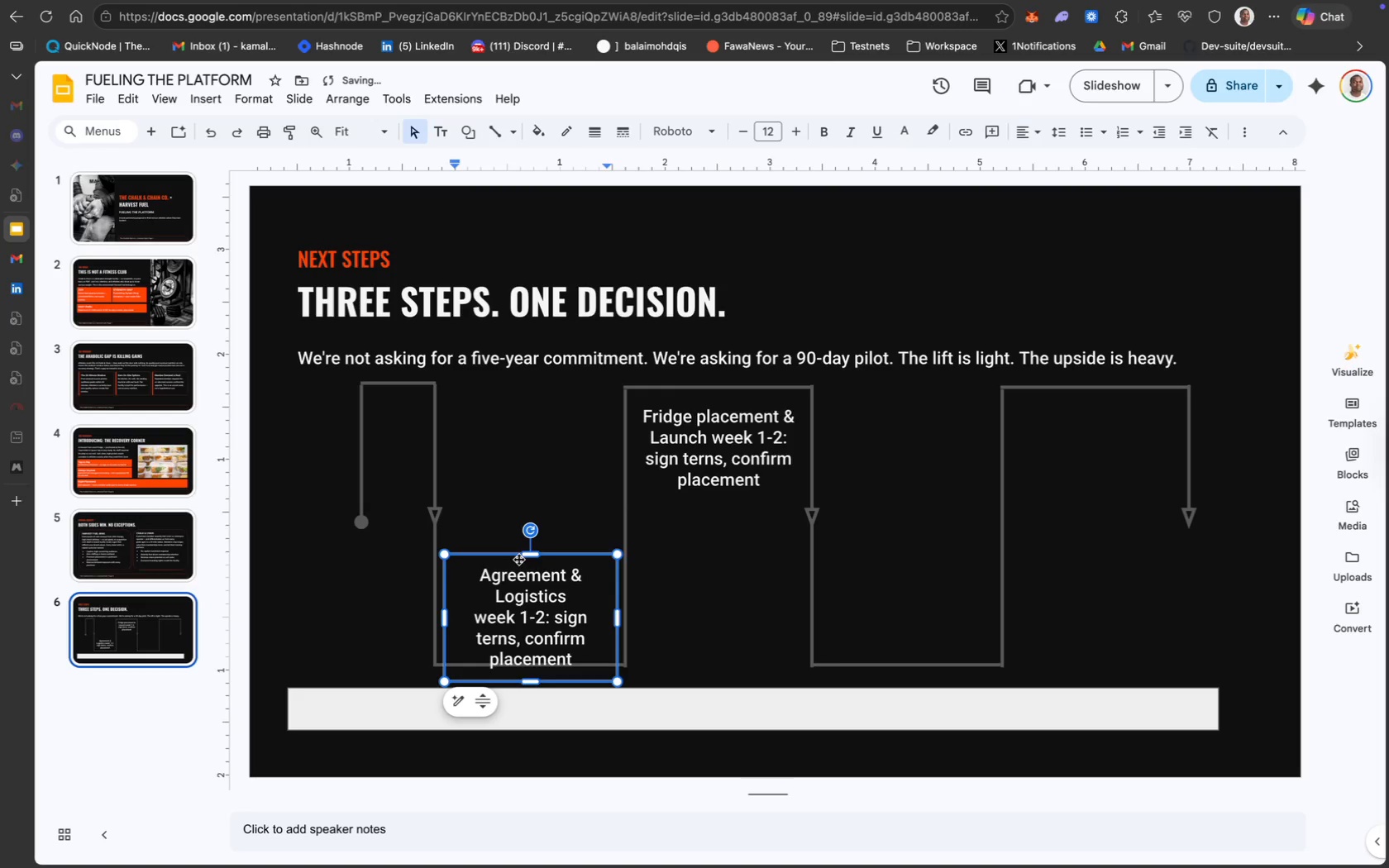 
left_click_drag(start_coordinate=[519, 555], to_coordinate=[521, 521])
 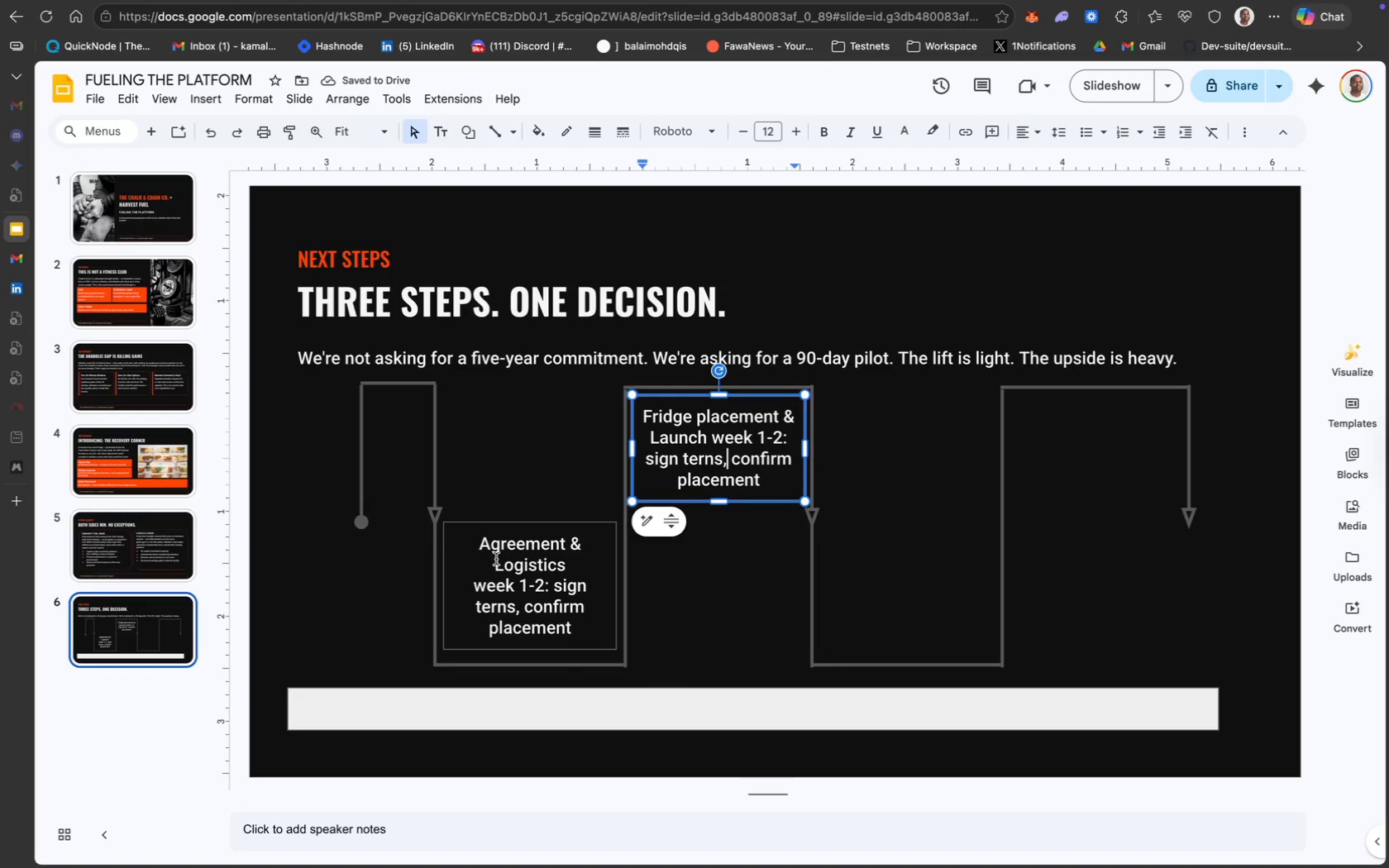 
left_click_drag(start_coordinate=[572, 570], to_coordinate=[468, 537])
 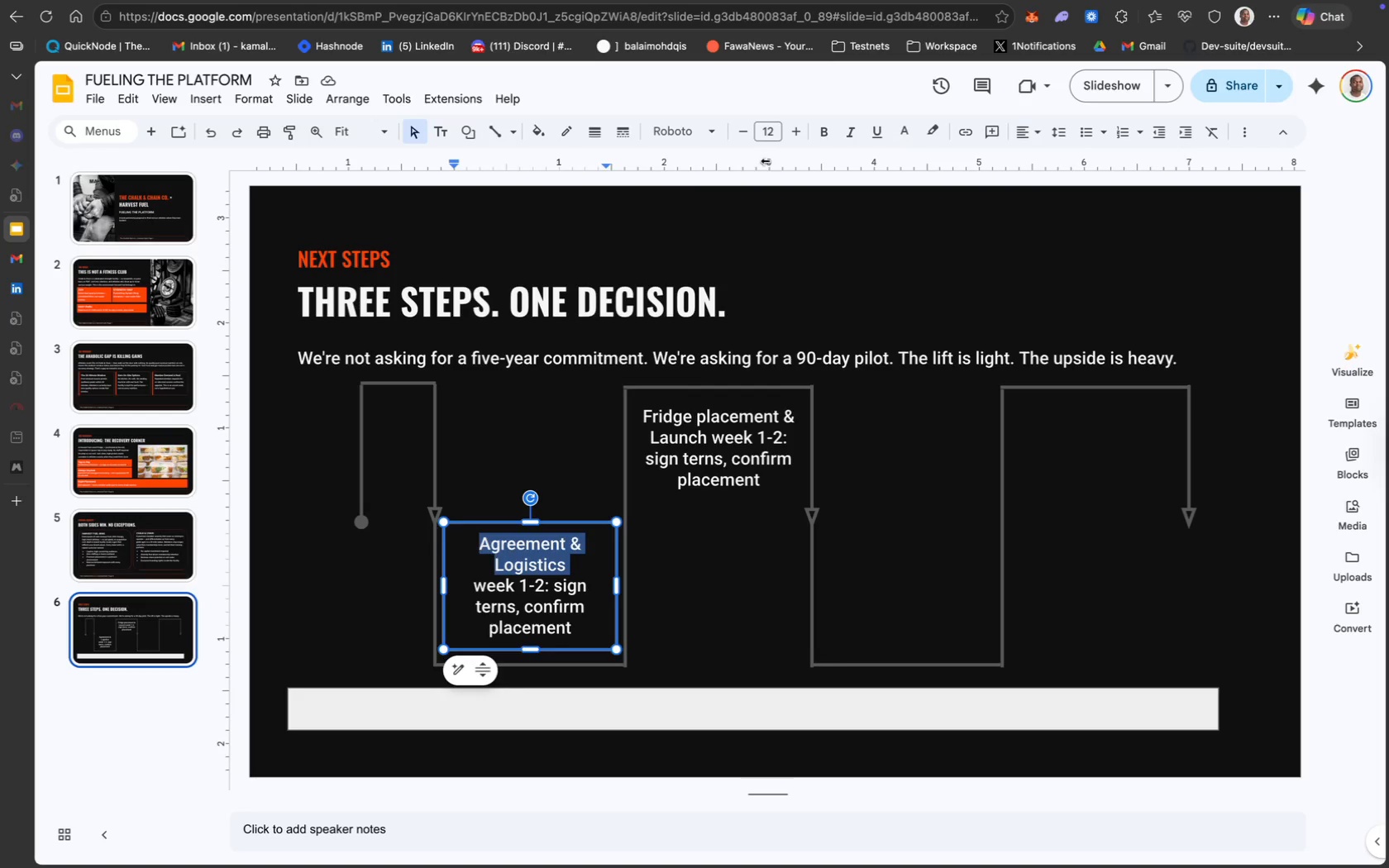 
left_click([769, 126])
 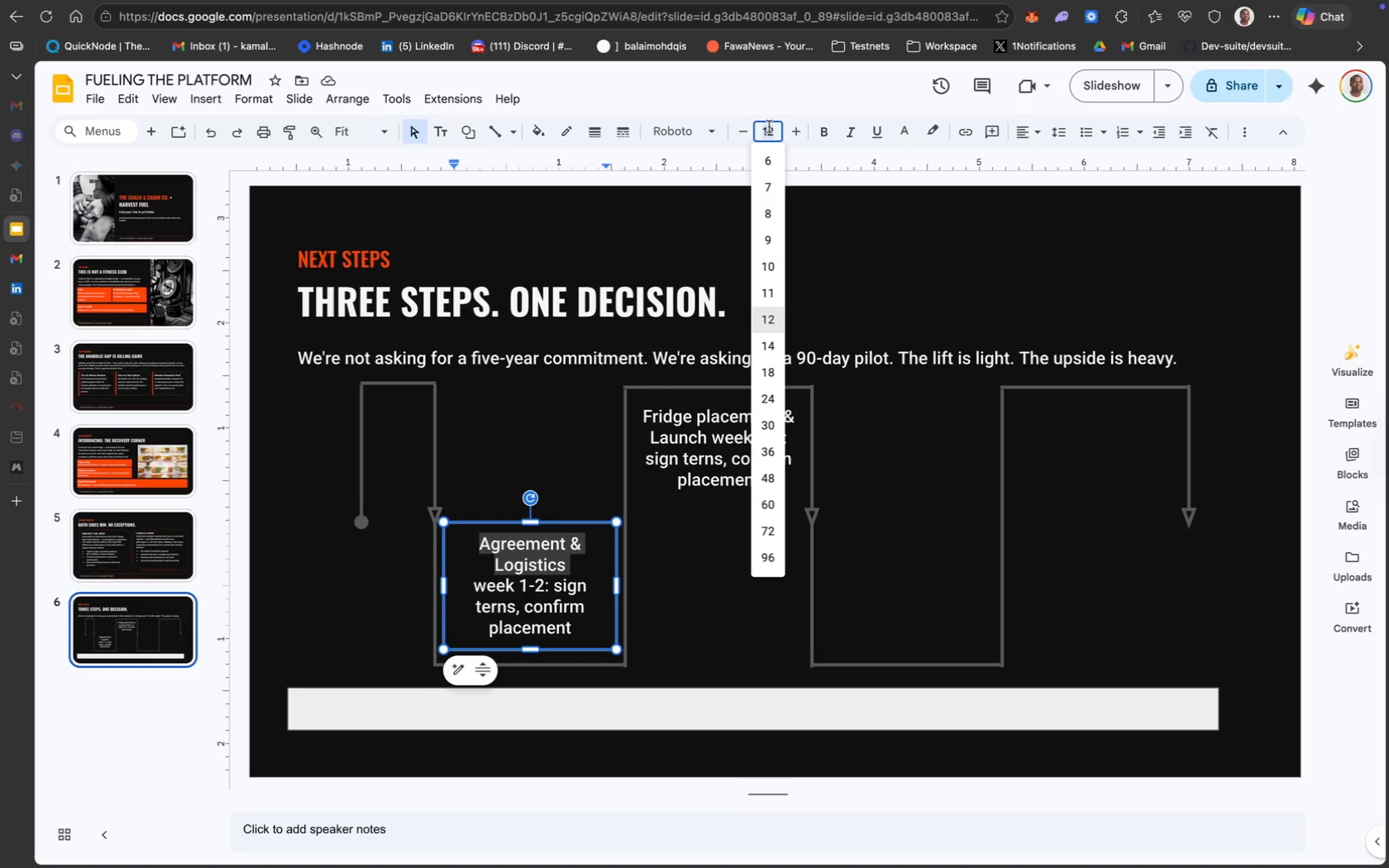 
type(14)
 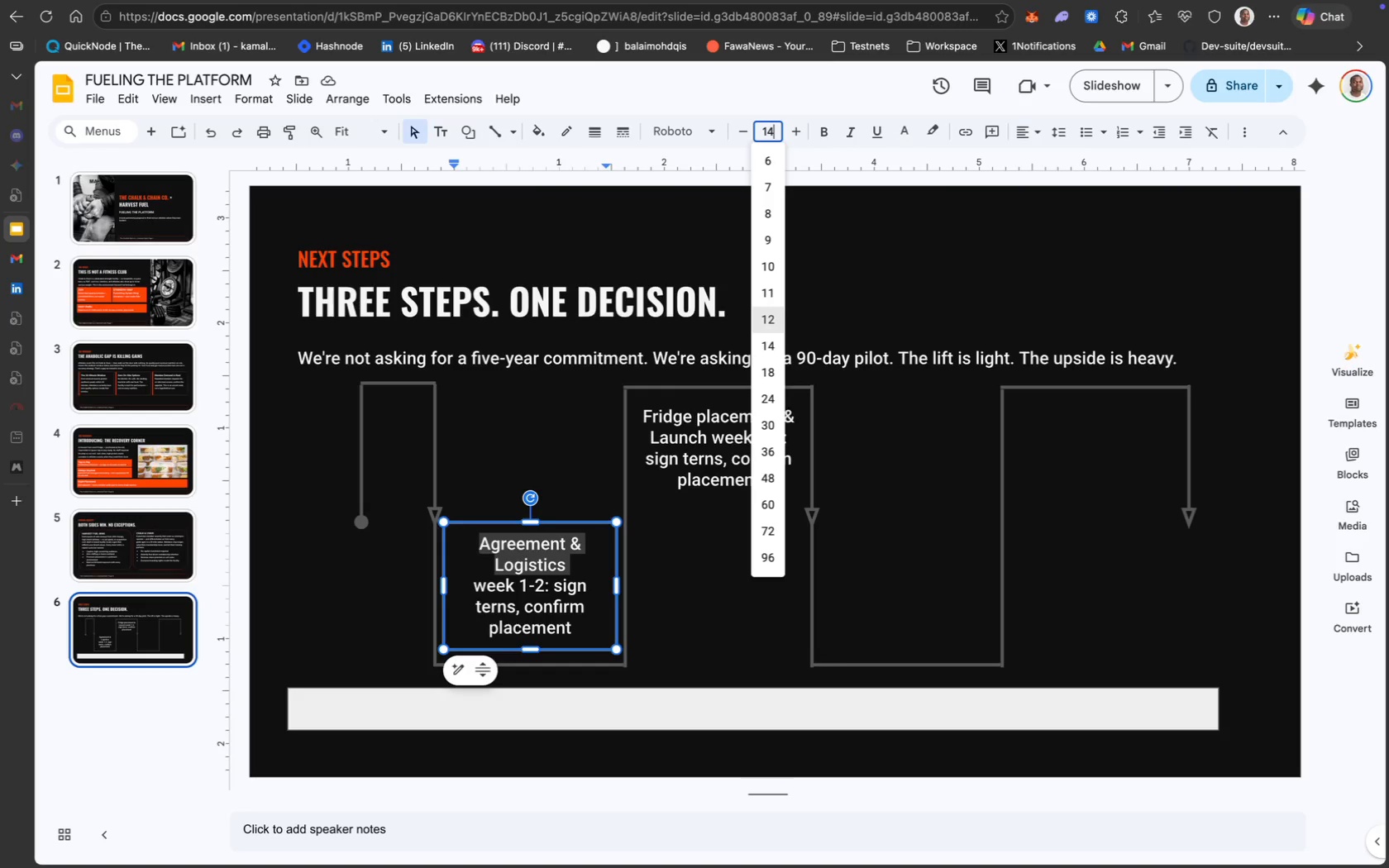 
key(Enter)
 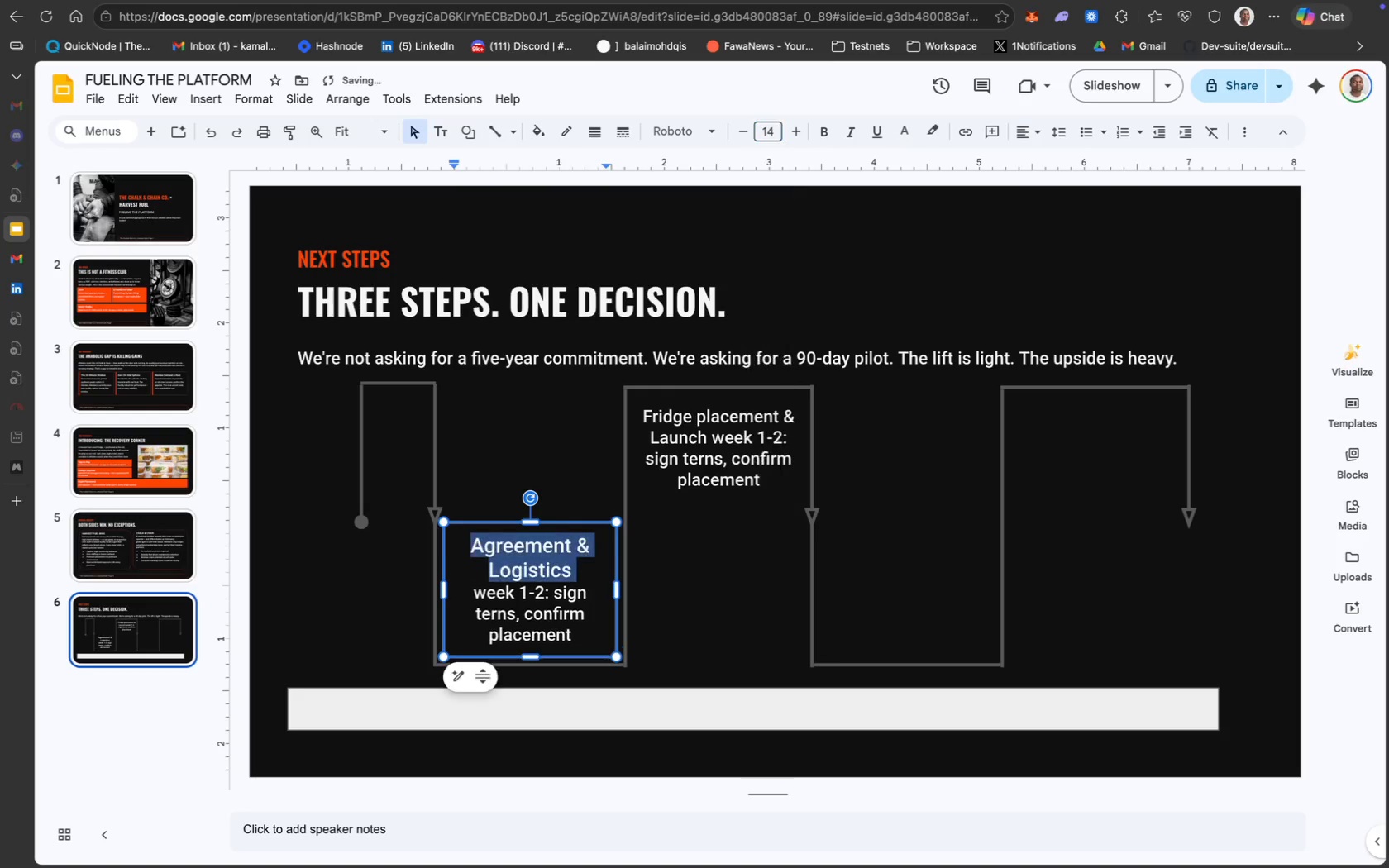 
key(Meta+B)
 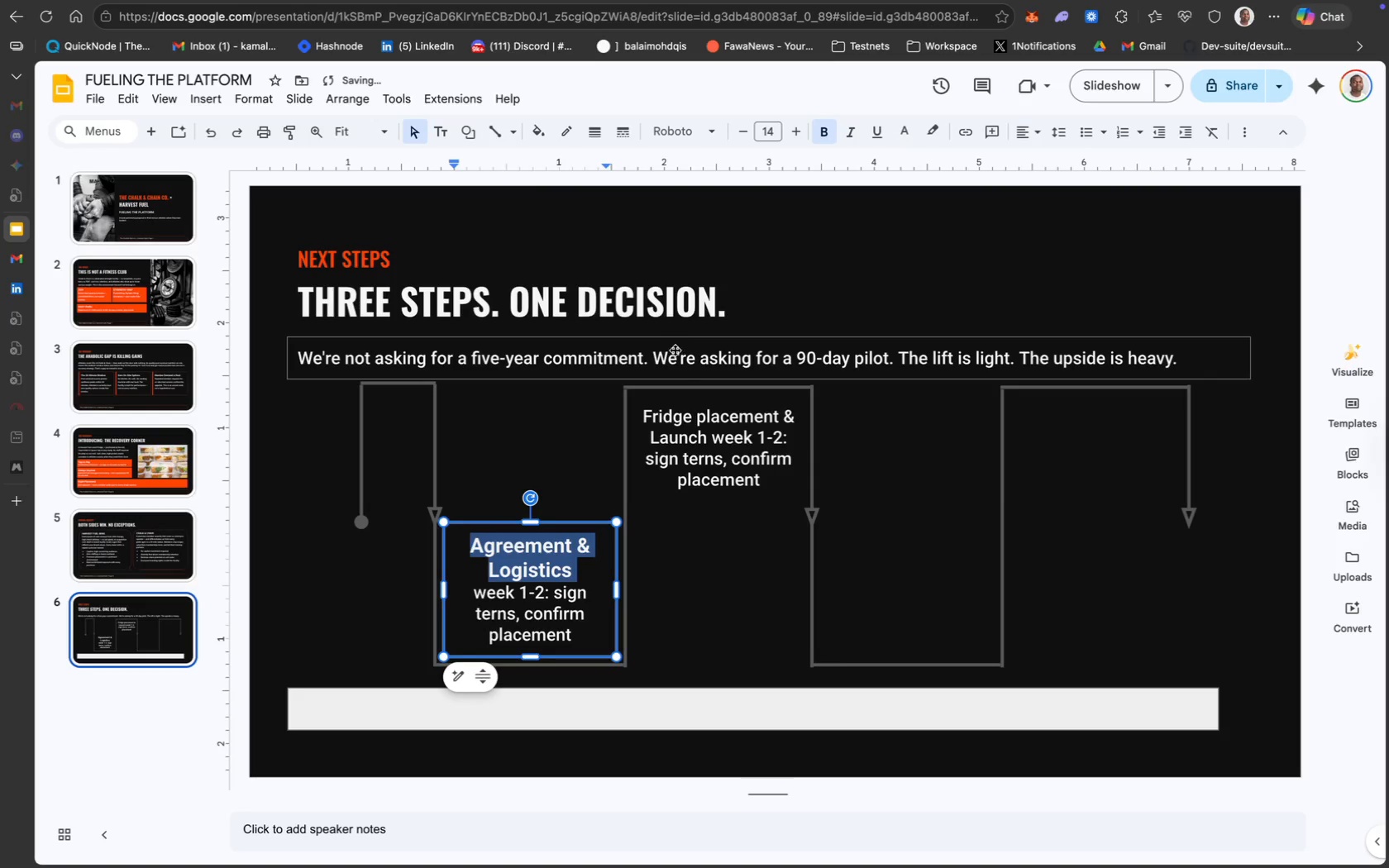 
left_click([693, 413])
 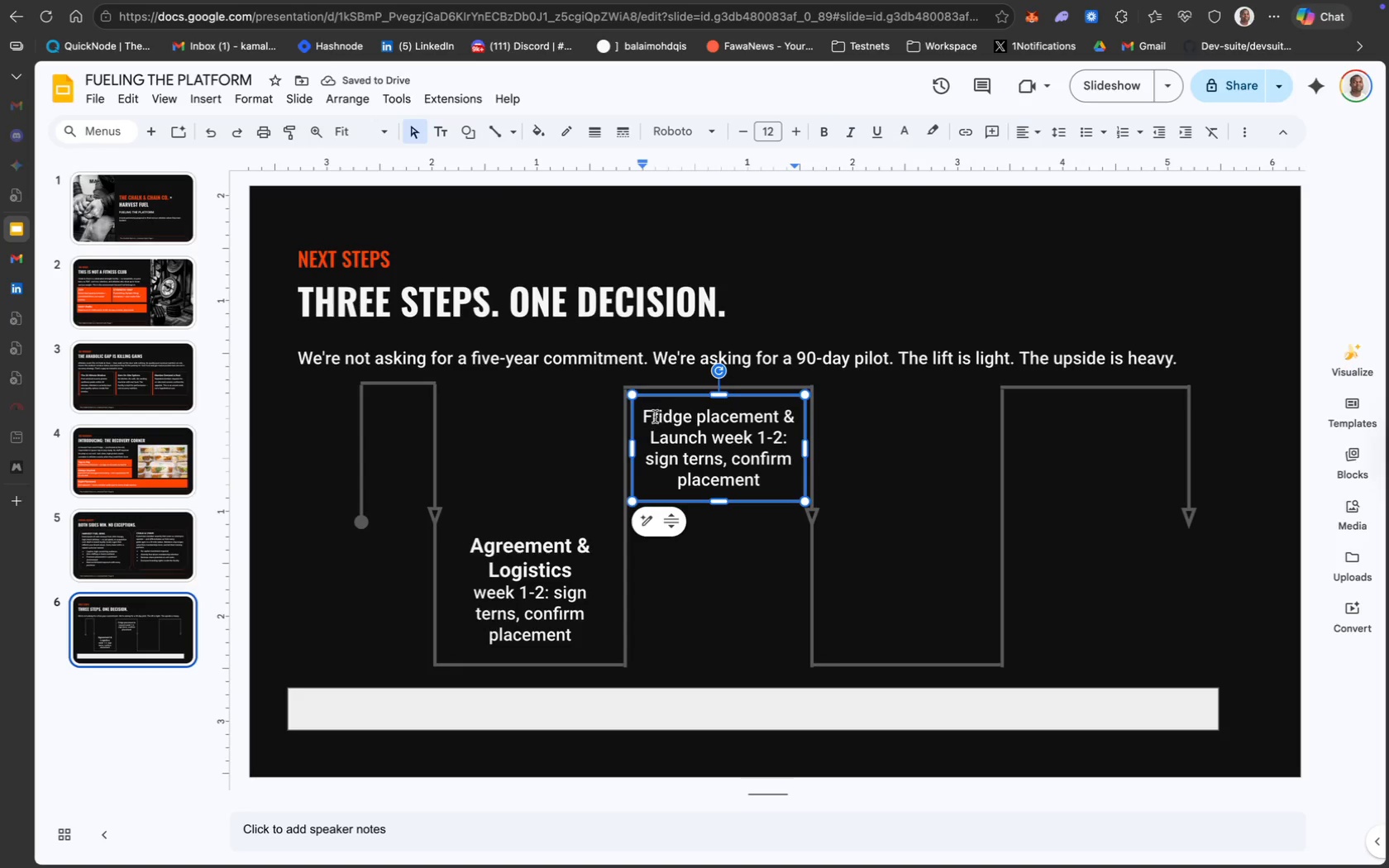 
left_click_drag(start_coordinate=[646, 410], to_coordinate=[706, 437])
 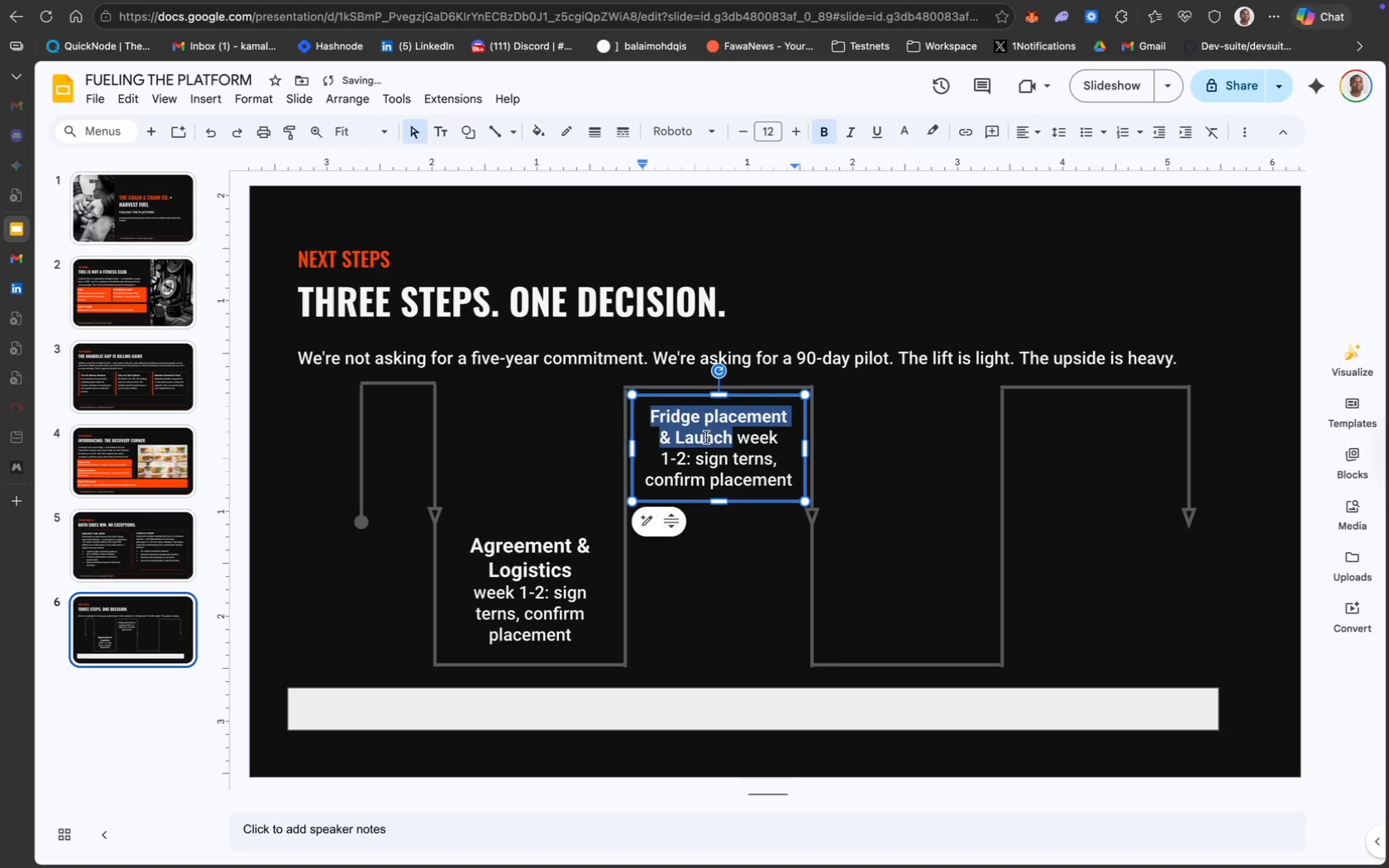 
key(Meta+B)
 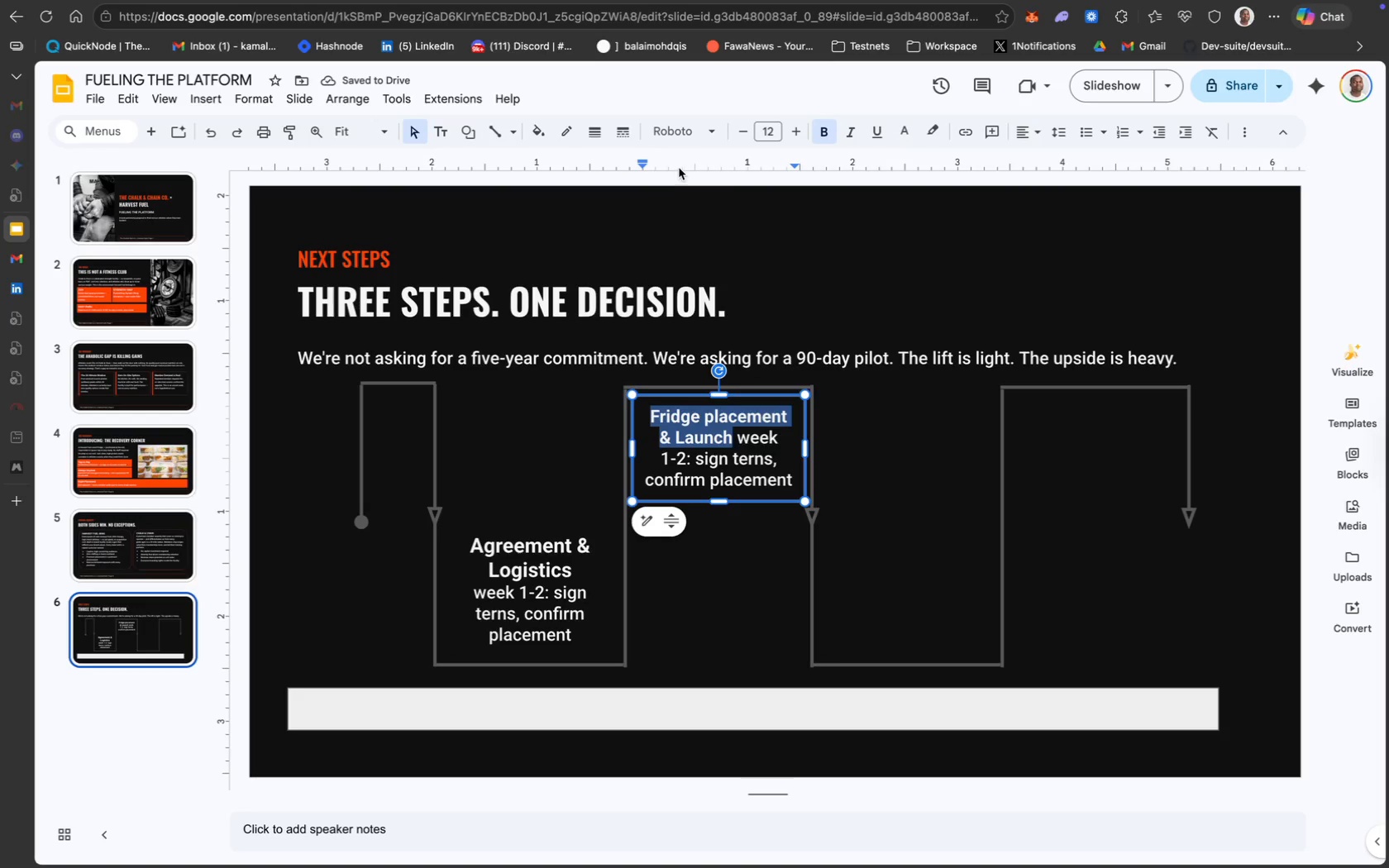 
left_click([768, 126])
 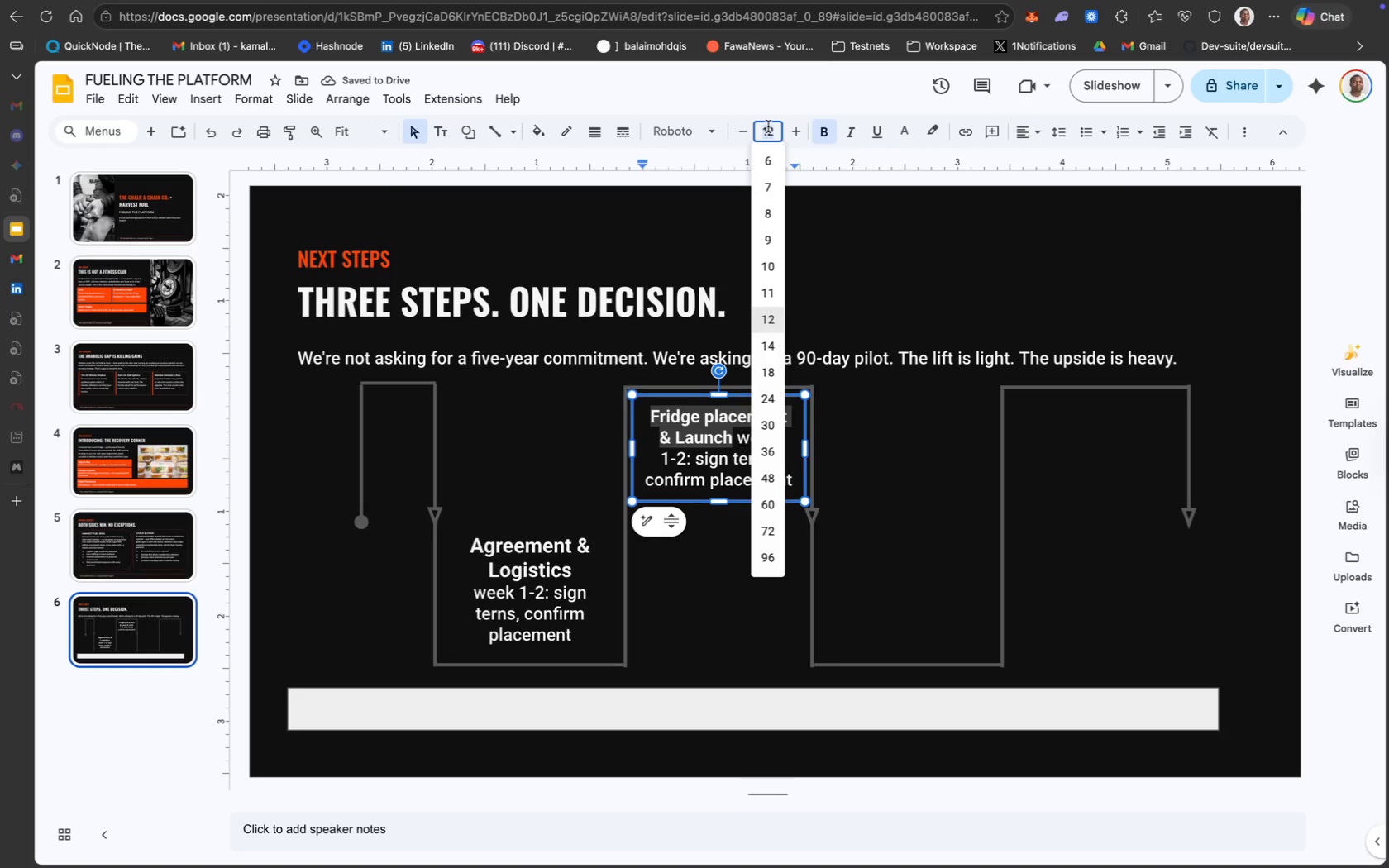 
type(14)
 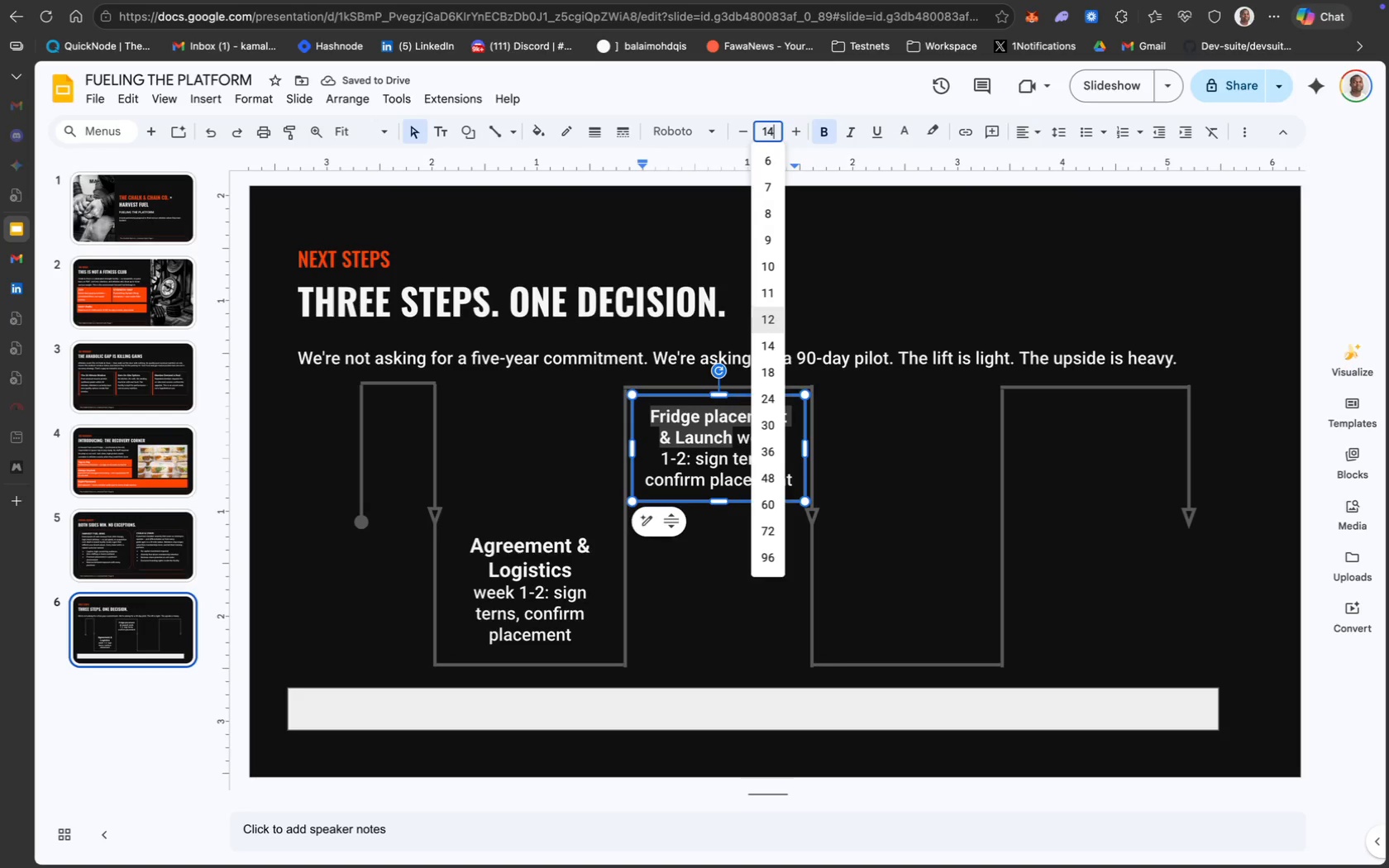 
key(Enter)
 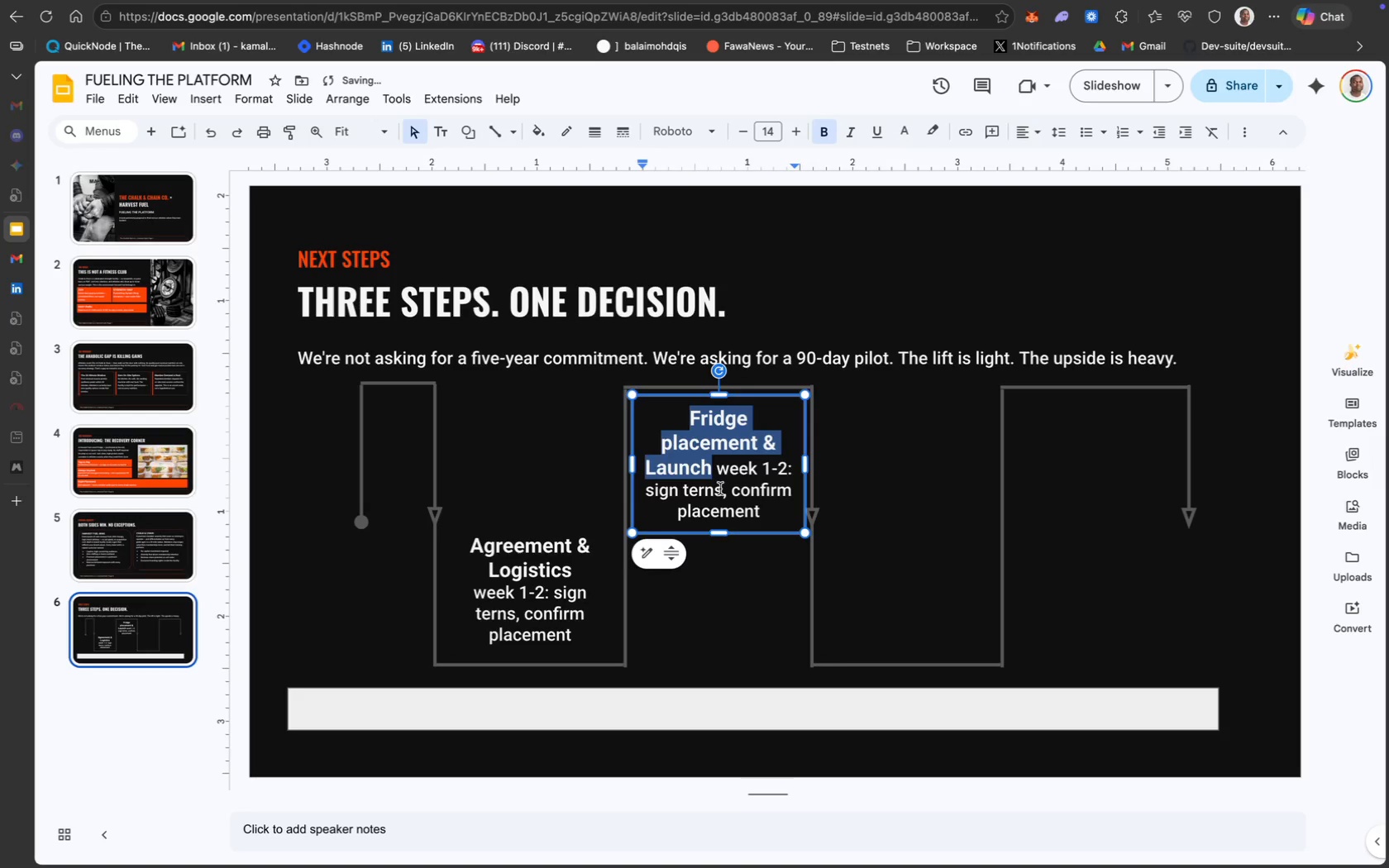 
left_click([718, 477])
 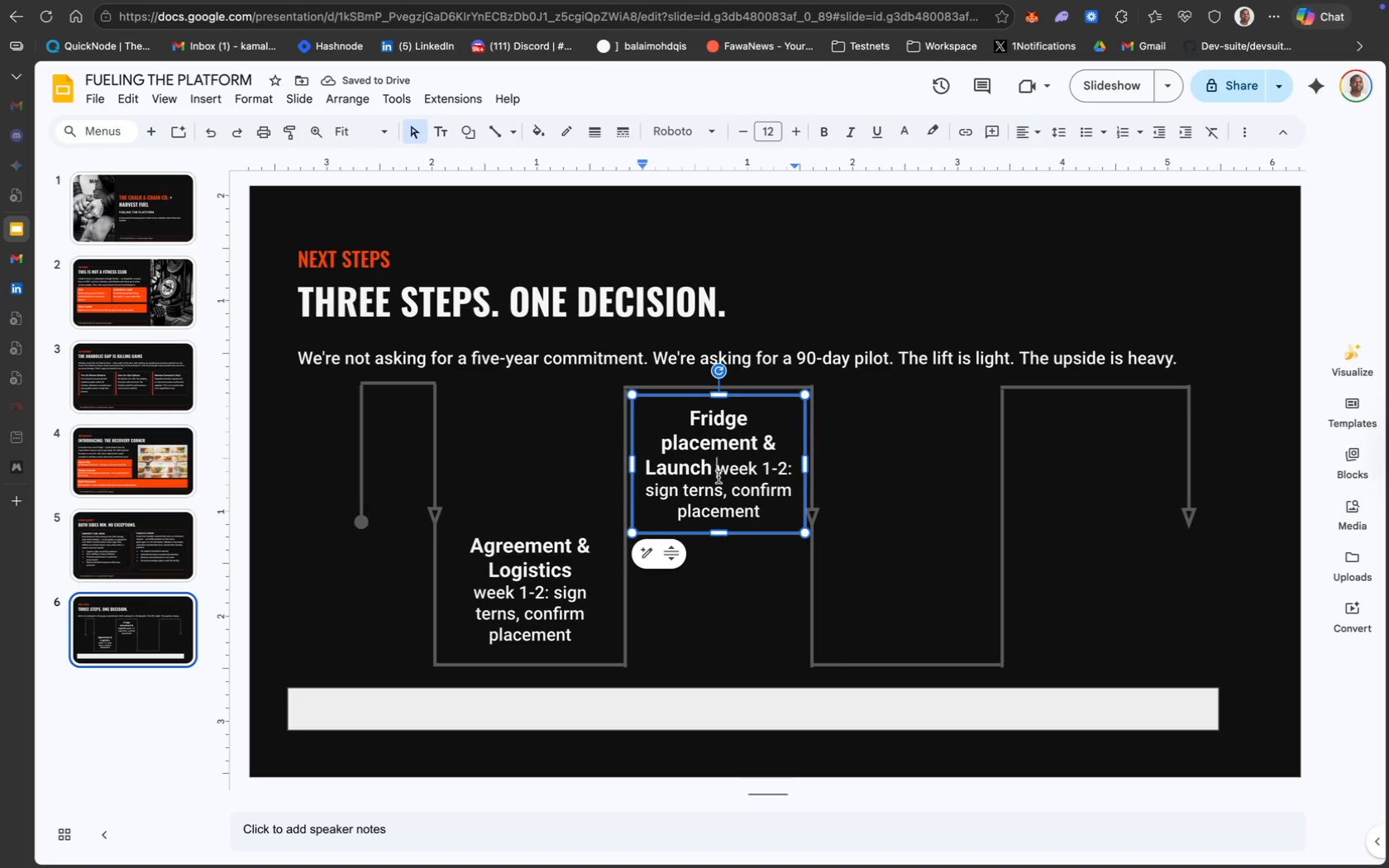 
key(Shift+Enter)
 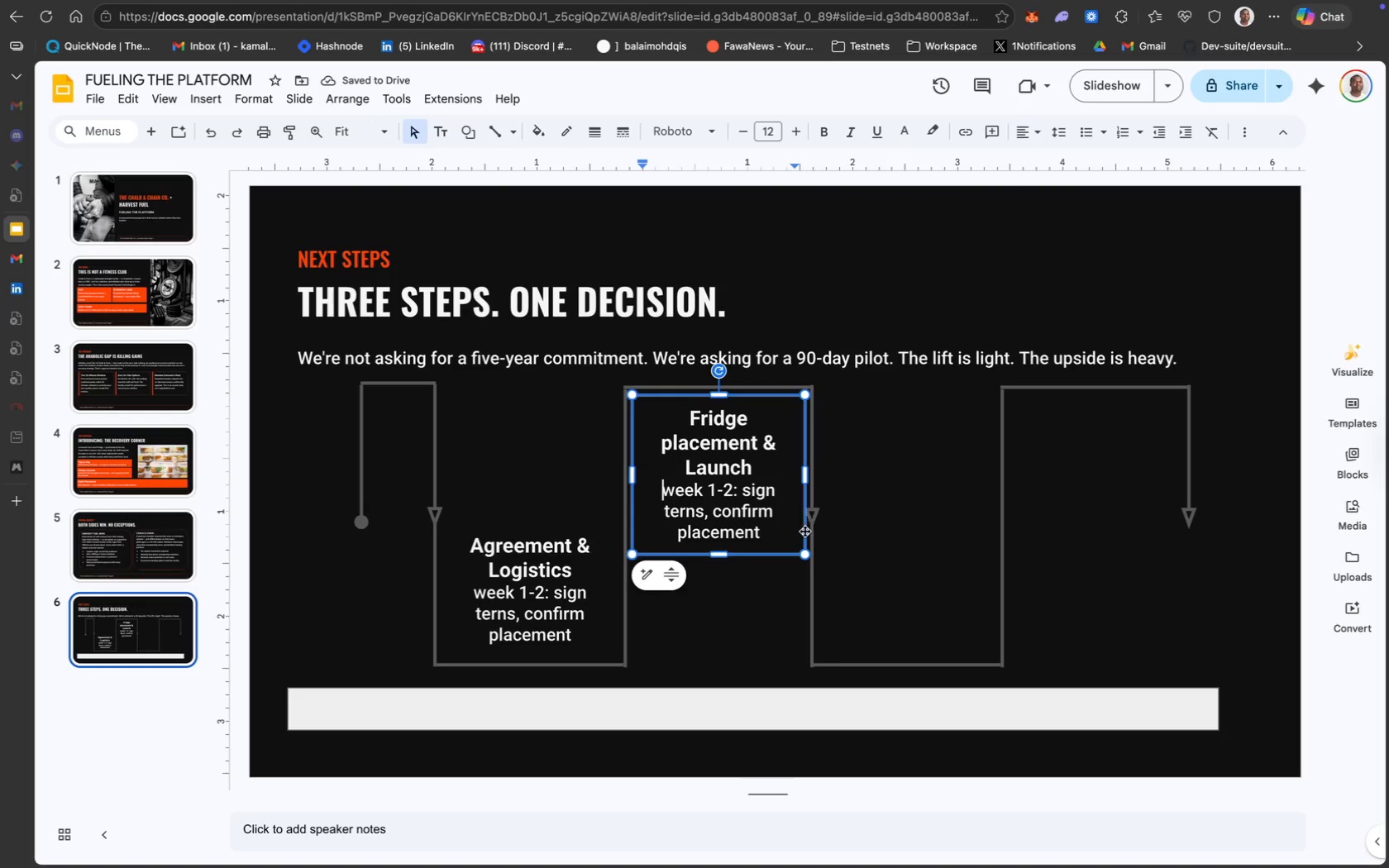 
wait(5.47)
 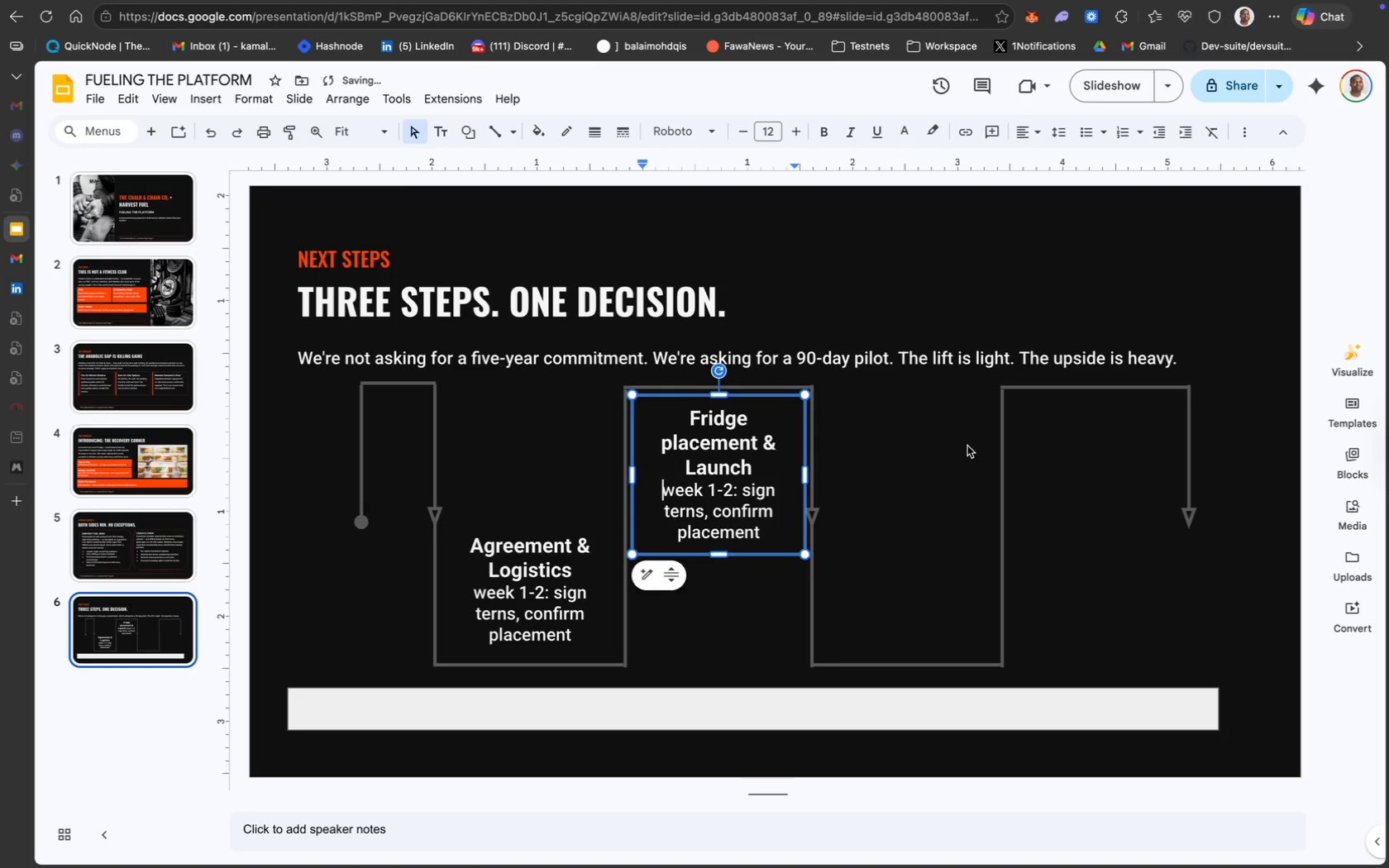 
left_click([780, 556])
 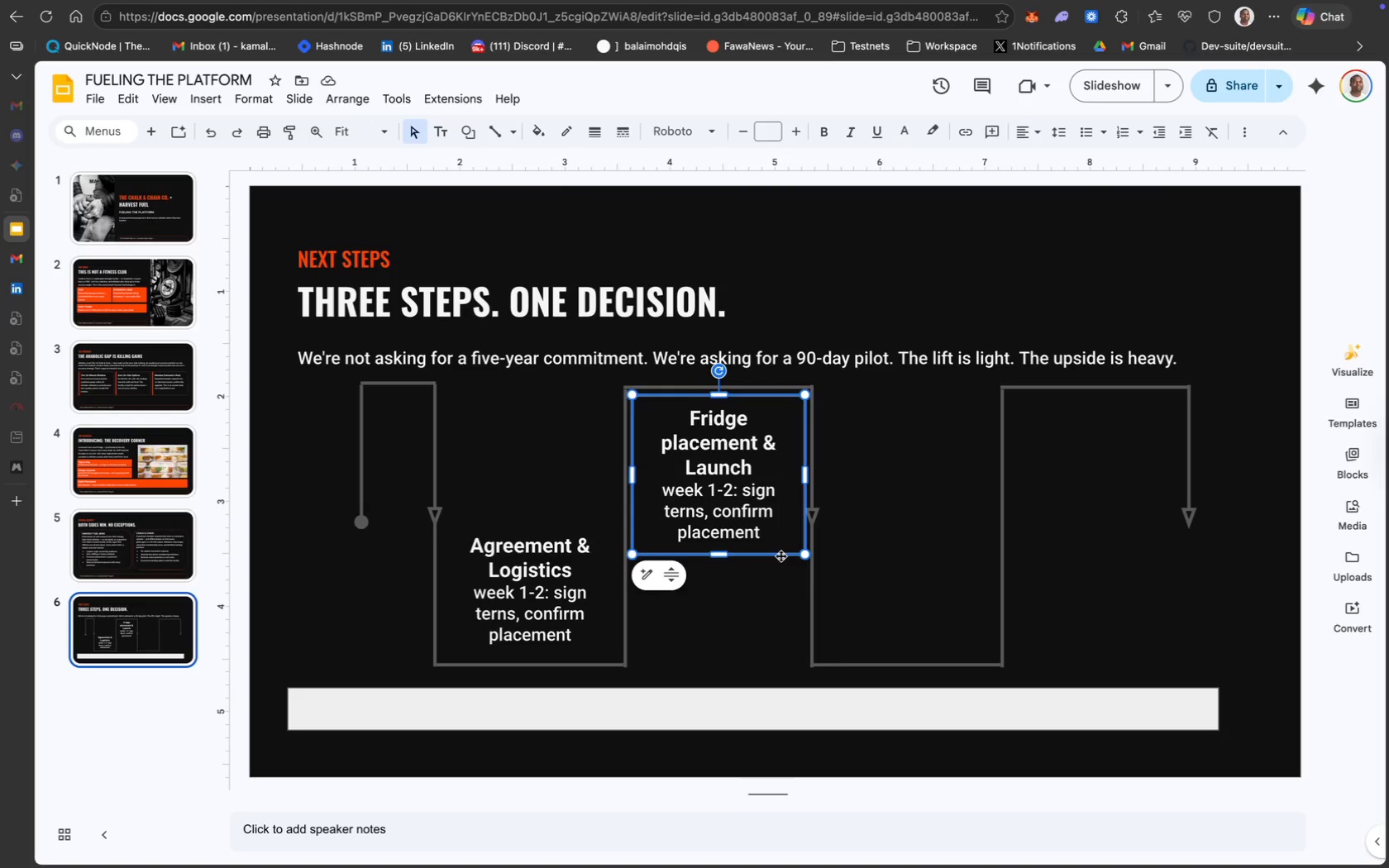 
key(Meta+D)
 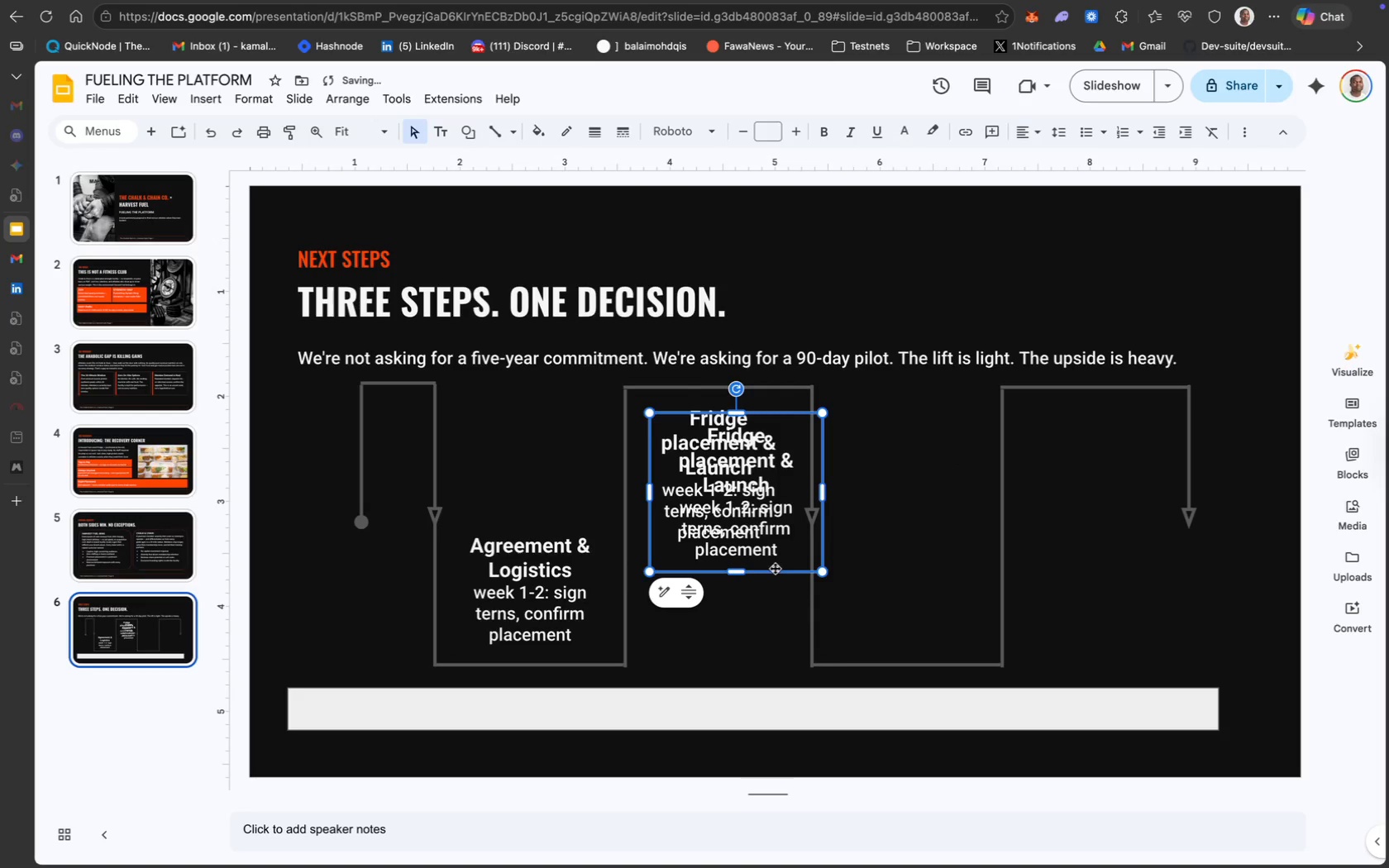 
left_click_drag(start_coordinate=[777, 575], to_coordinate=[1056, 560])
 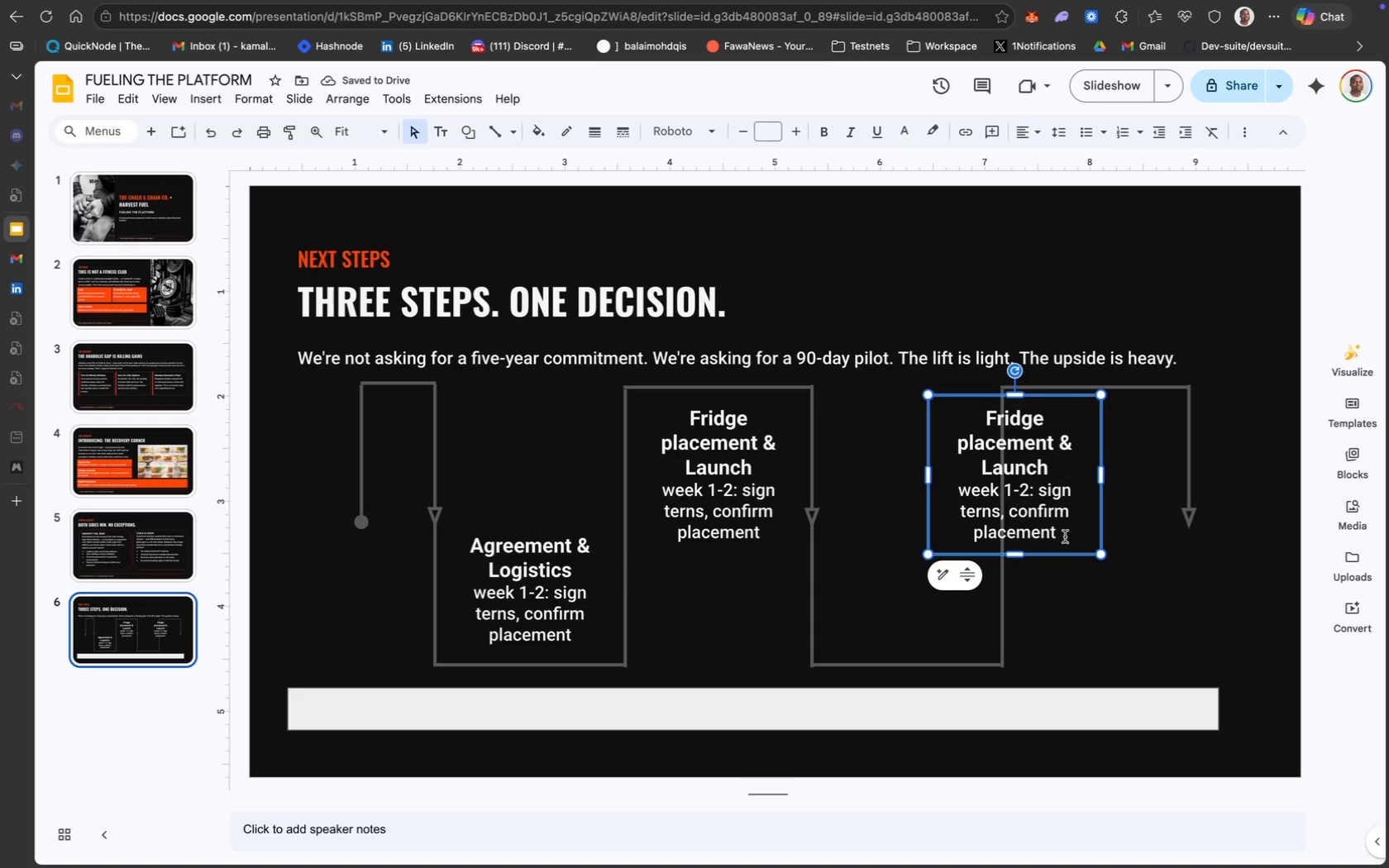 
left_click_drag(start_coordinate=[1102, 407], to_coordinate=[995, 507])
 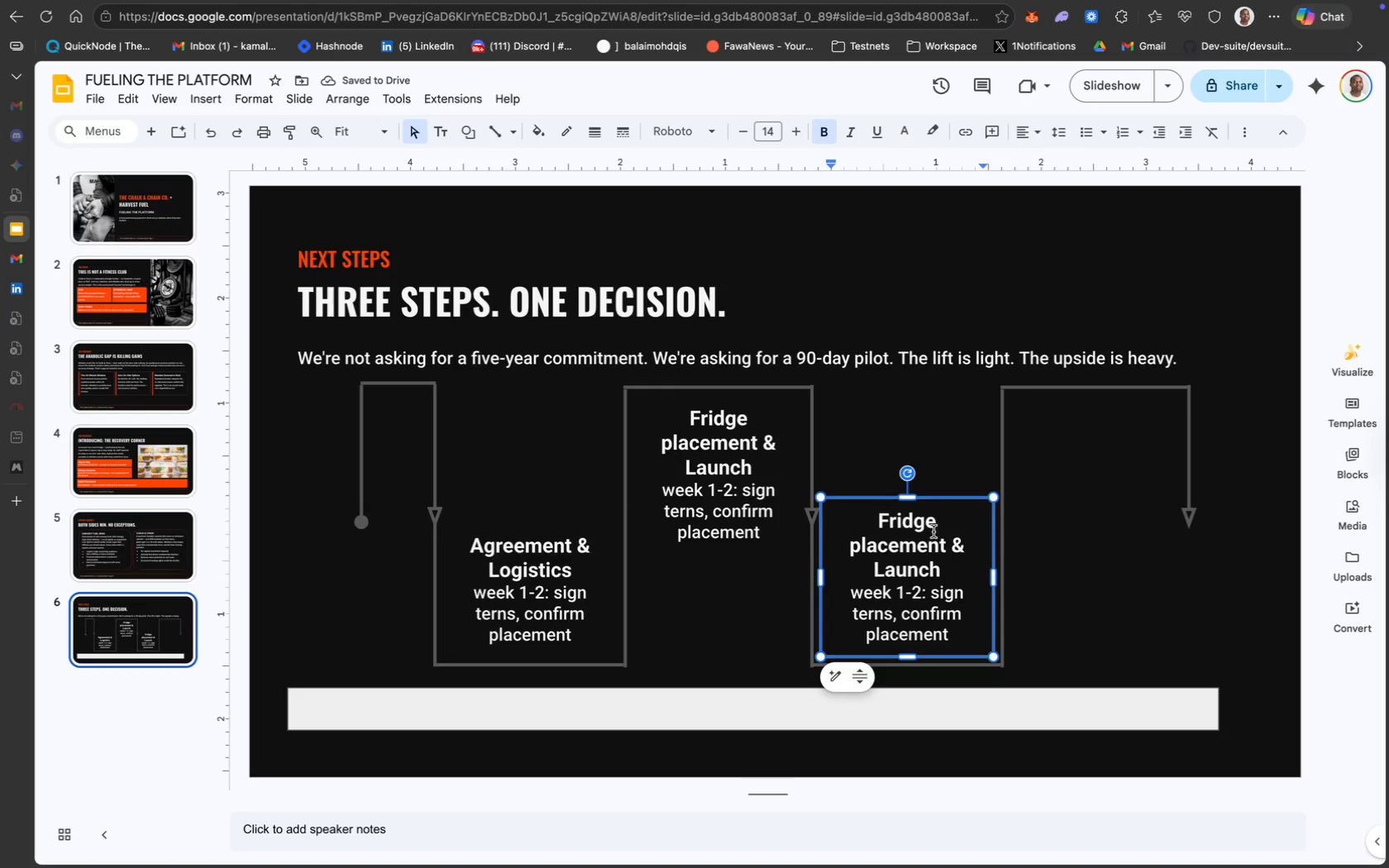 
left_click_drag(start_coordinate=[943, 574], to_coordinate=[848, 517])
 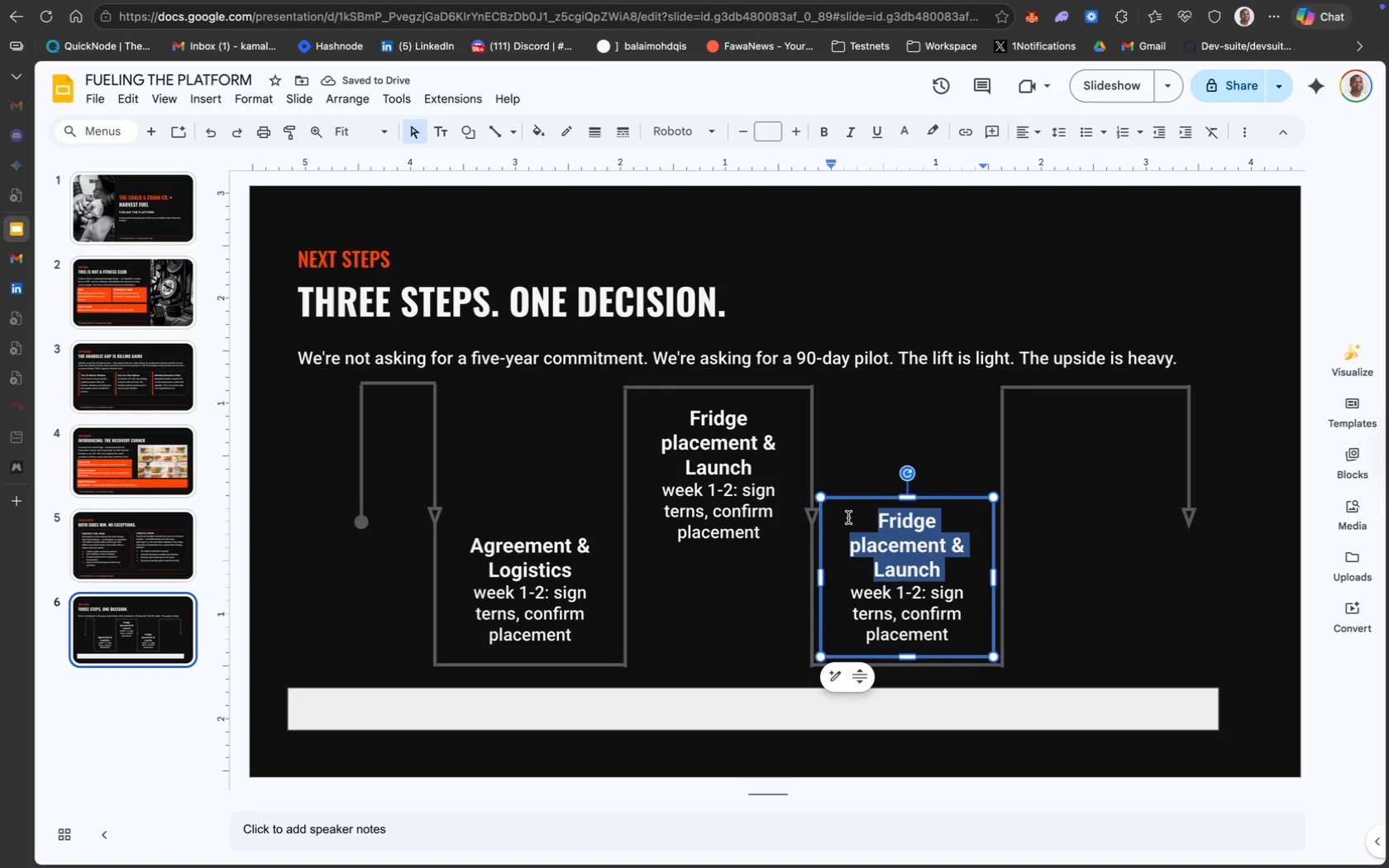 
type(90-Day Po)
key(Backspace)
type(ilot)
 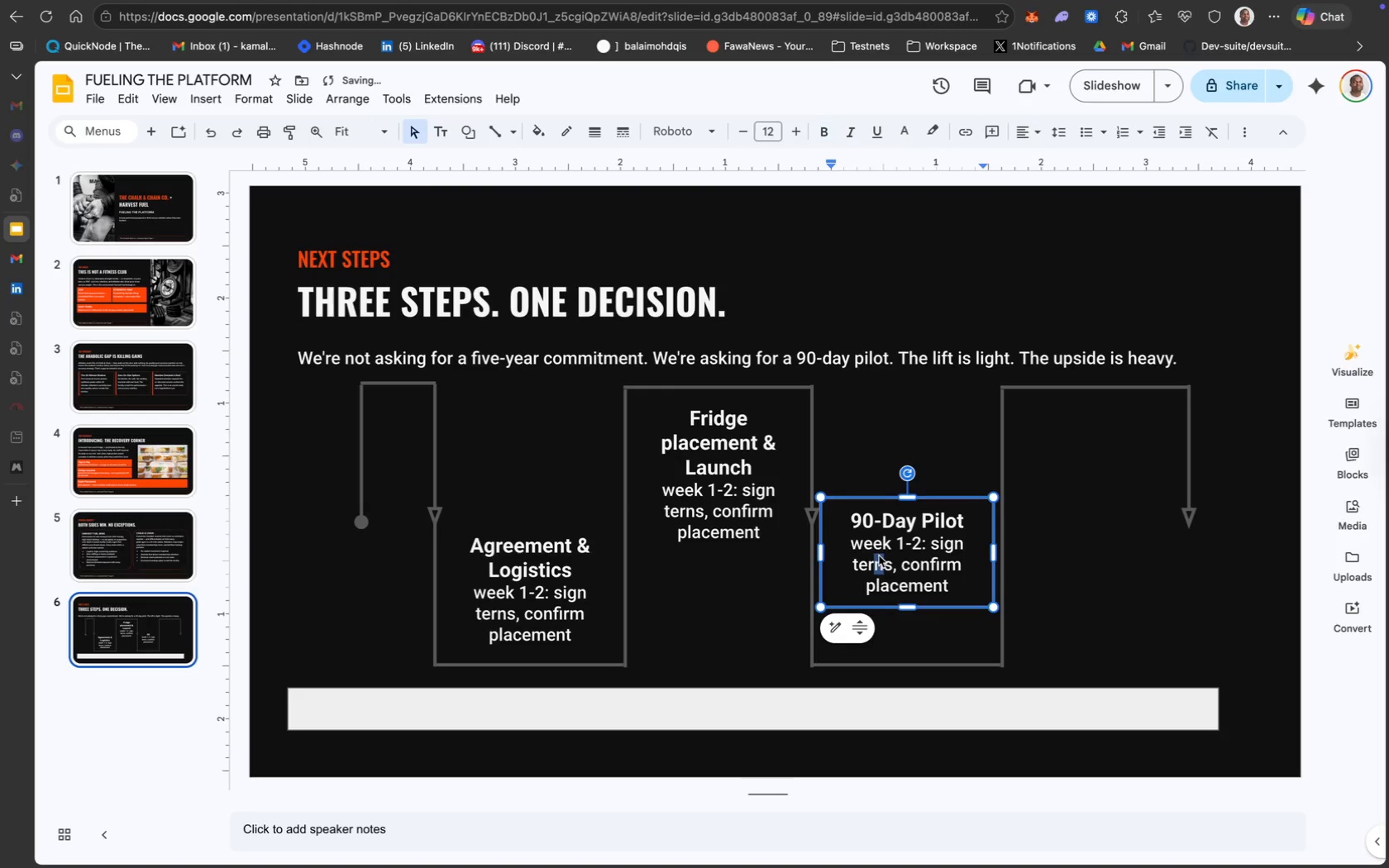 
left_click_drag(start_coordinate=[951, 583], to_coordinate=[837, 546])
 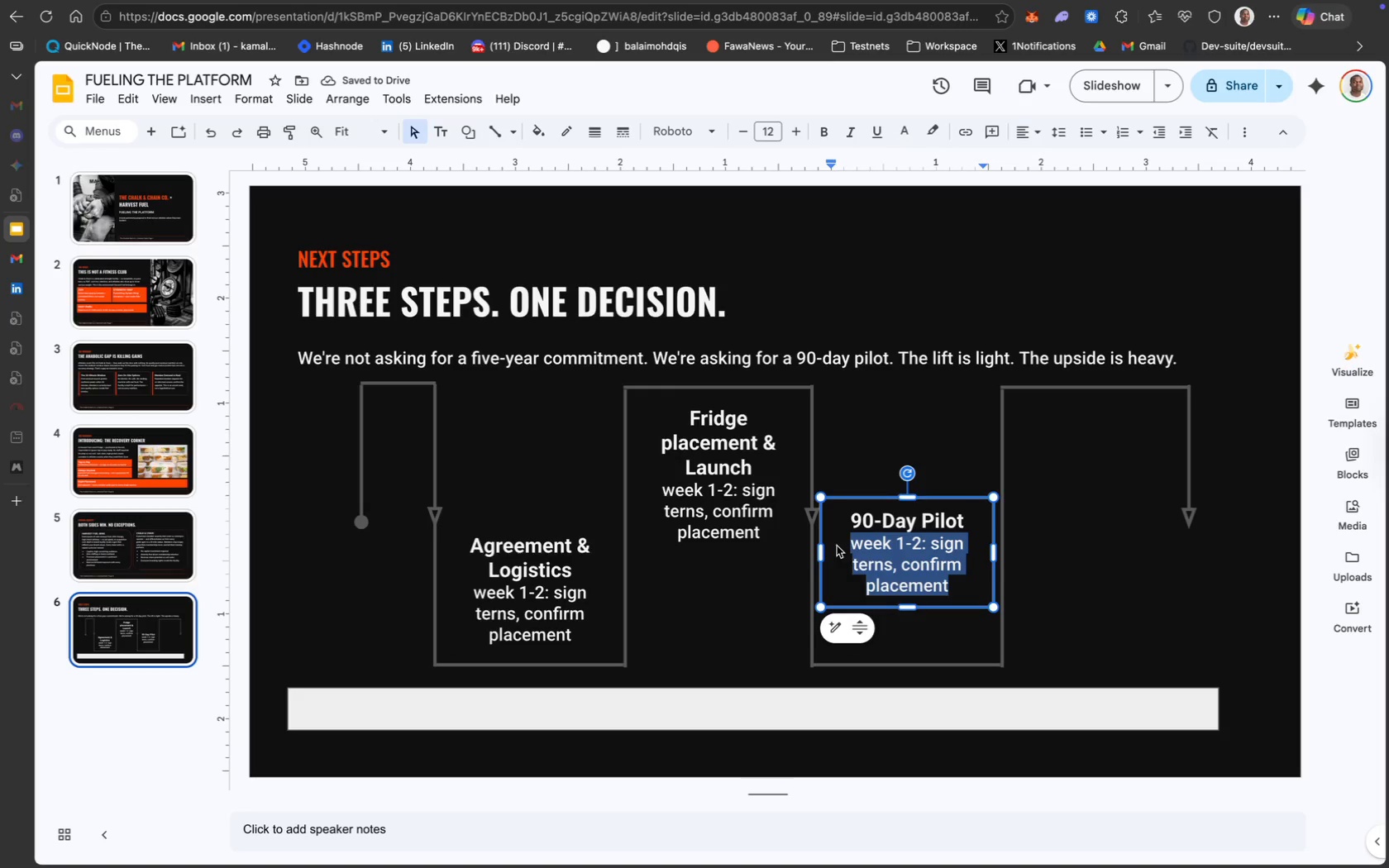 
type(Review )
 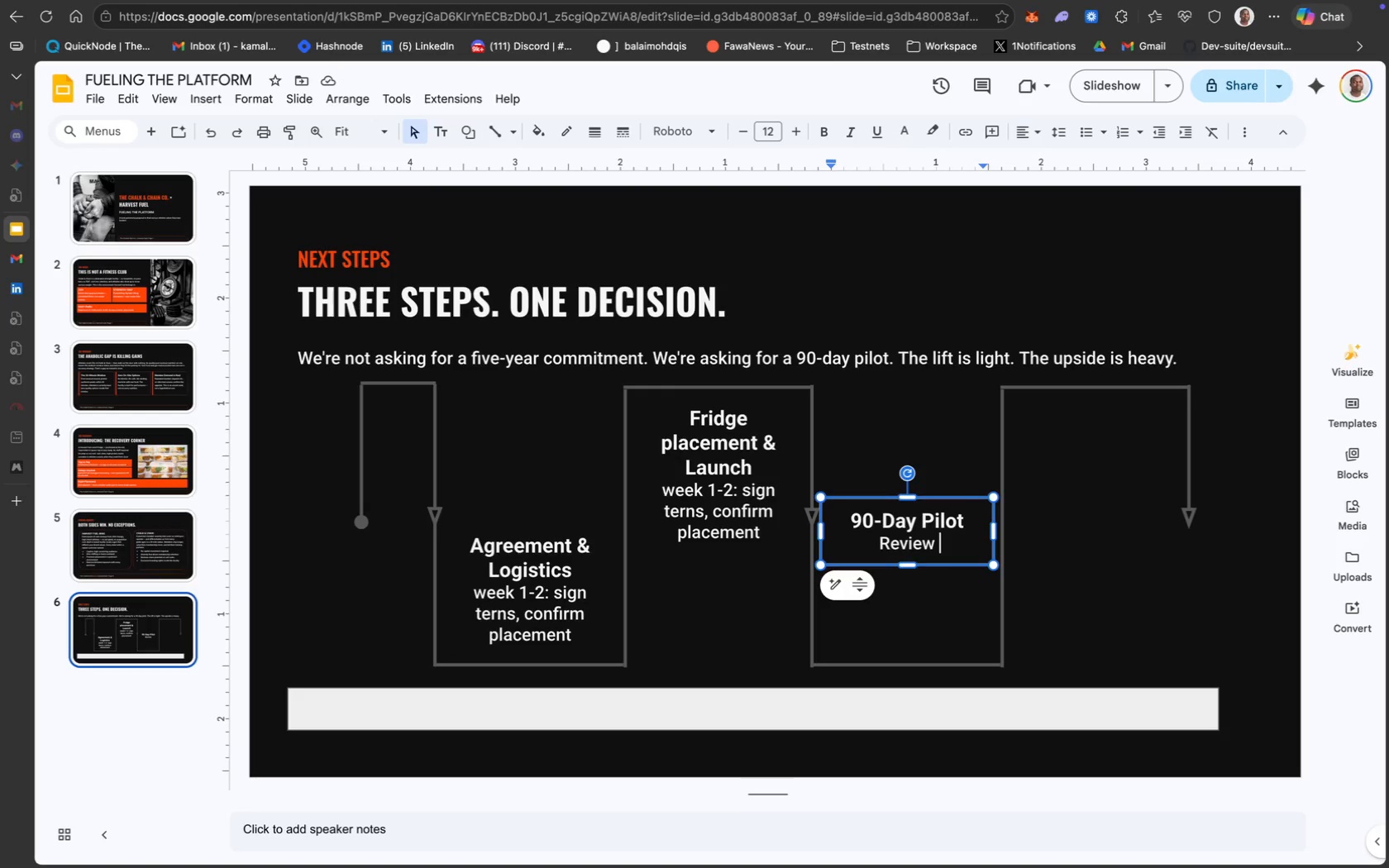 
wait(6.91)
 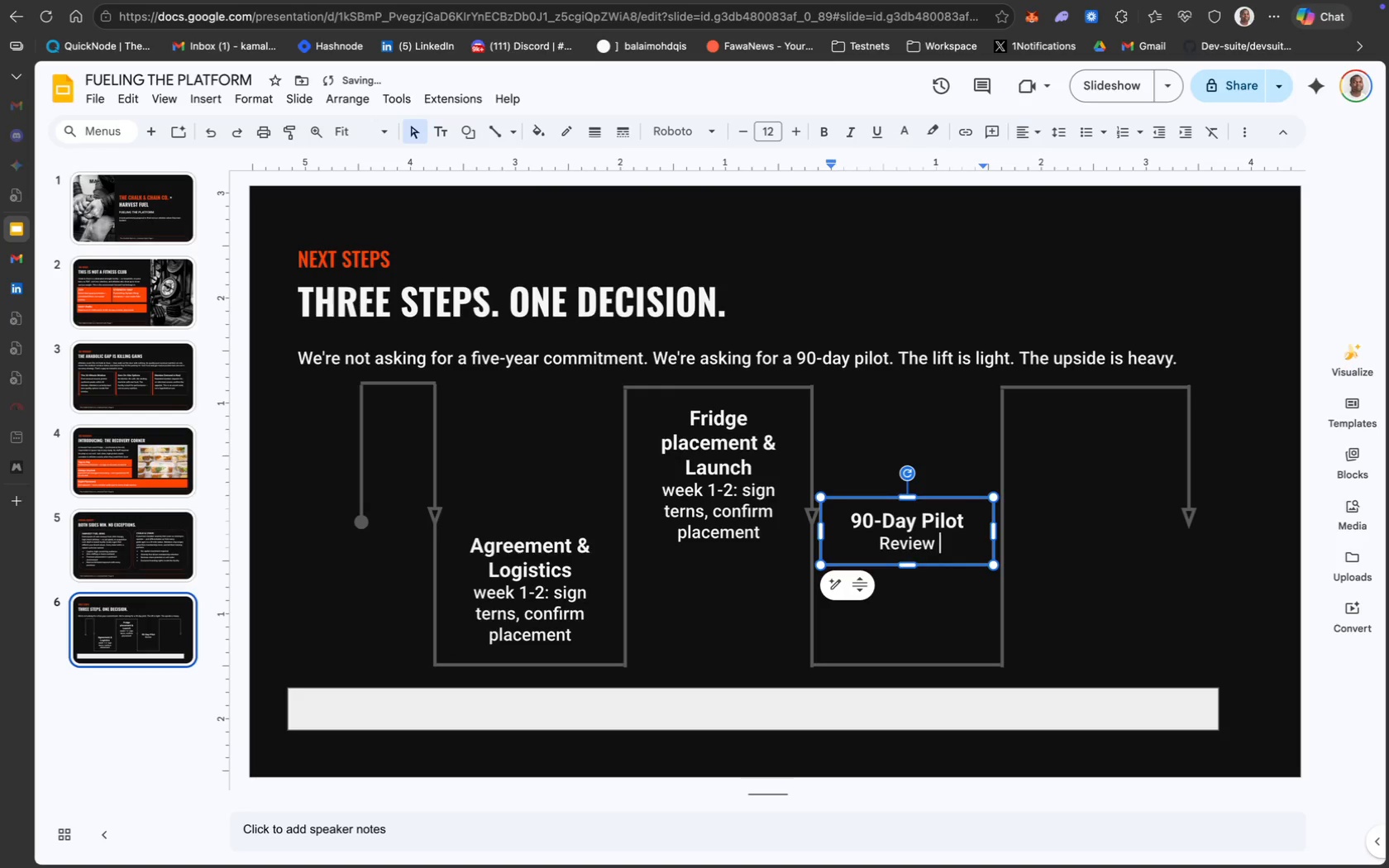 
key(Enter)
 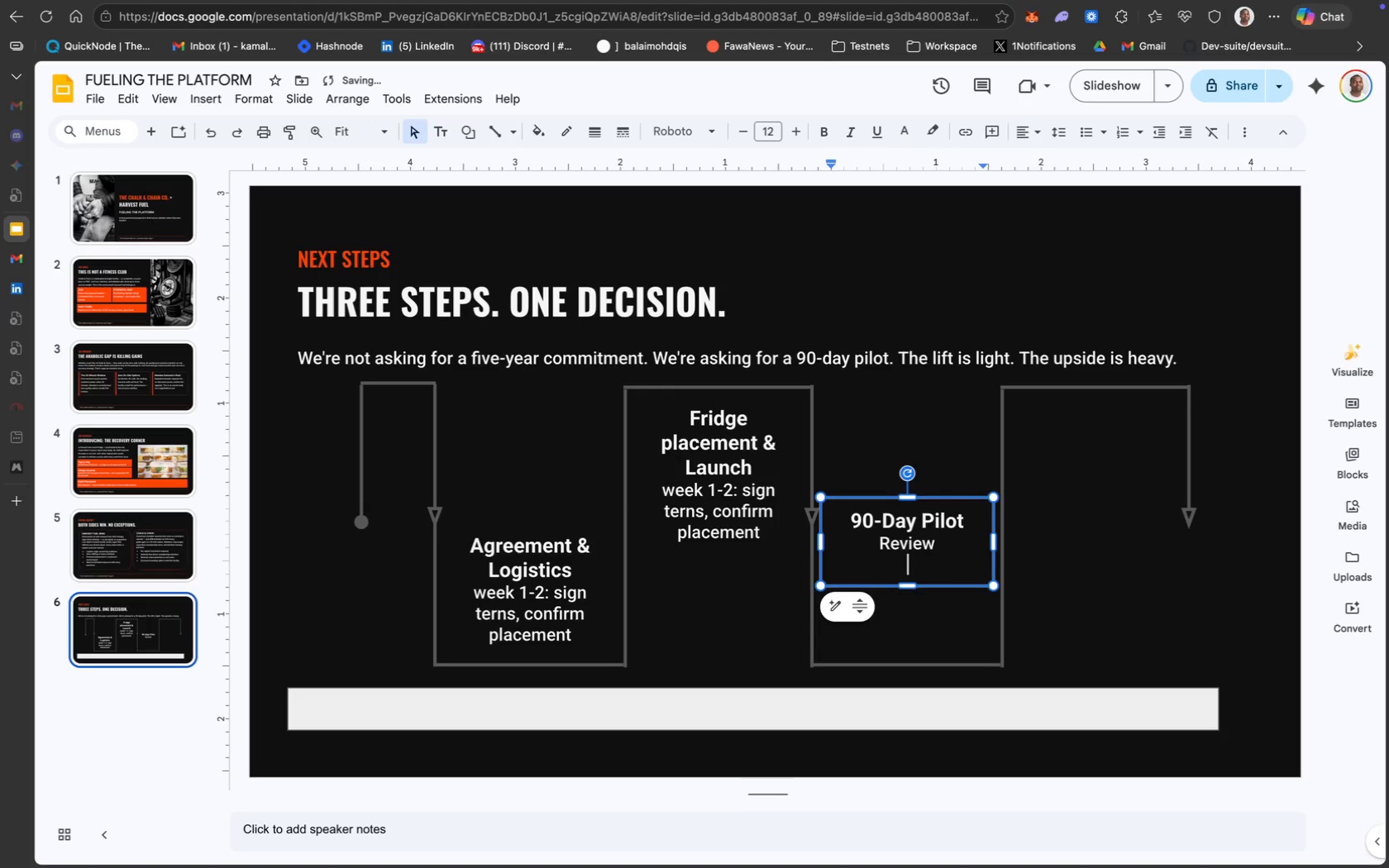 
type(Day 90; rev)
 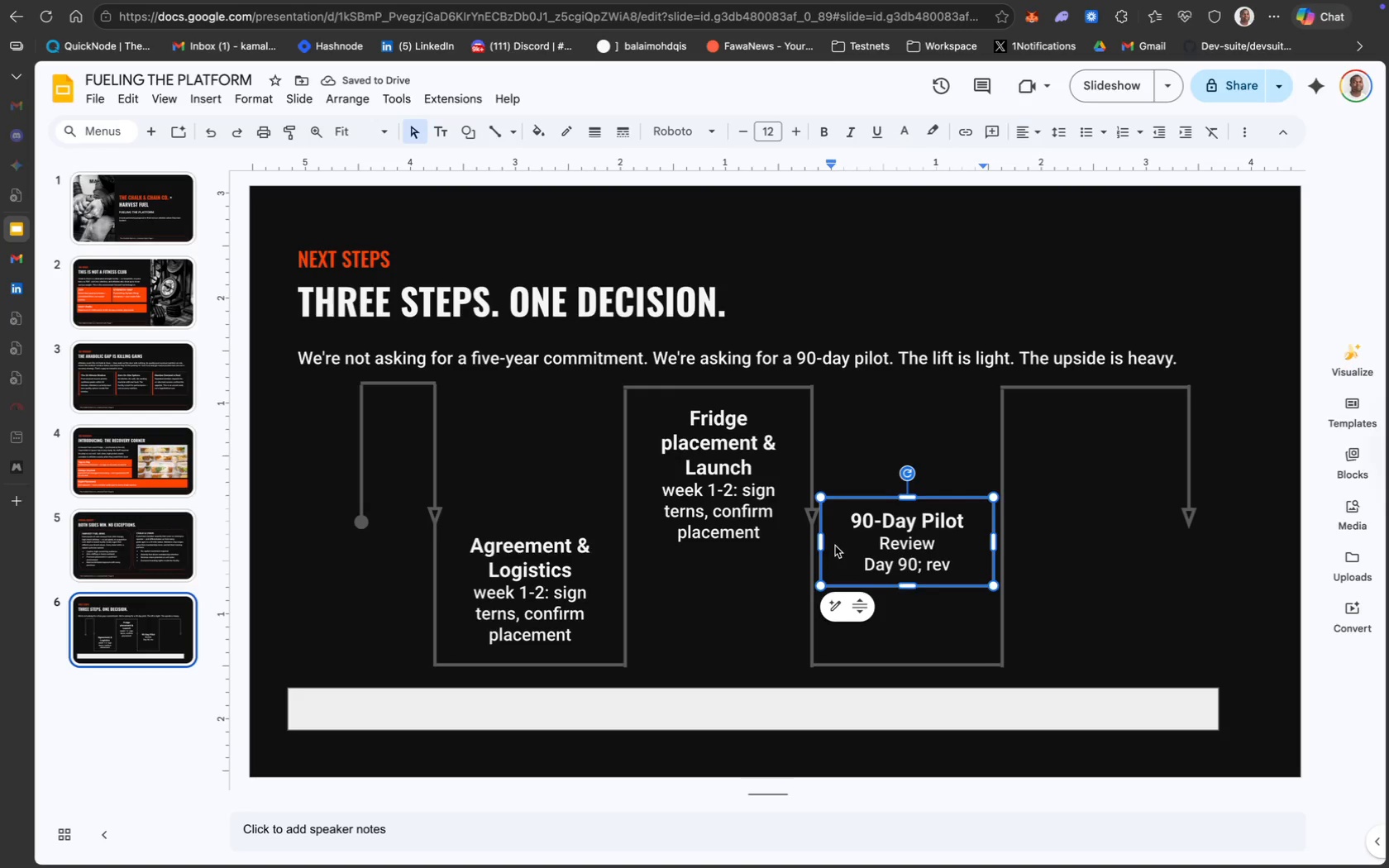 
wait(8.89)
 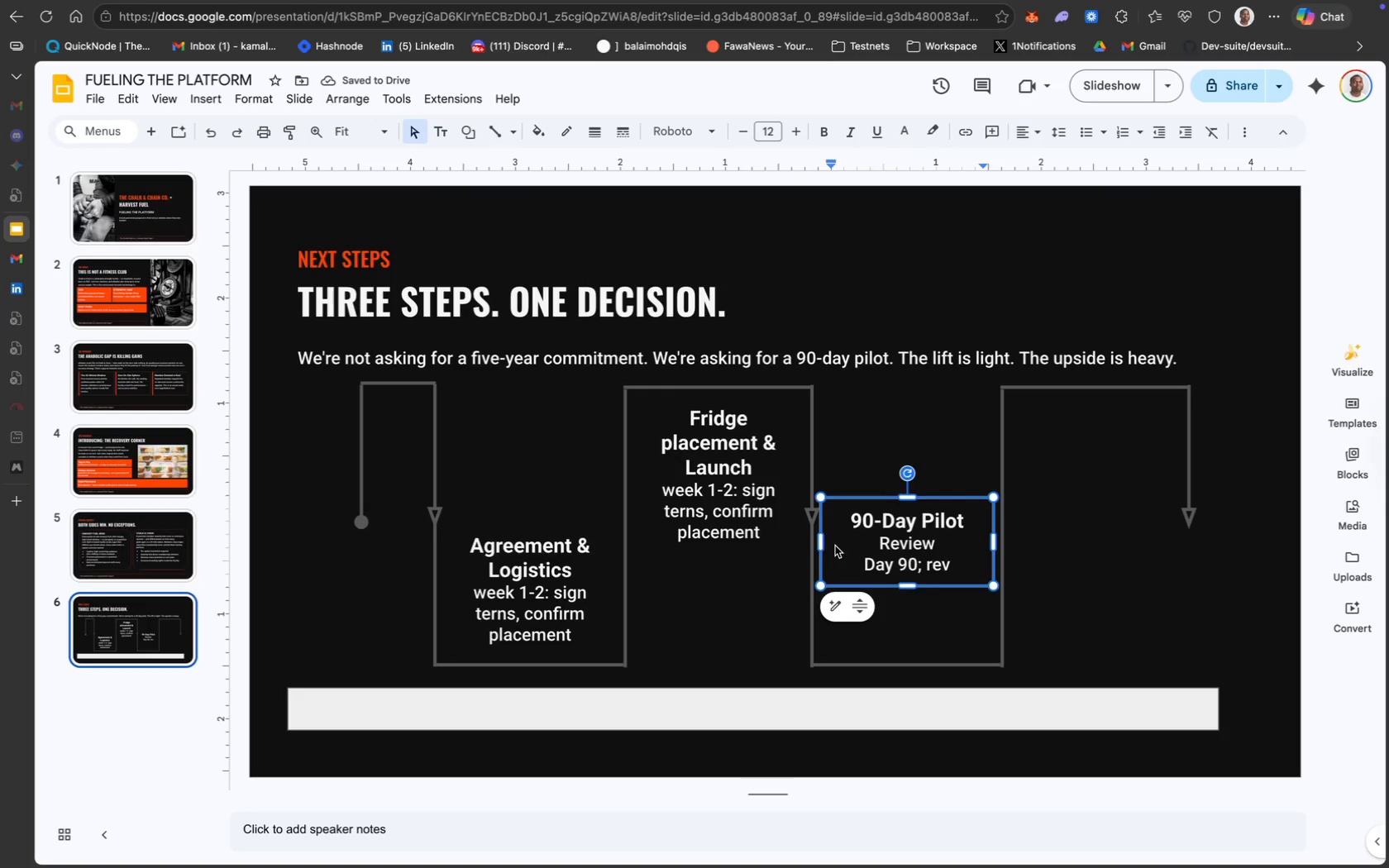 
type(iew data,)
 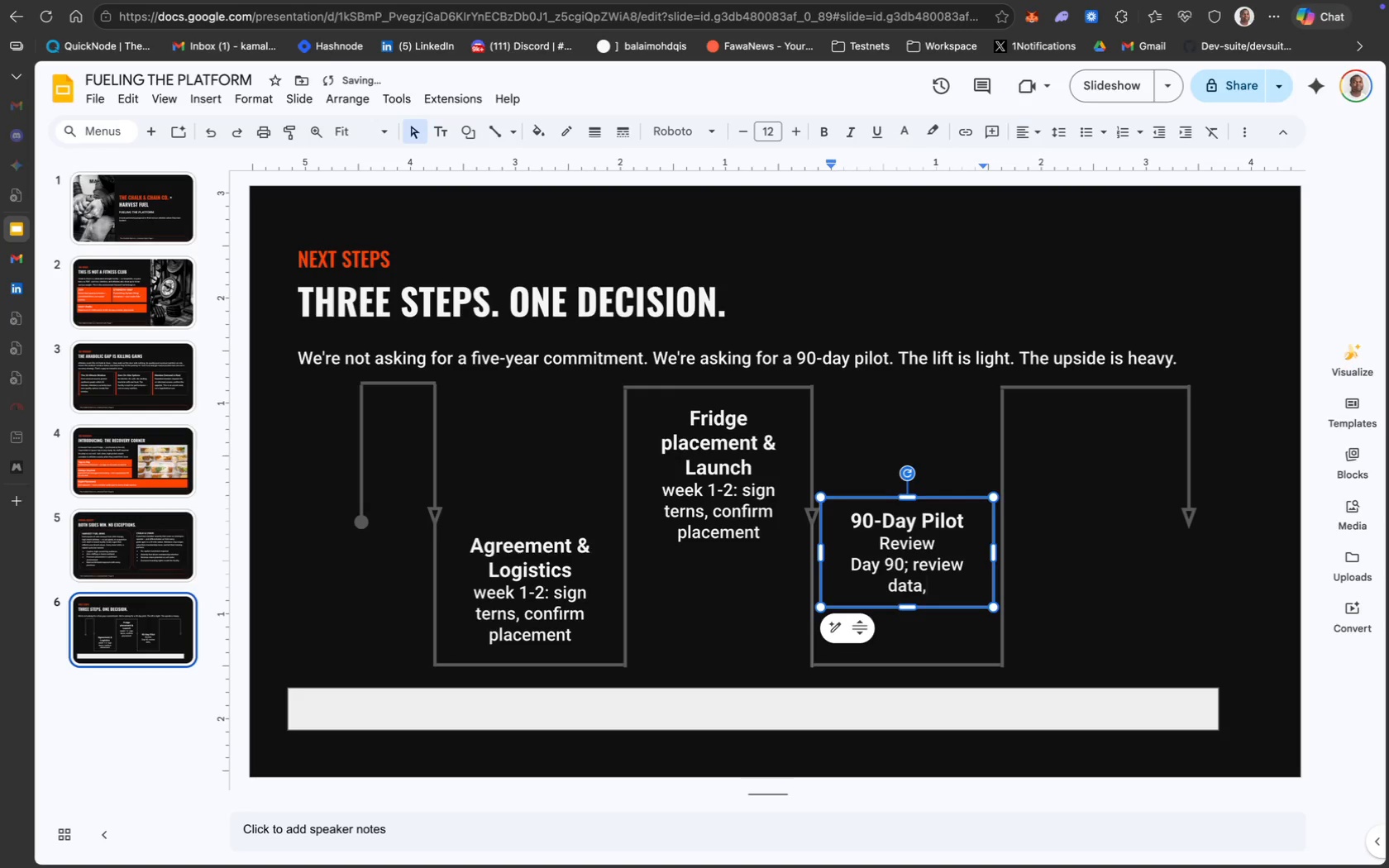 
type(feeback, ROU)
key(Backspace)
type(I)
 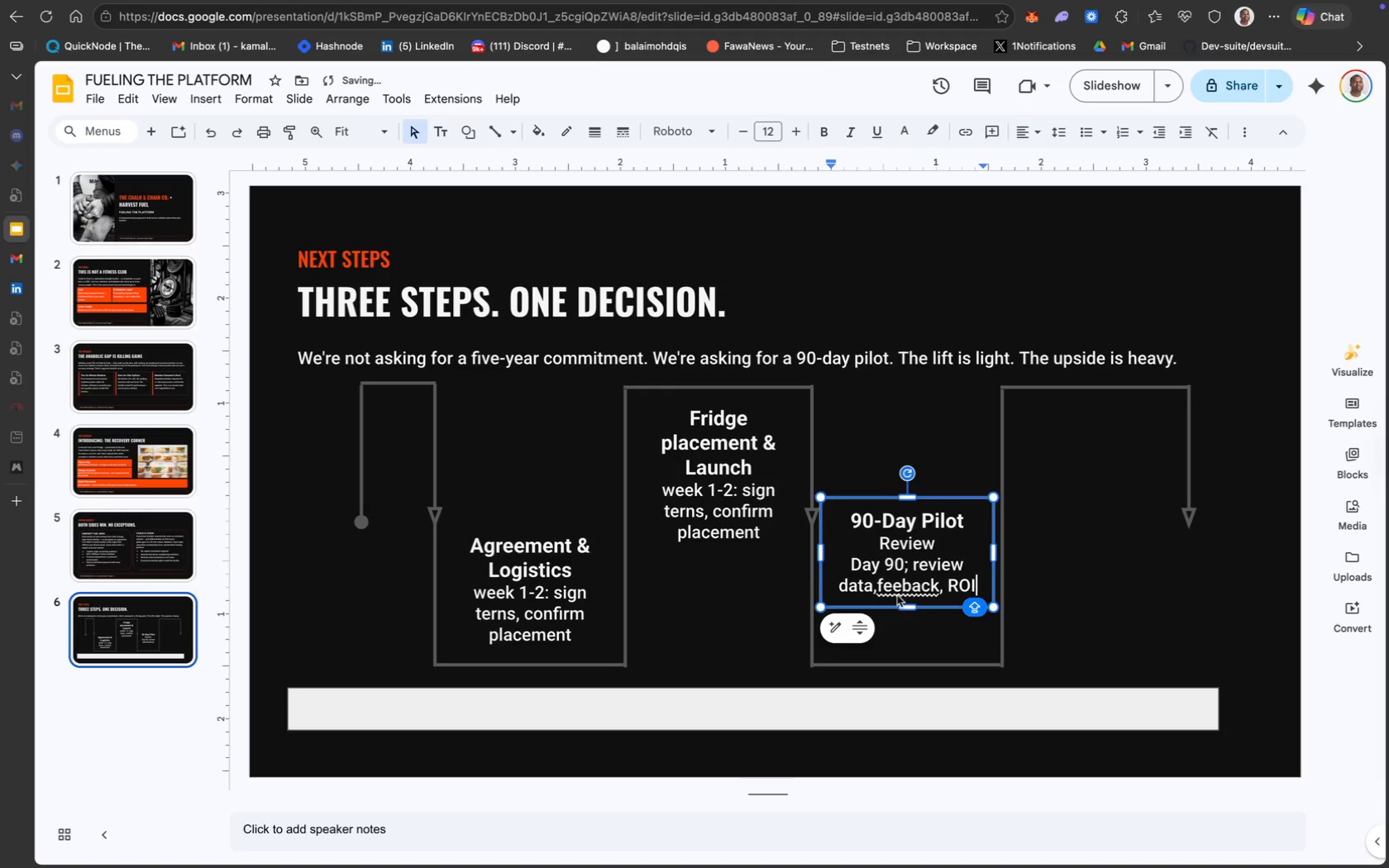 
left_click([906, 583])
 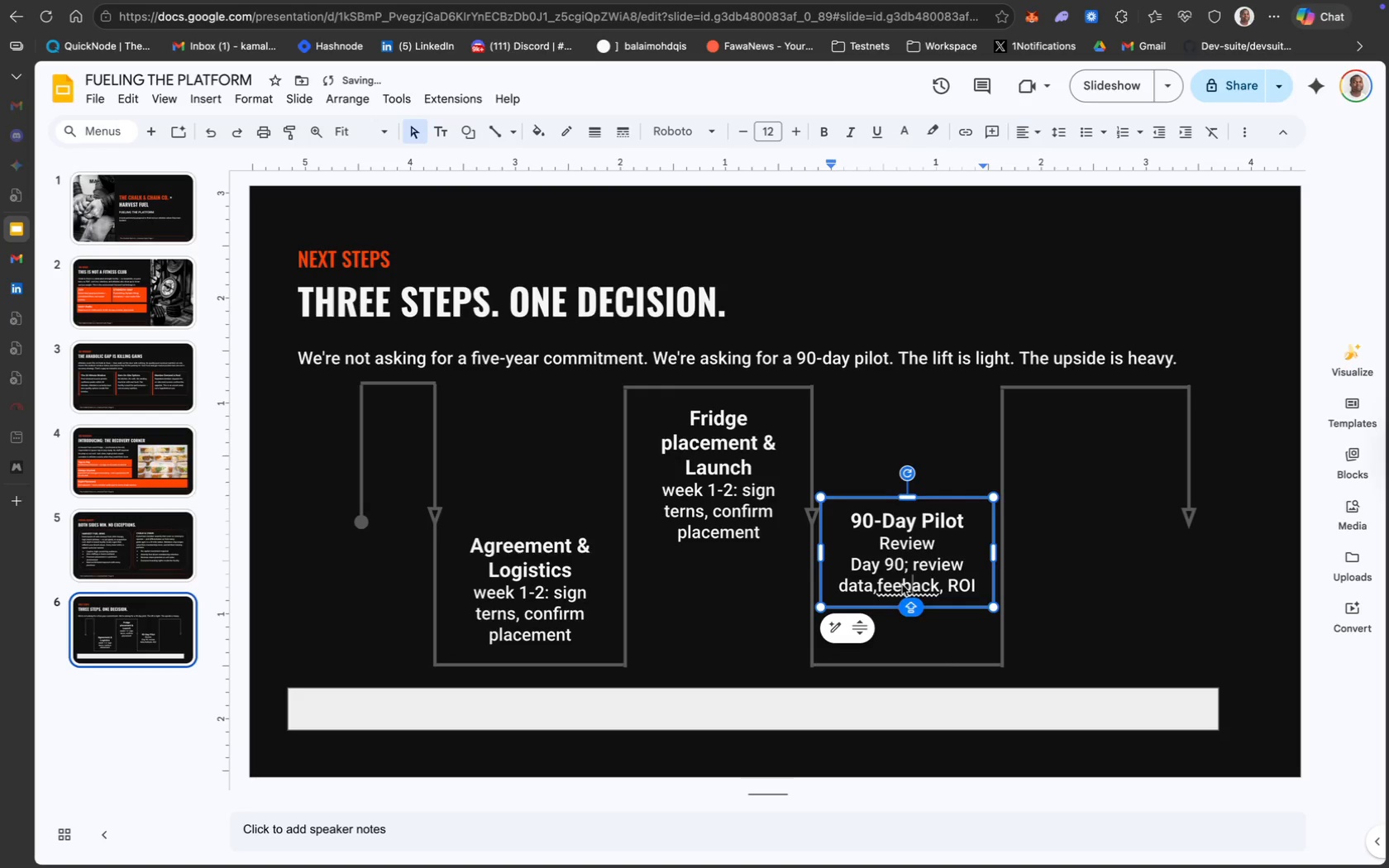 
left_click([900, 580])
 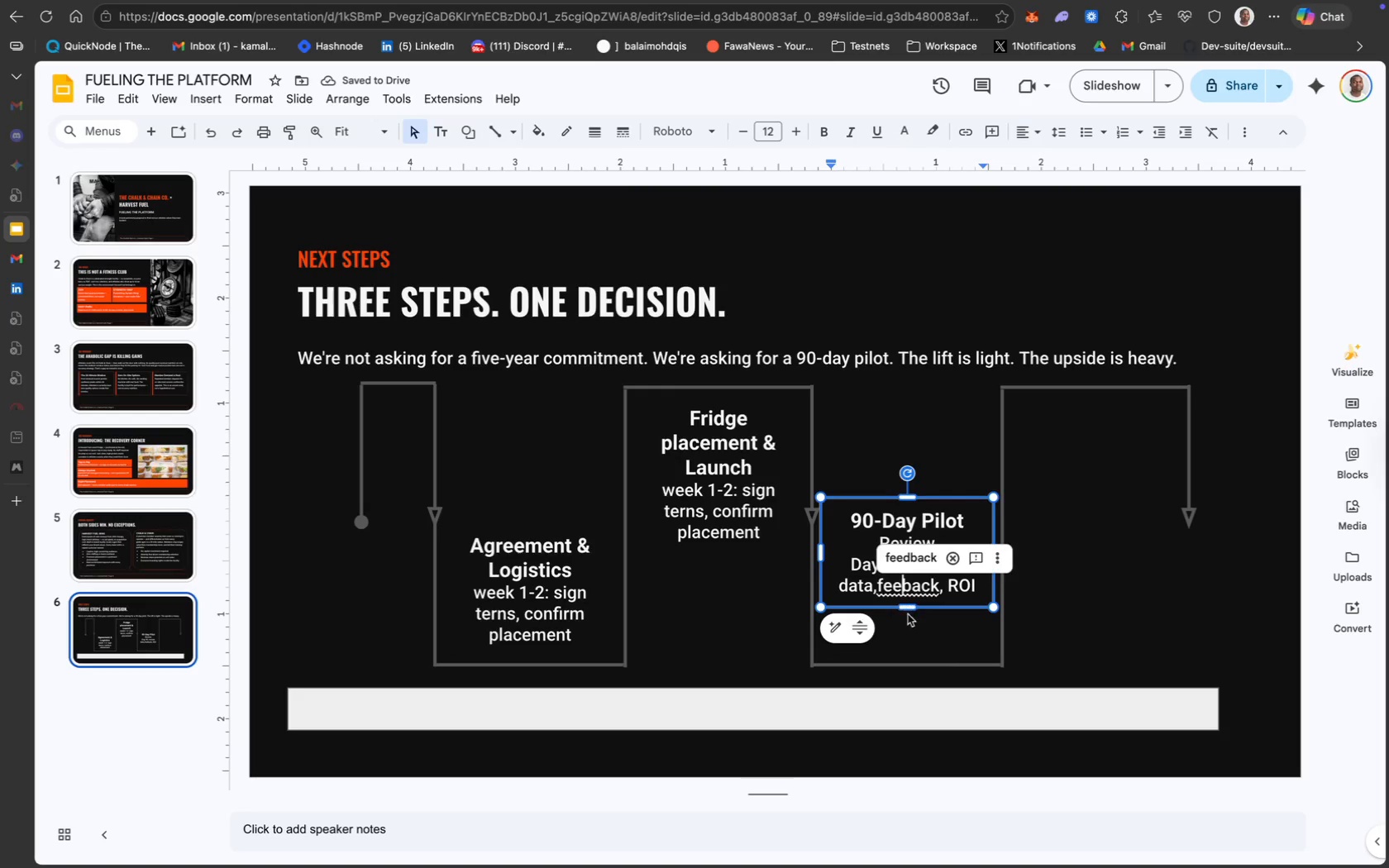 
key(D)
 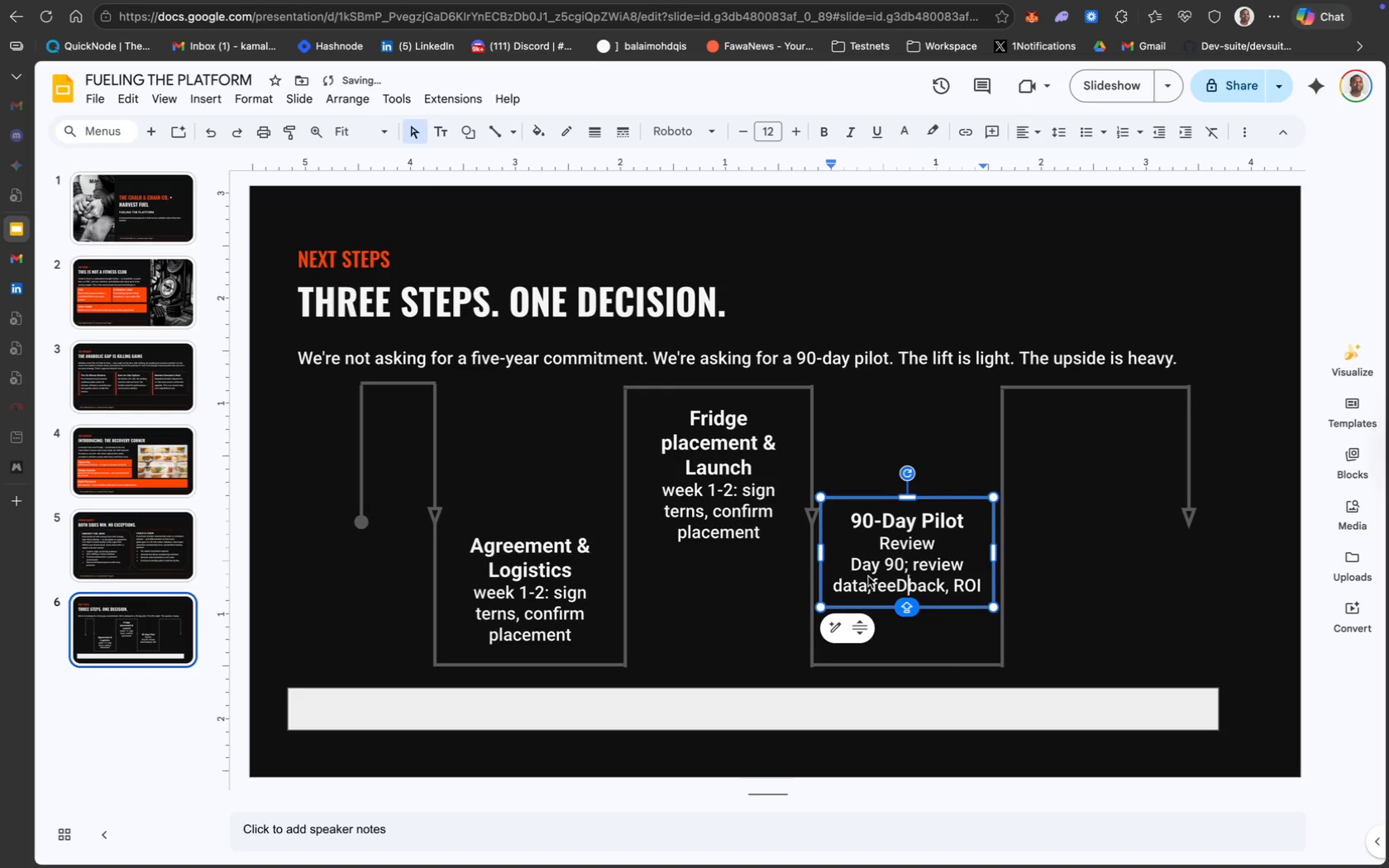 
left_click([871, 575])
 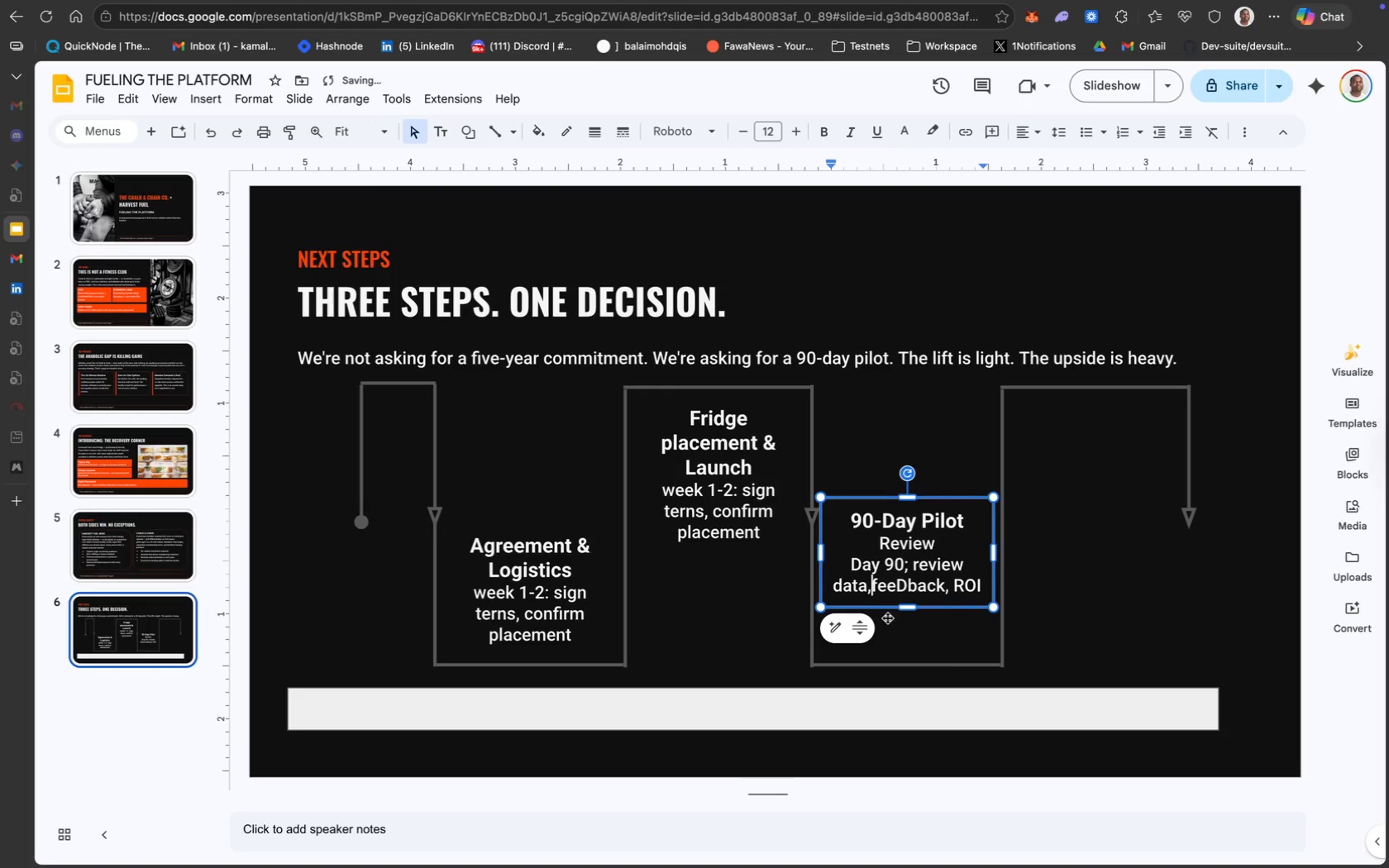 
key(Space)
 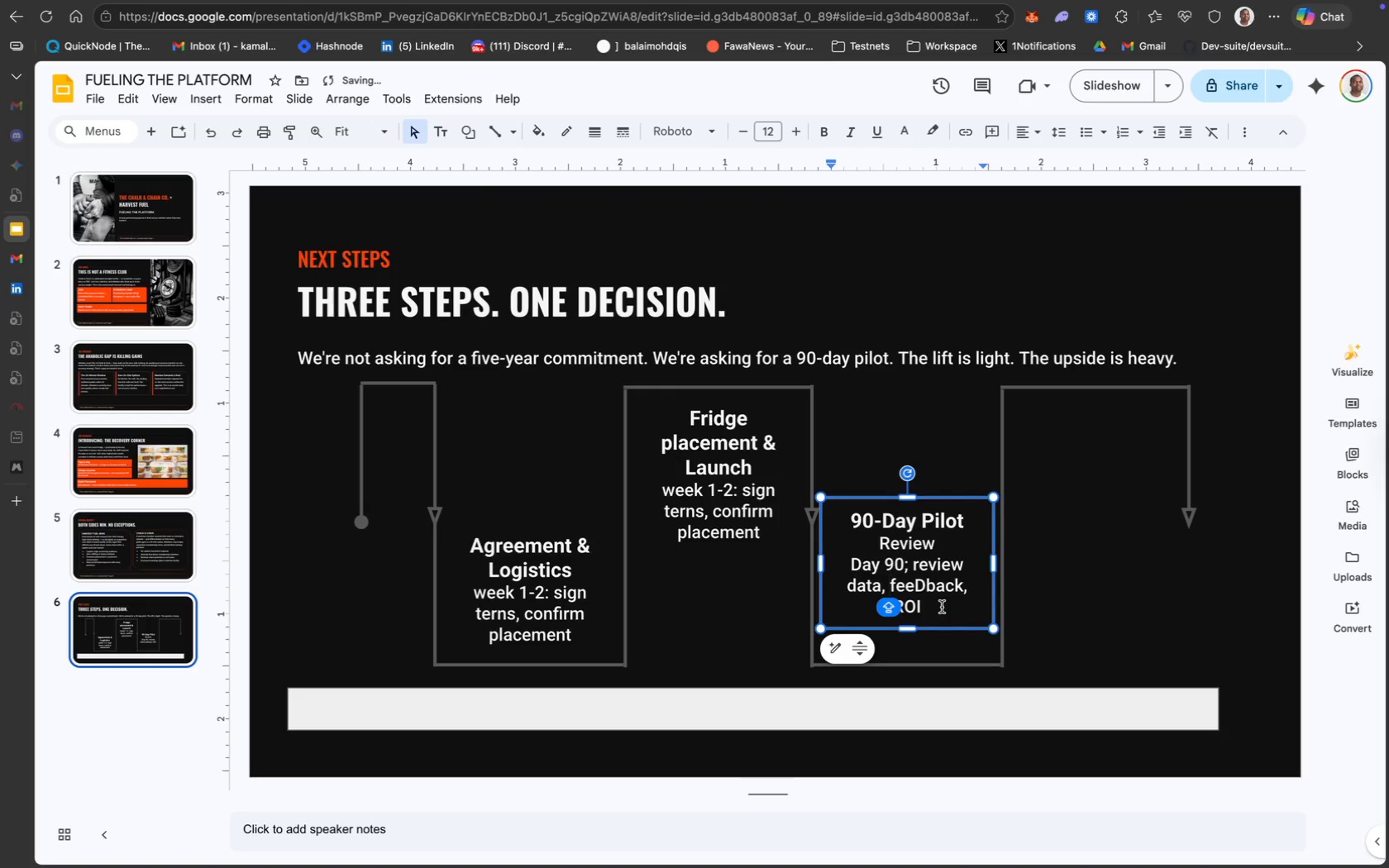 
left_click([941, 609])
 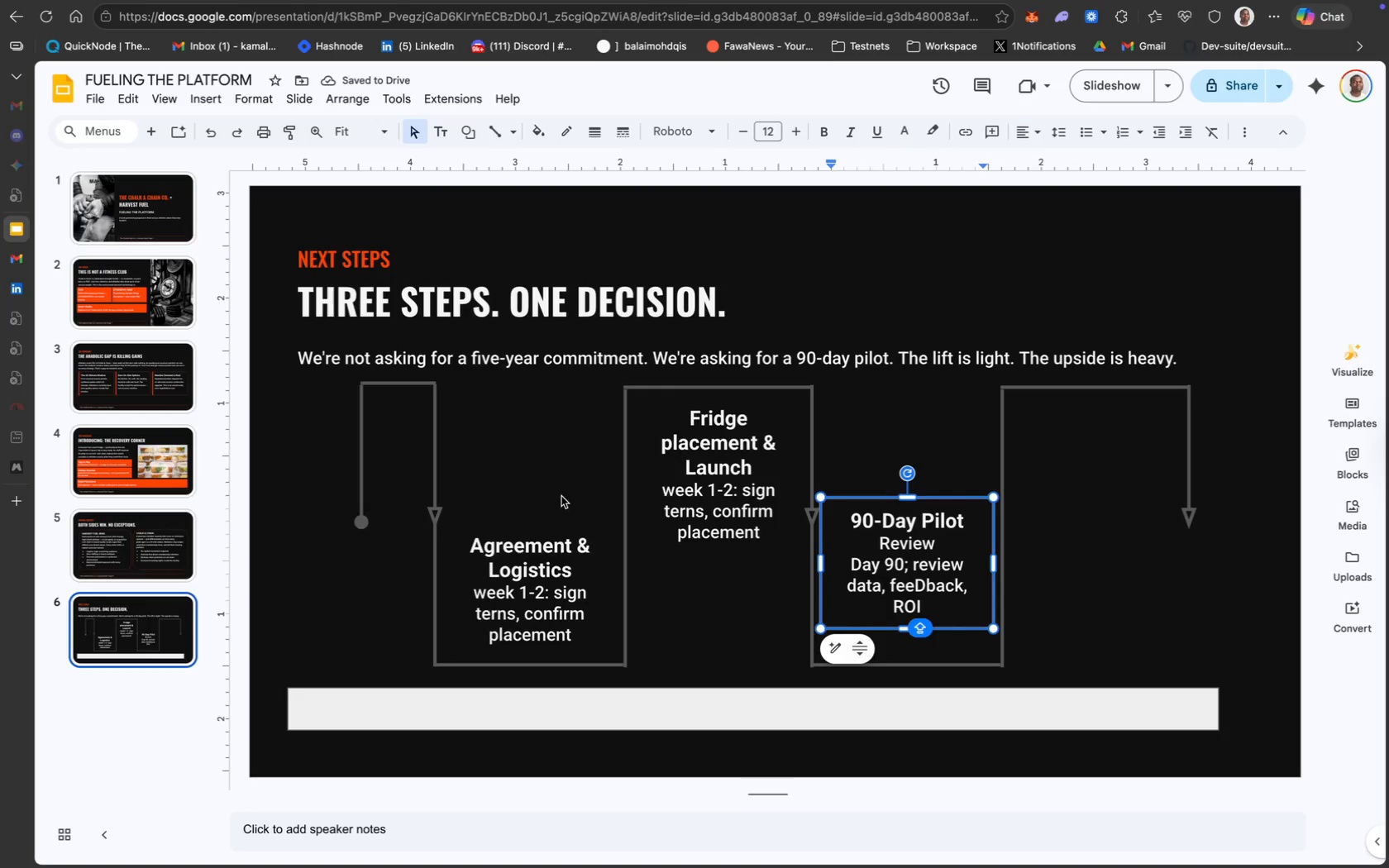 
left_click([628, 494])
 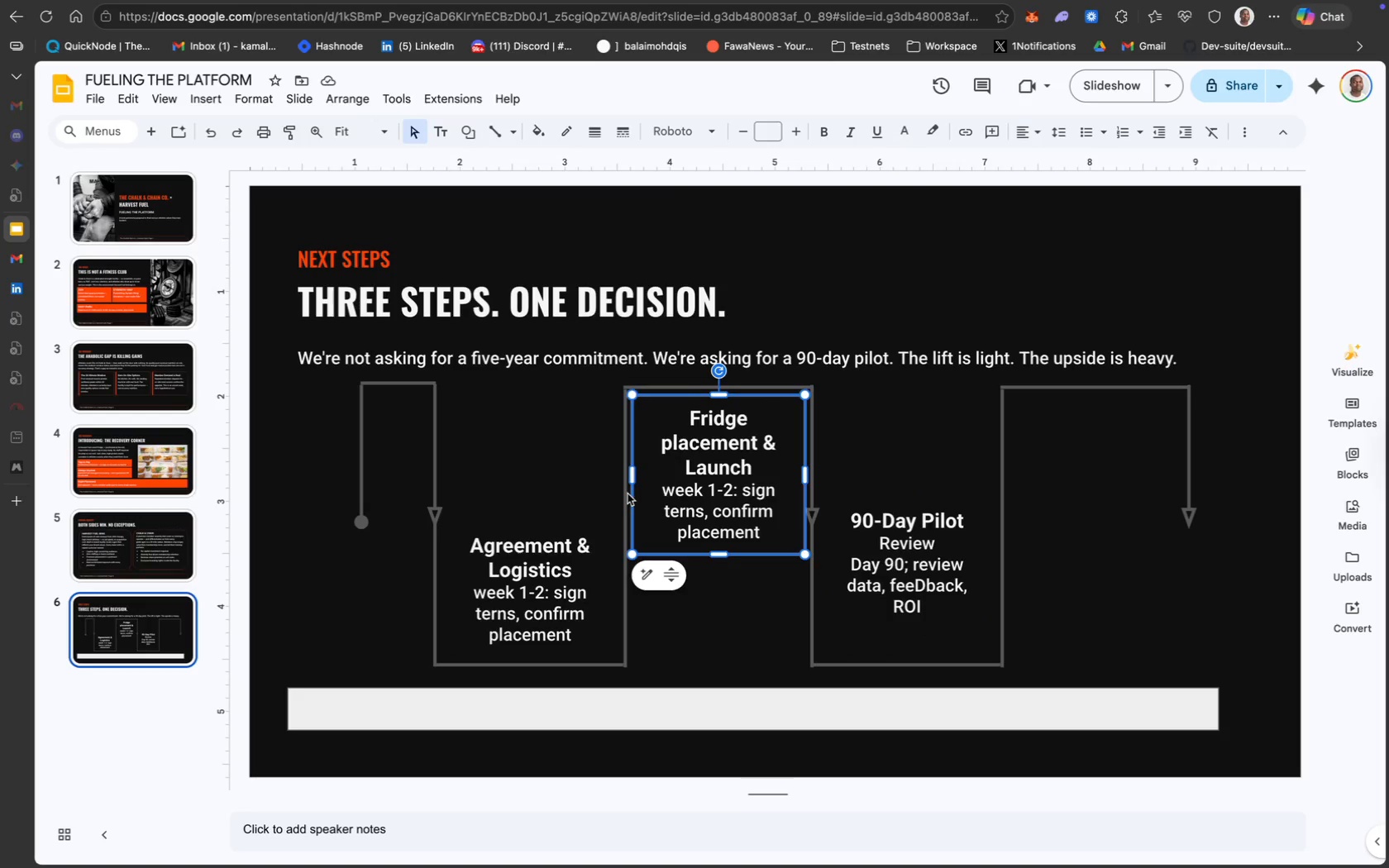 
left_click([628, 489])
 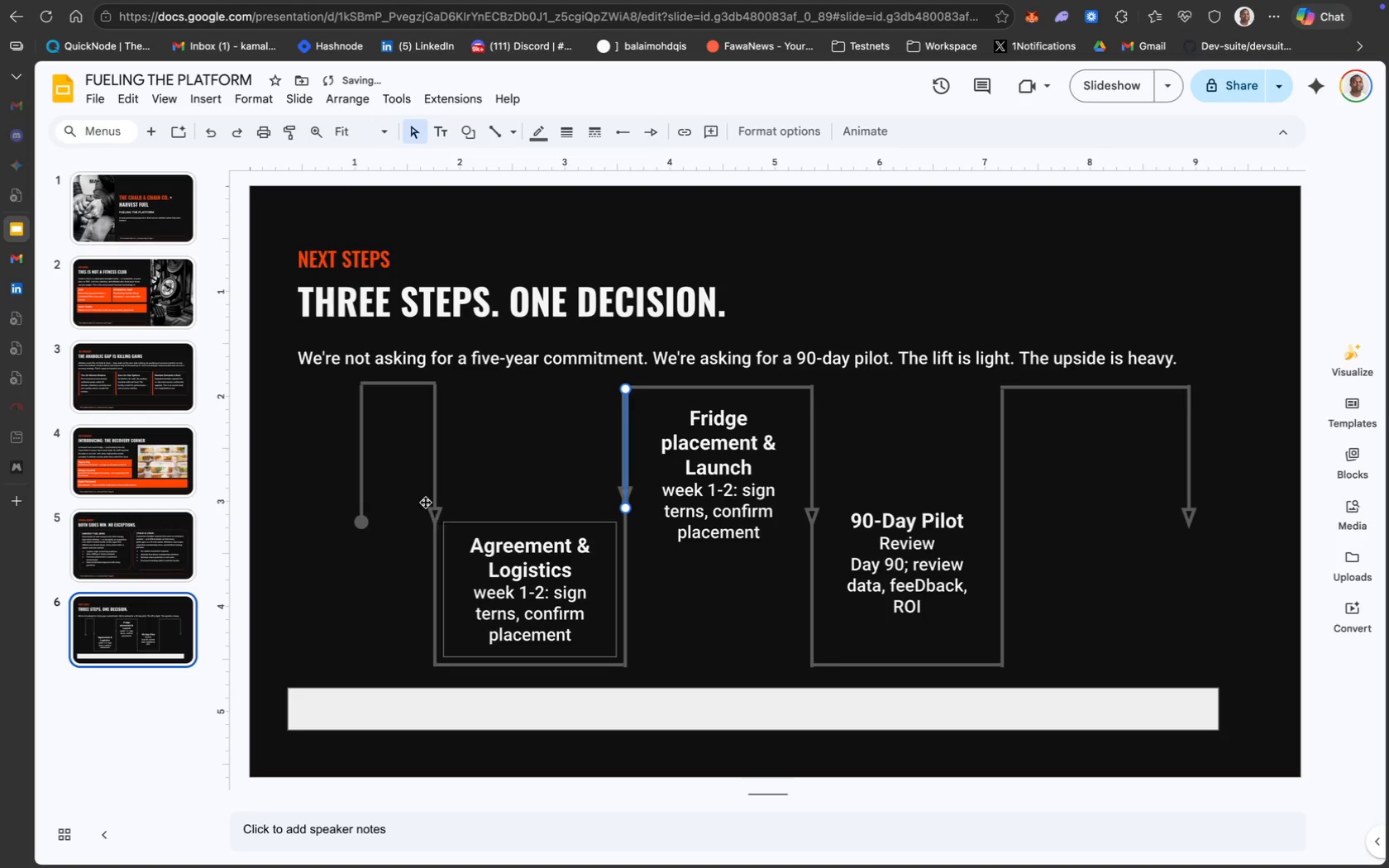 
wait(10.06)
 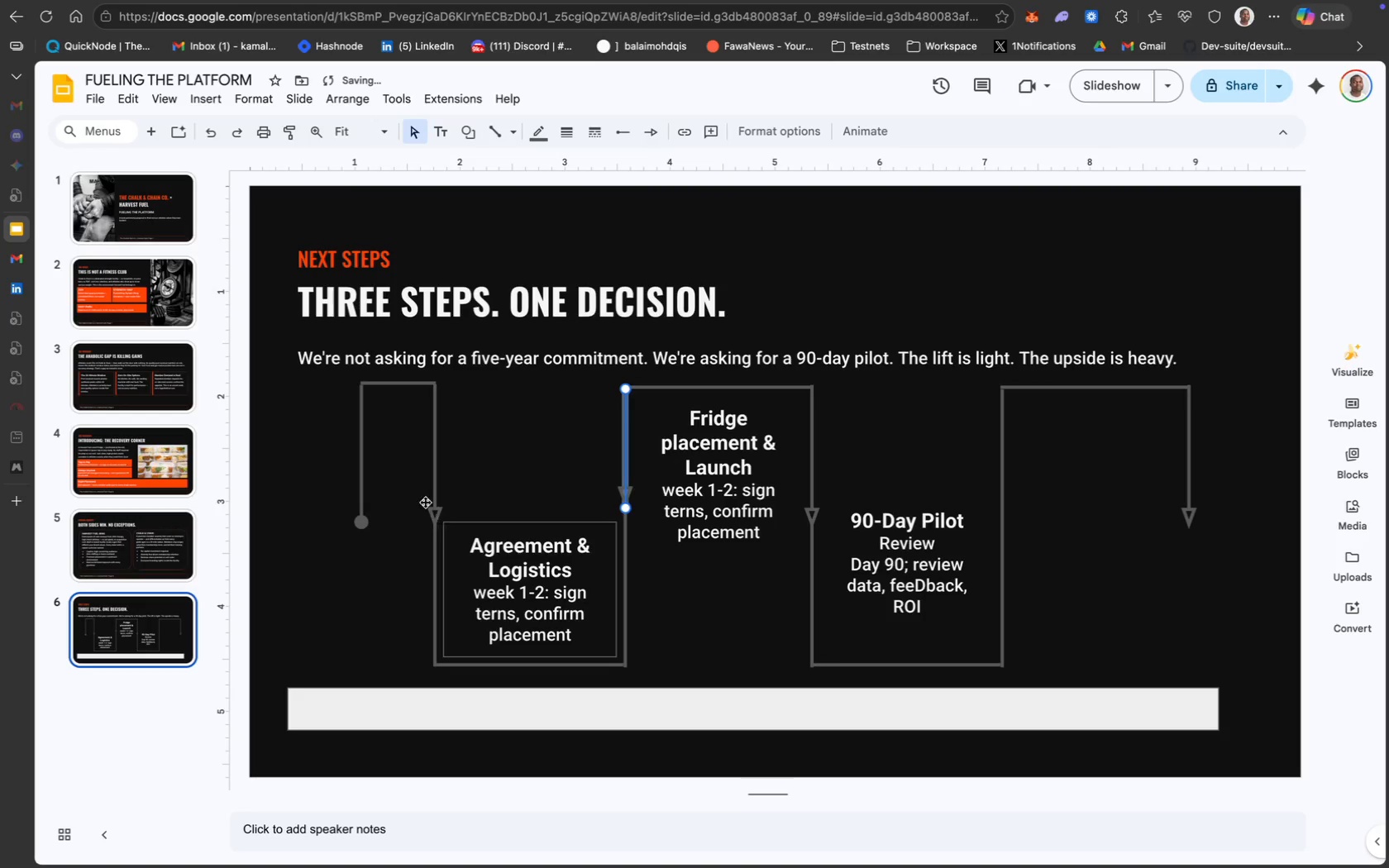 
left_click([1003, 552])
 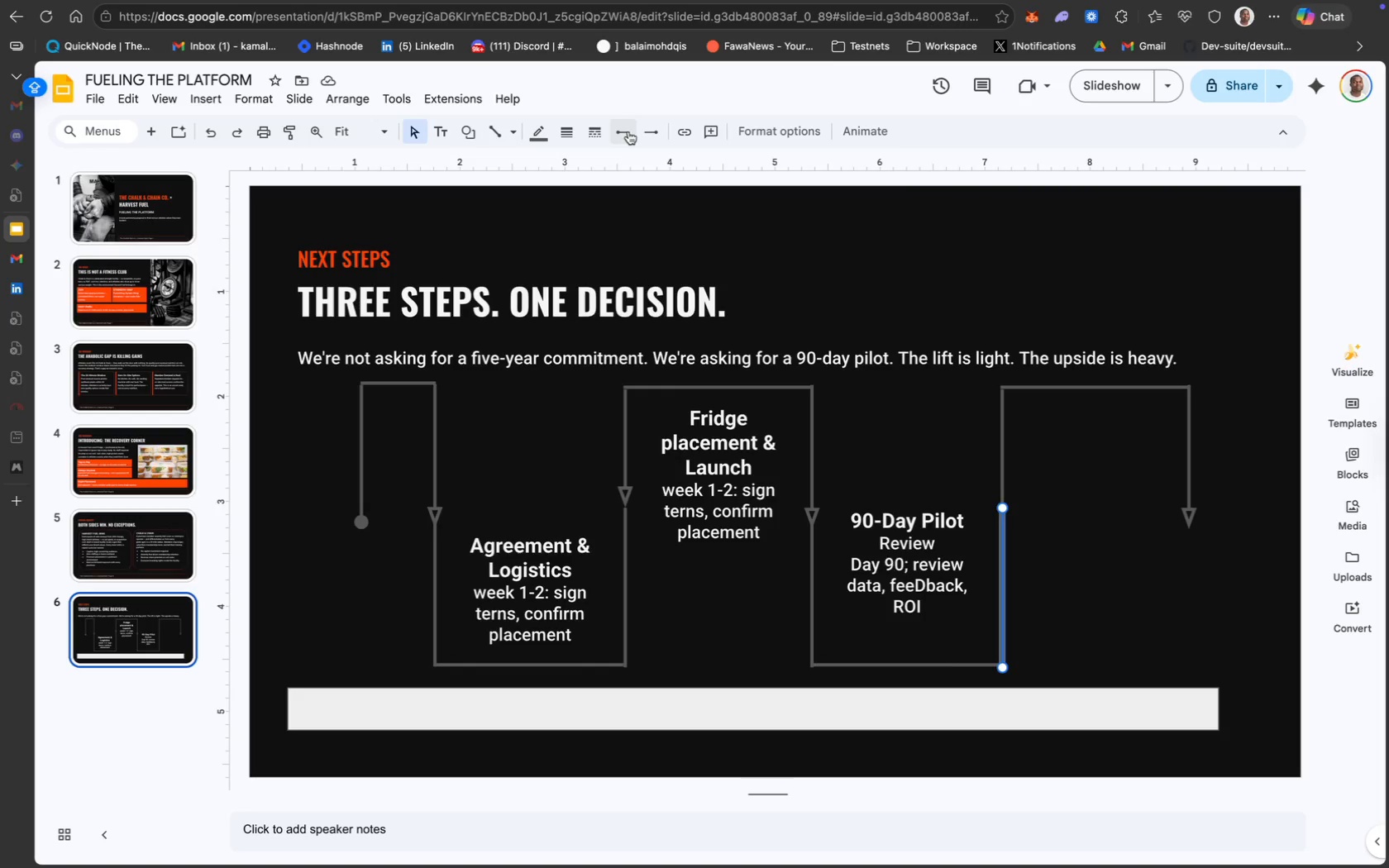 
left_click([629, 132])
 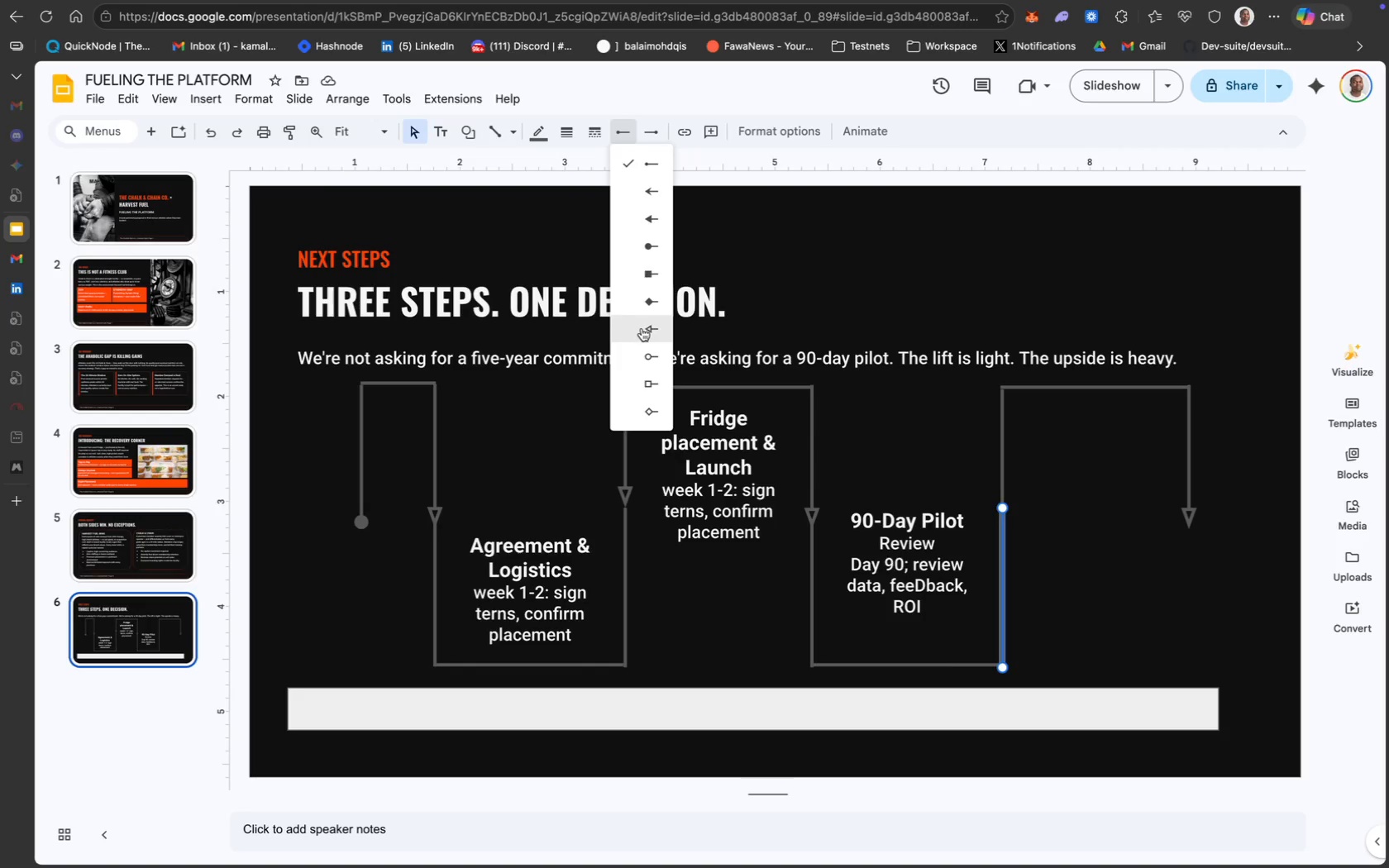 
left_click([652, 329])
 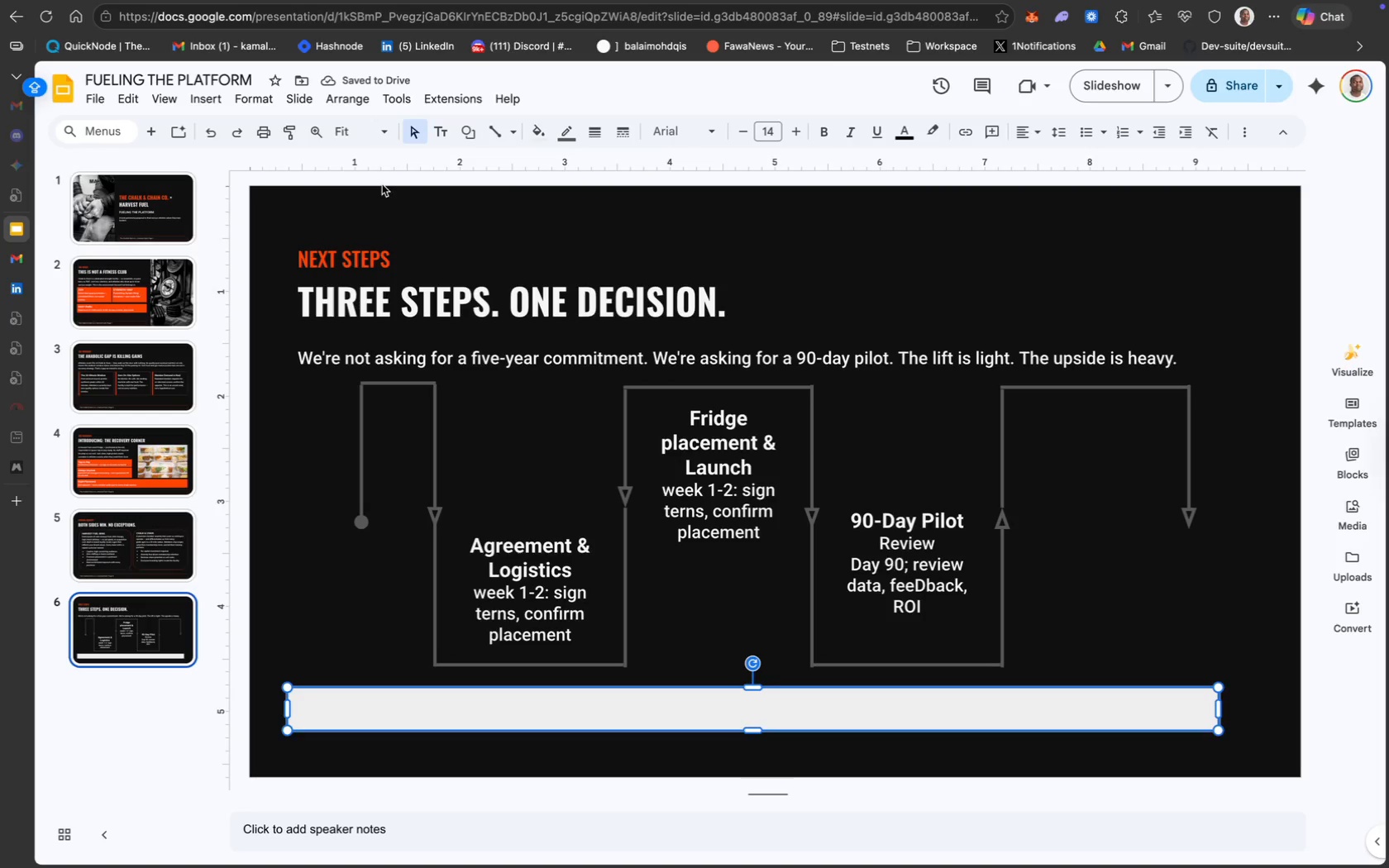 
wait(5.94)
 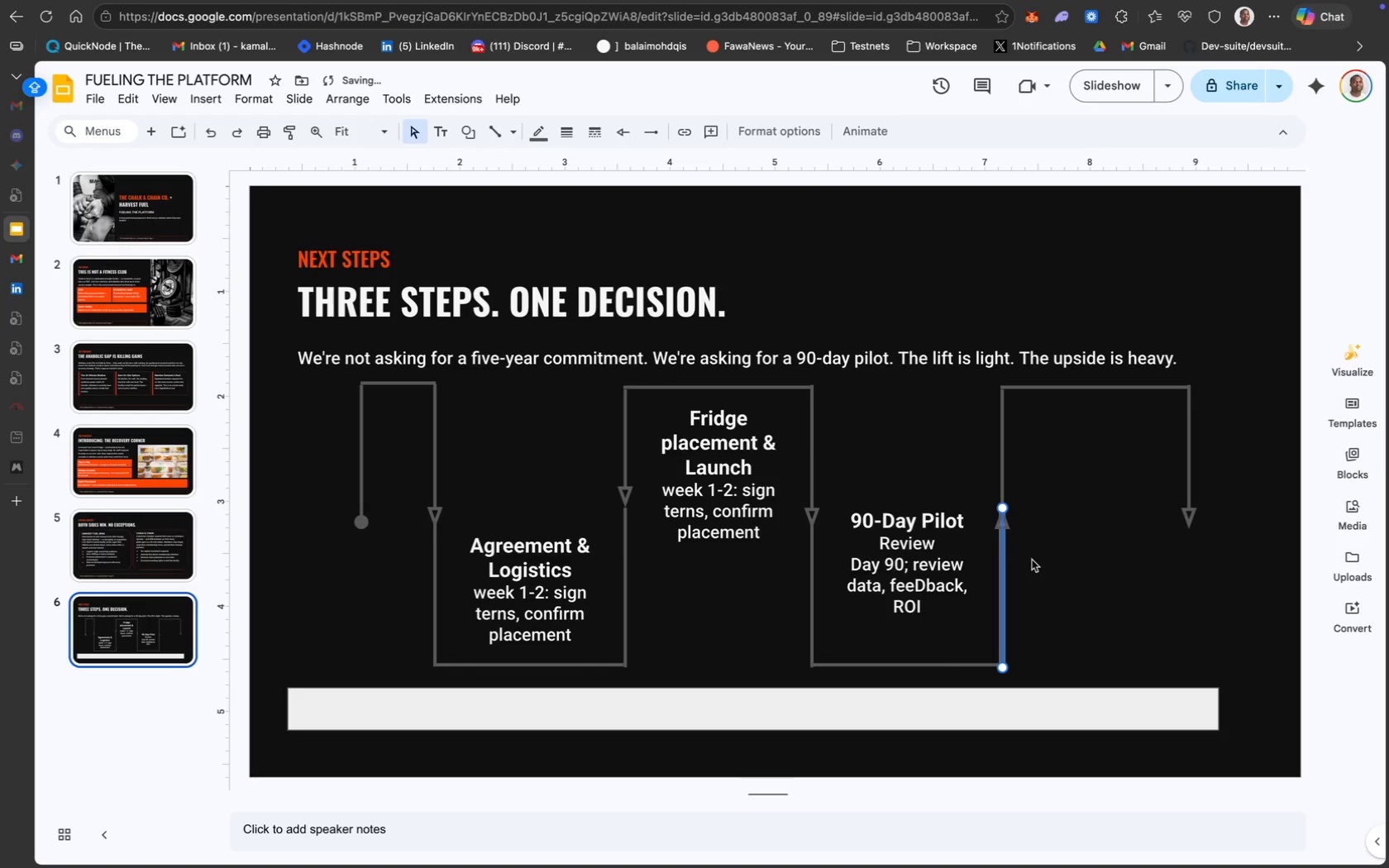 
left_click([547, 132])
 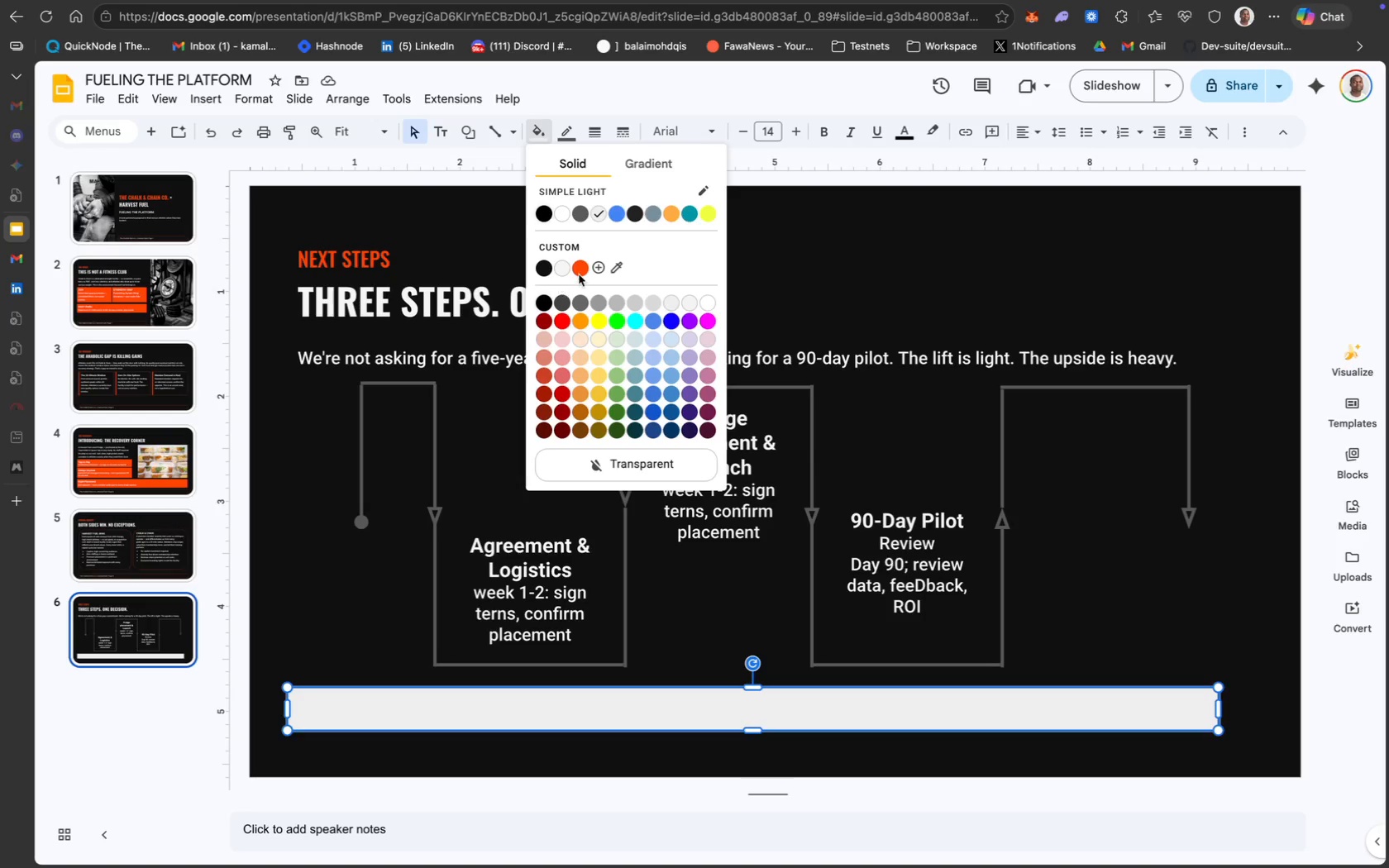 
left_click([582, 274])
 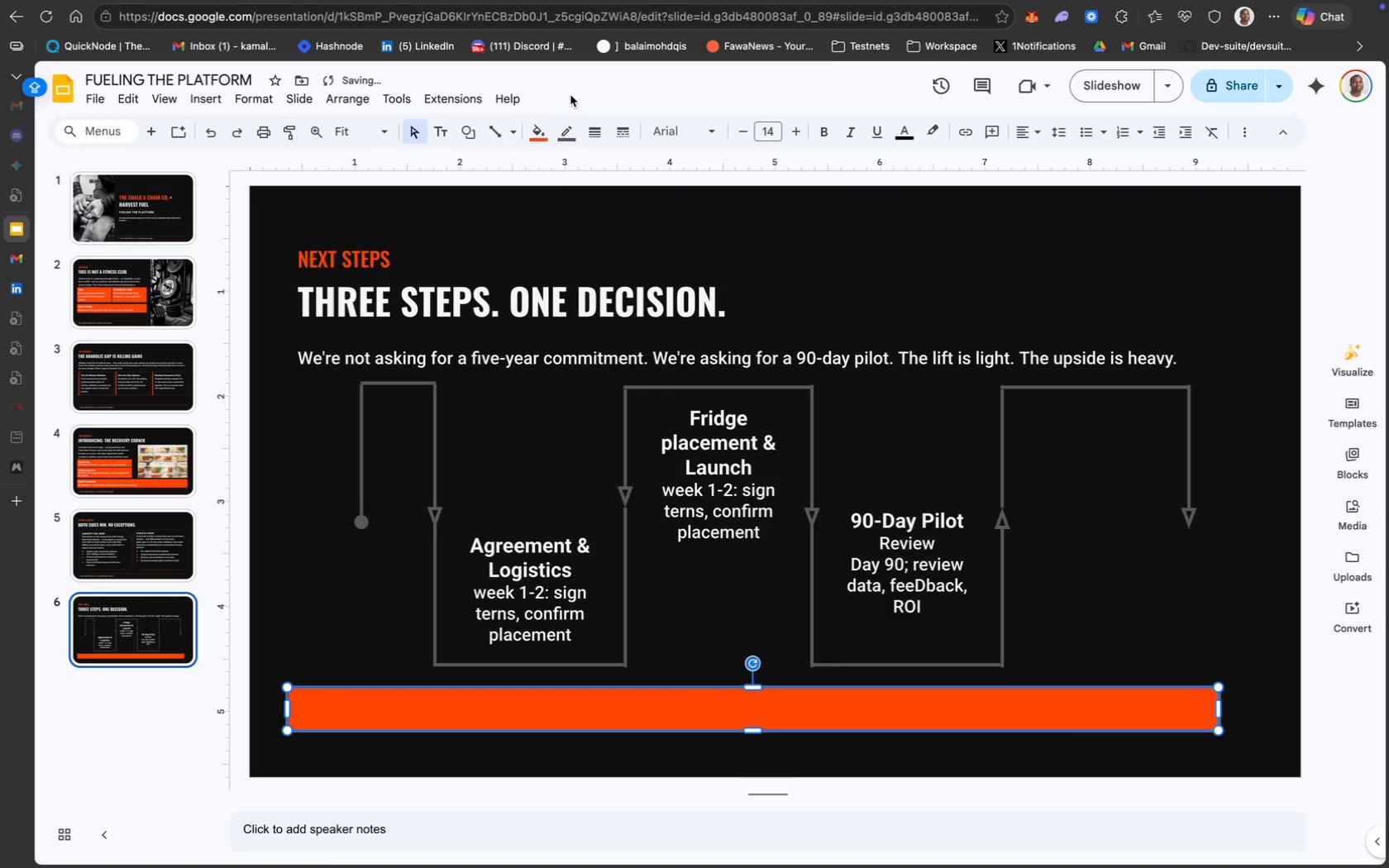 
left_click([572, 130])
 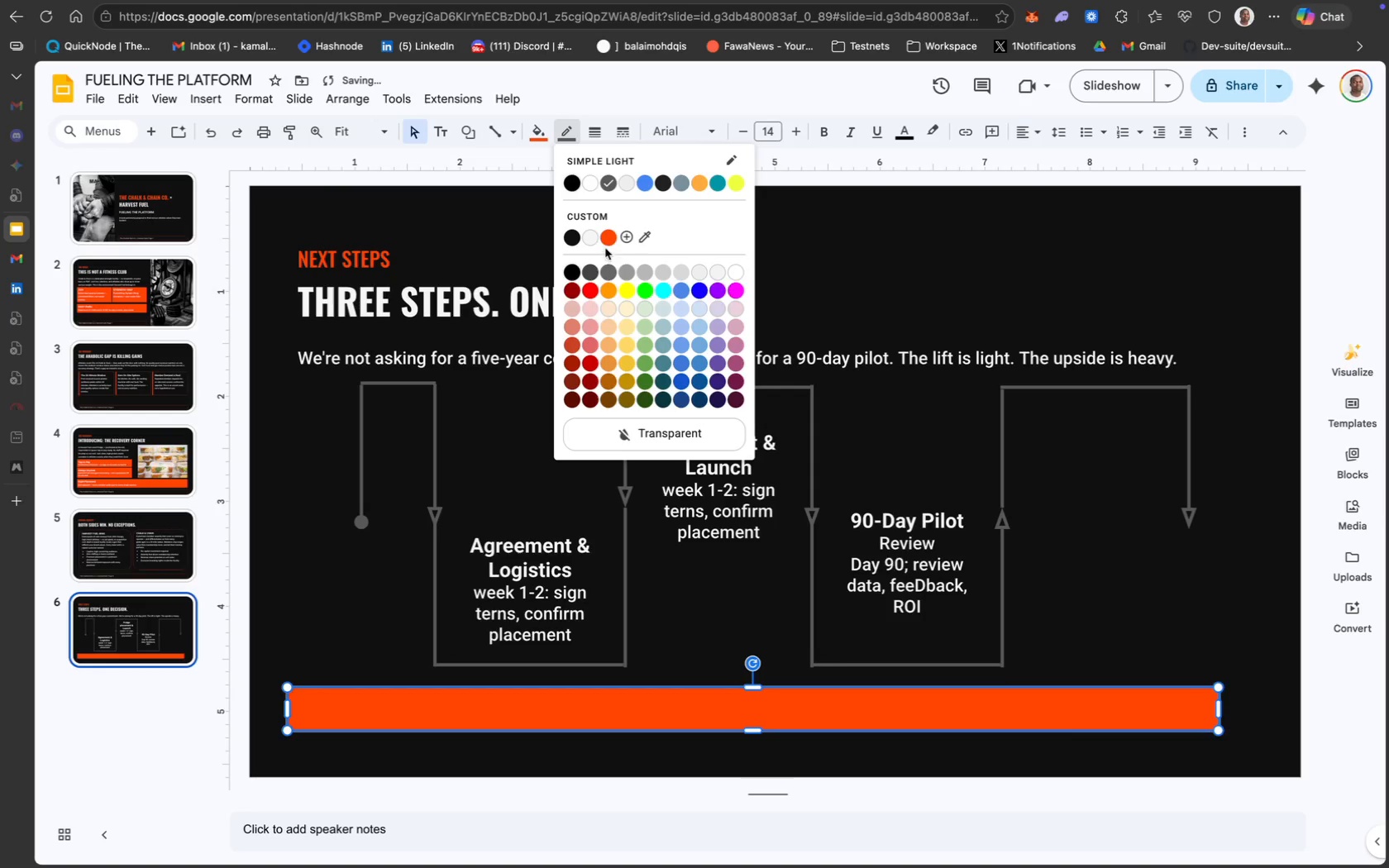 
left_click([609, 240])
 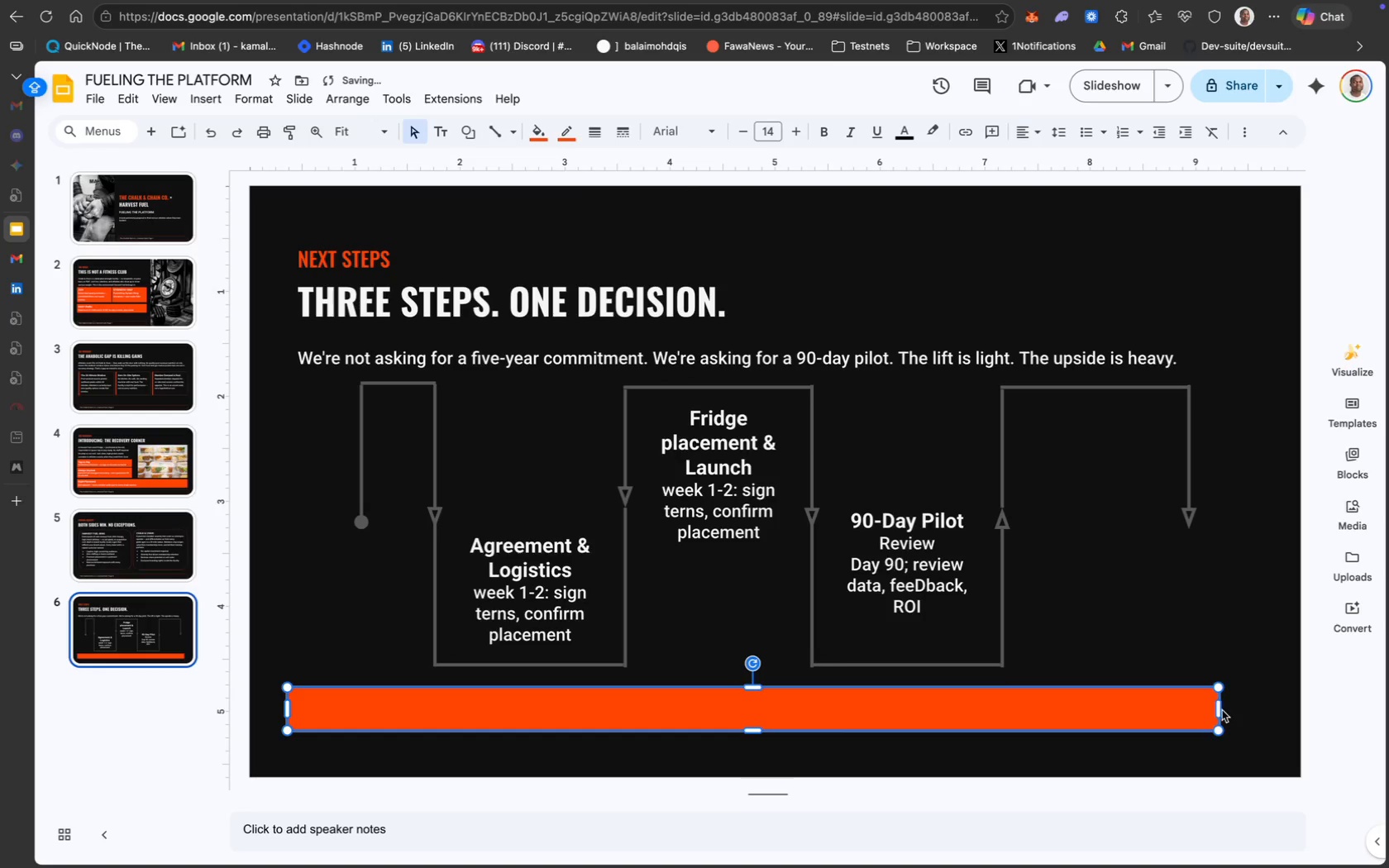 
left_click_drag(start_coordinate=[1220, 710], to_coordinate=[1248, 711])
 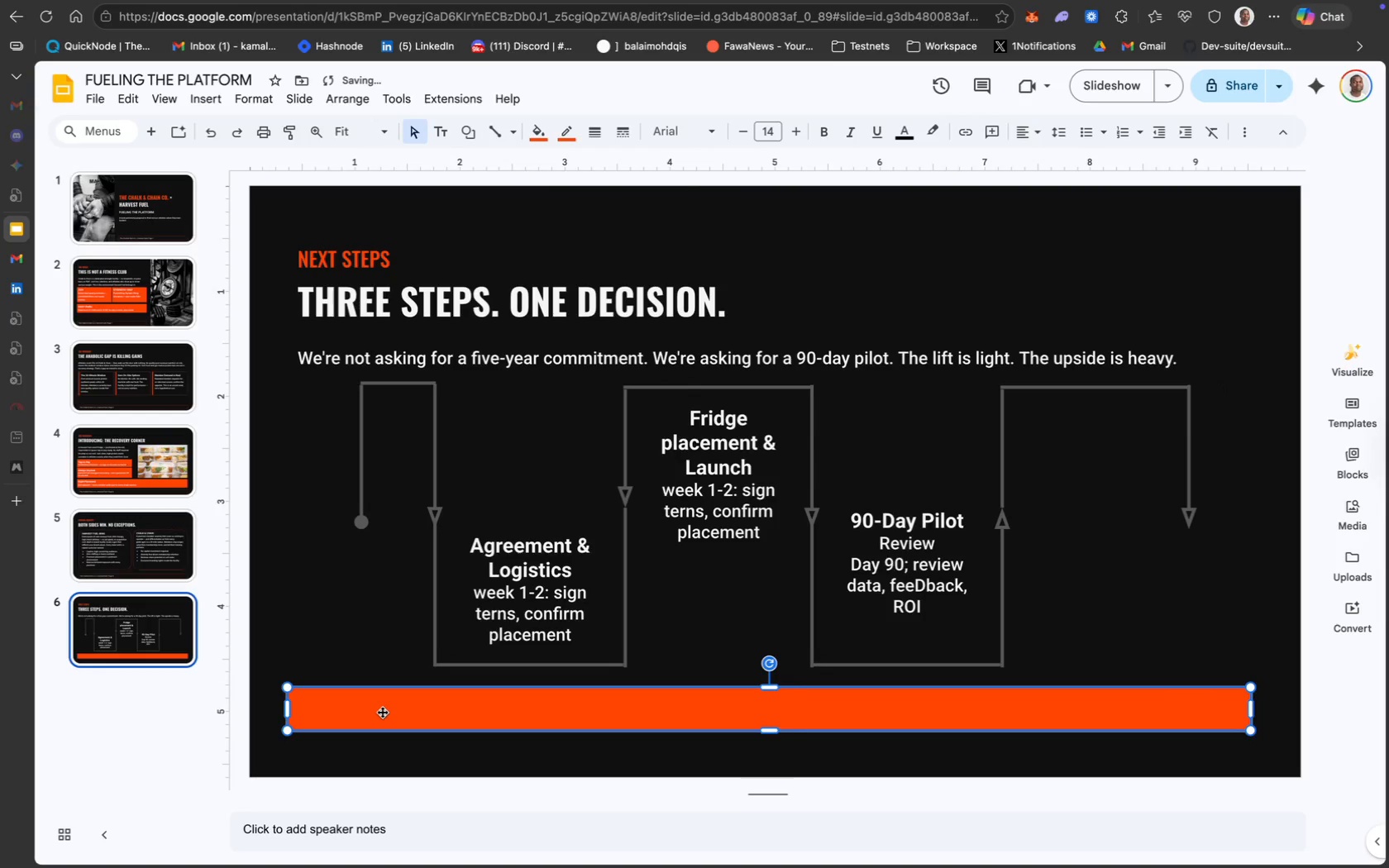 
double_click([382, 712])
 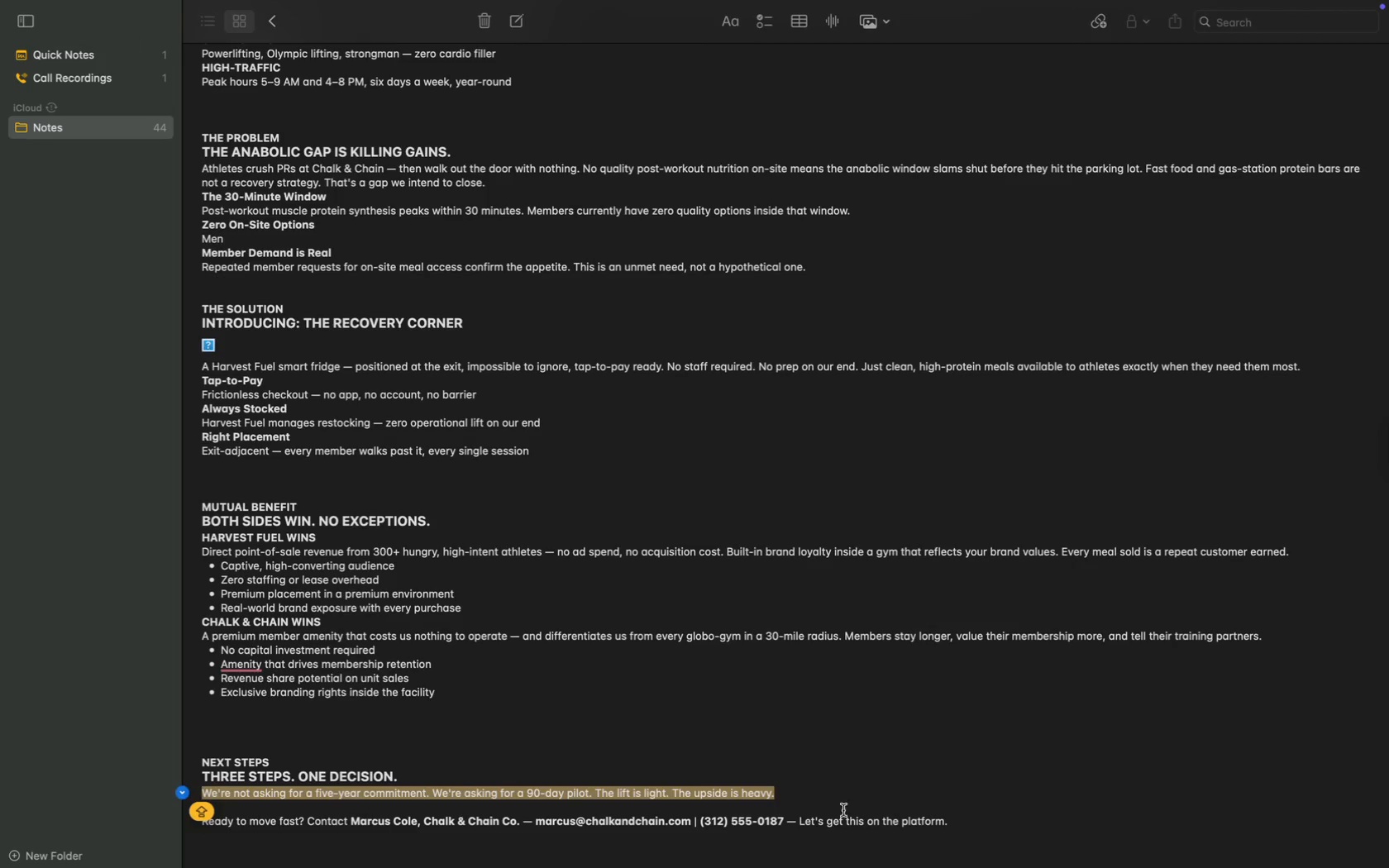 
left_click_drag(start_coordinate=[957, 823], to_coordinate=[174, 824])
 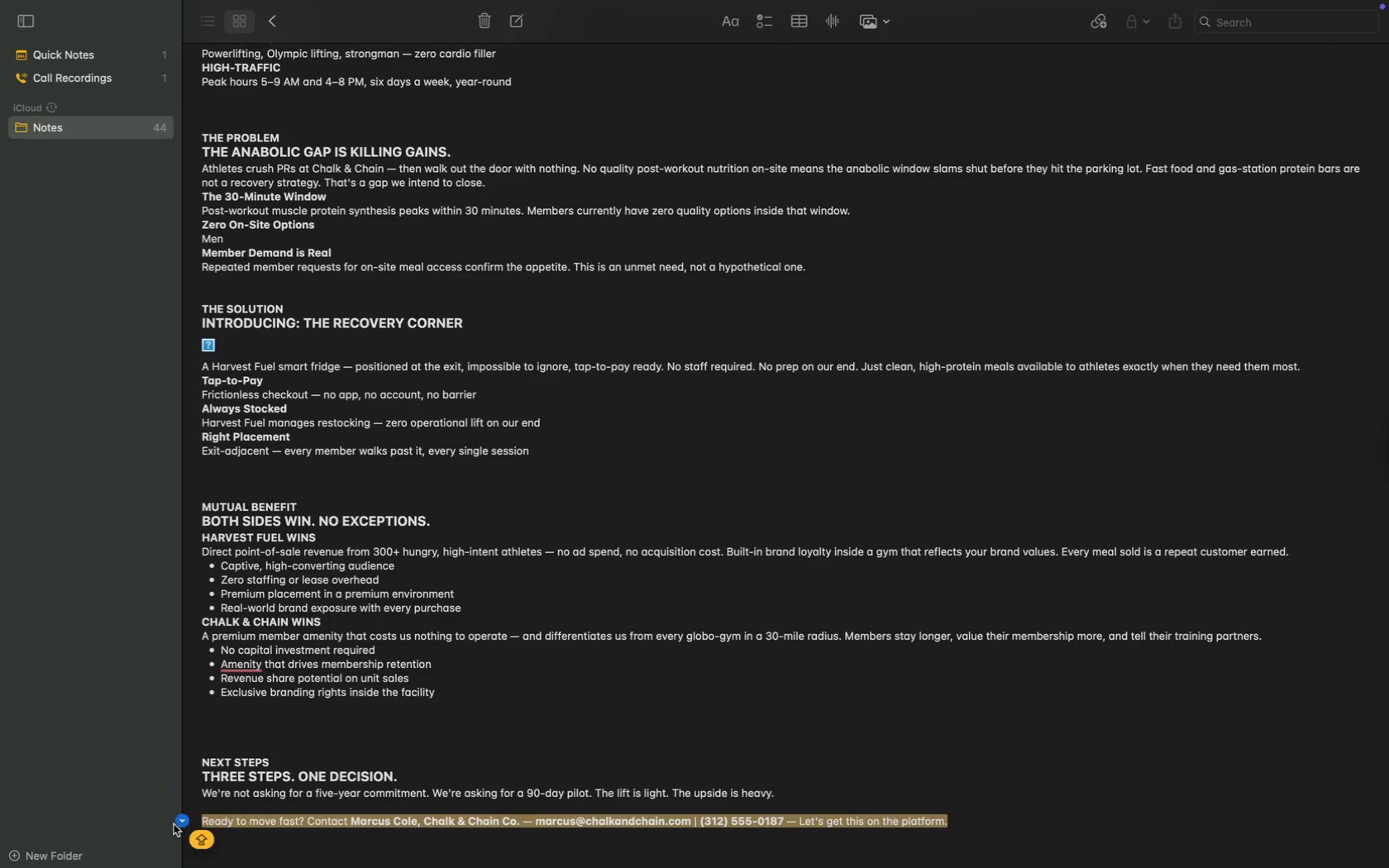 
key(Meta+C)
 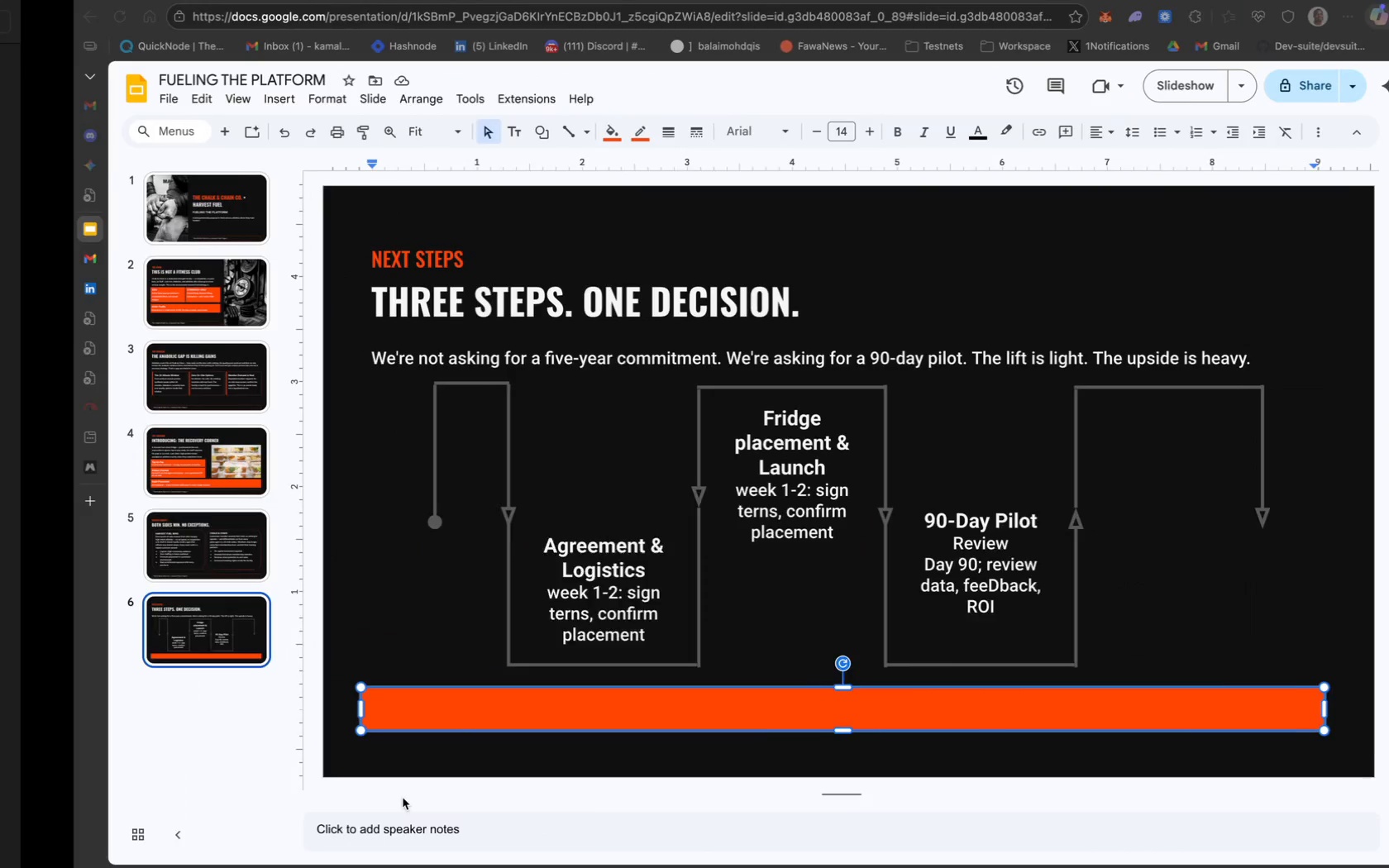 
key(Meta+V)
 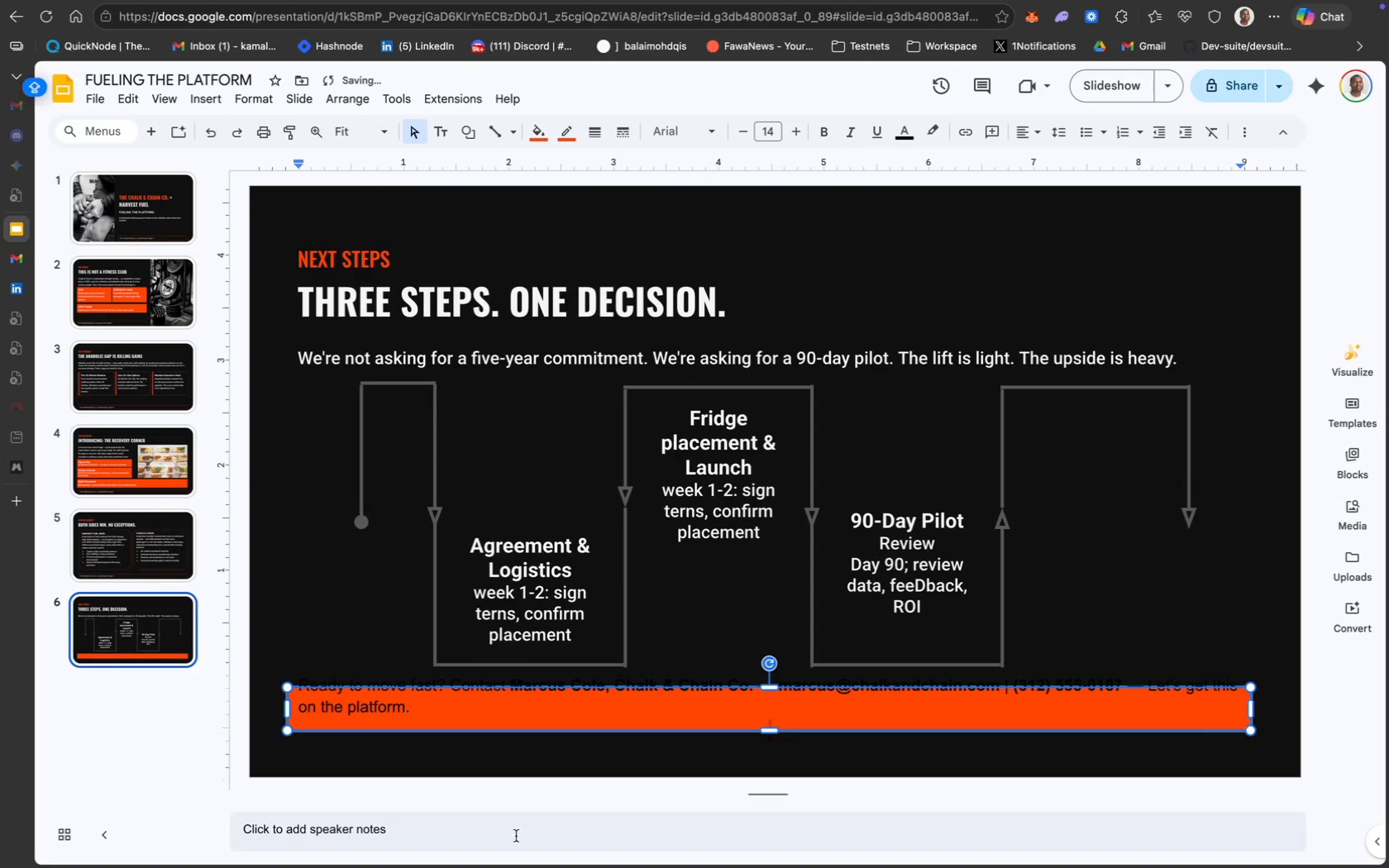 
key(Meta+Z)
 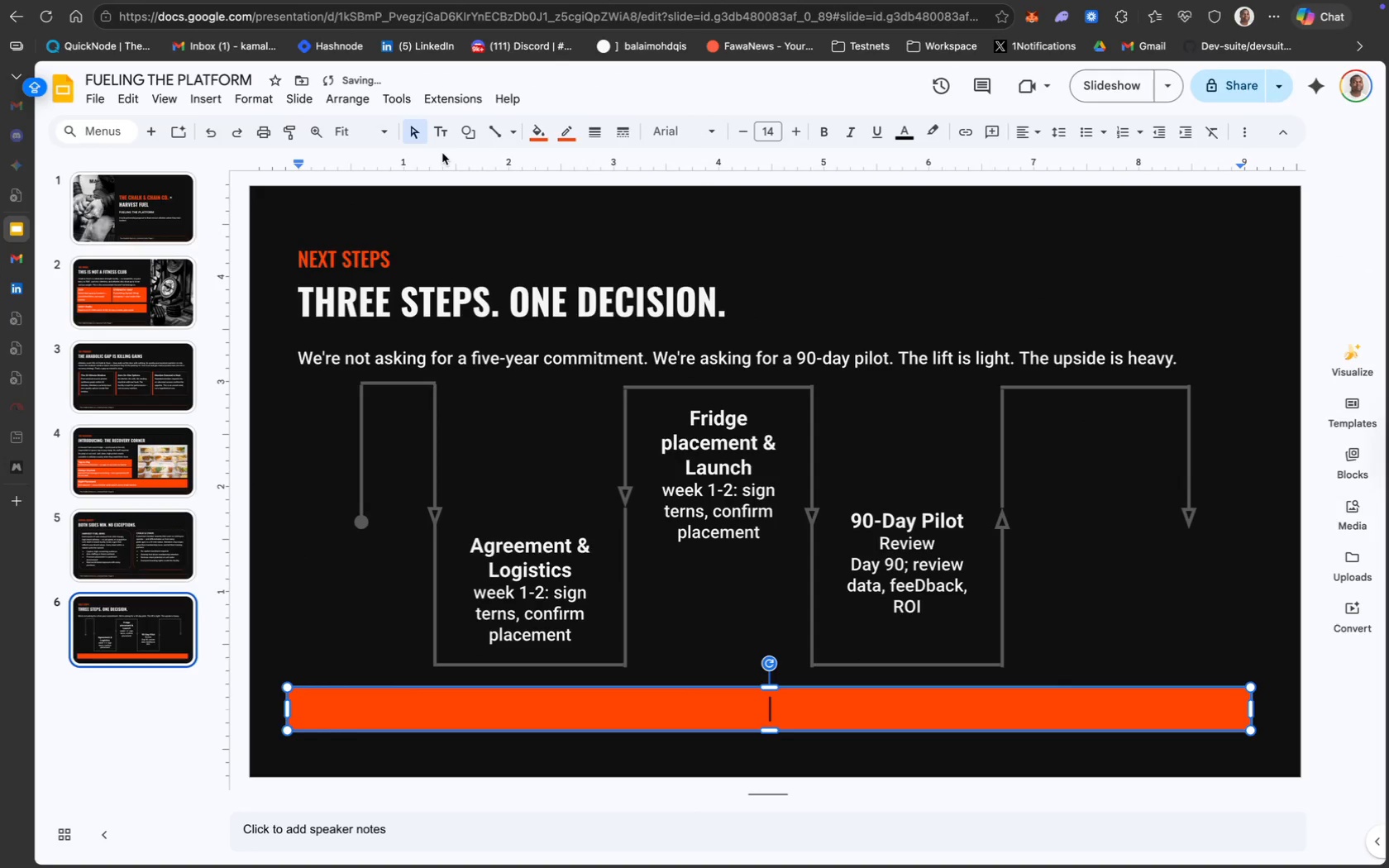 
left_click([443, 137])
 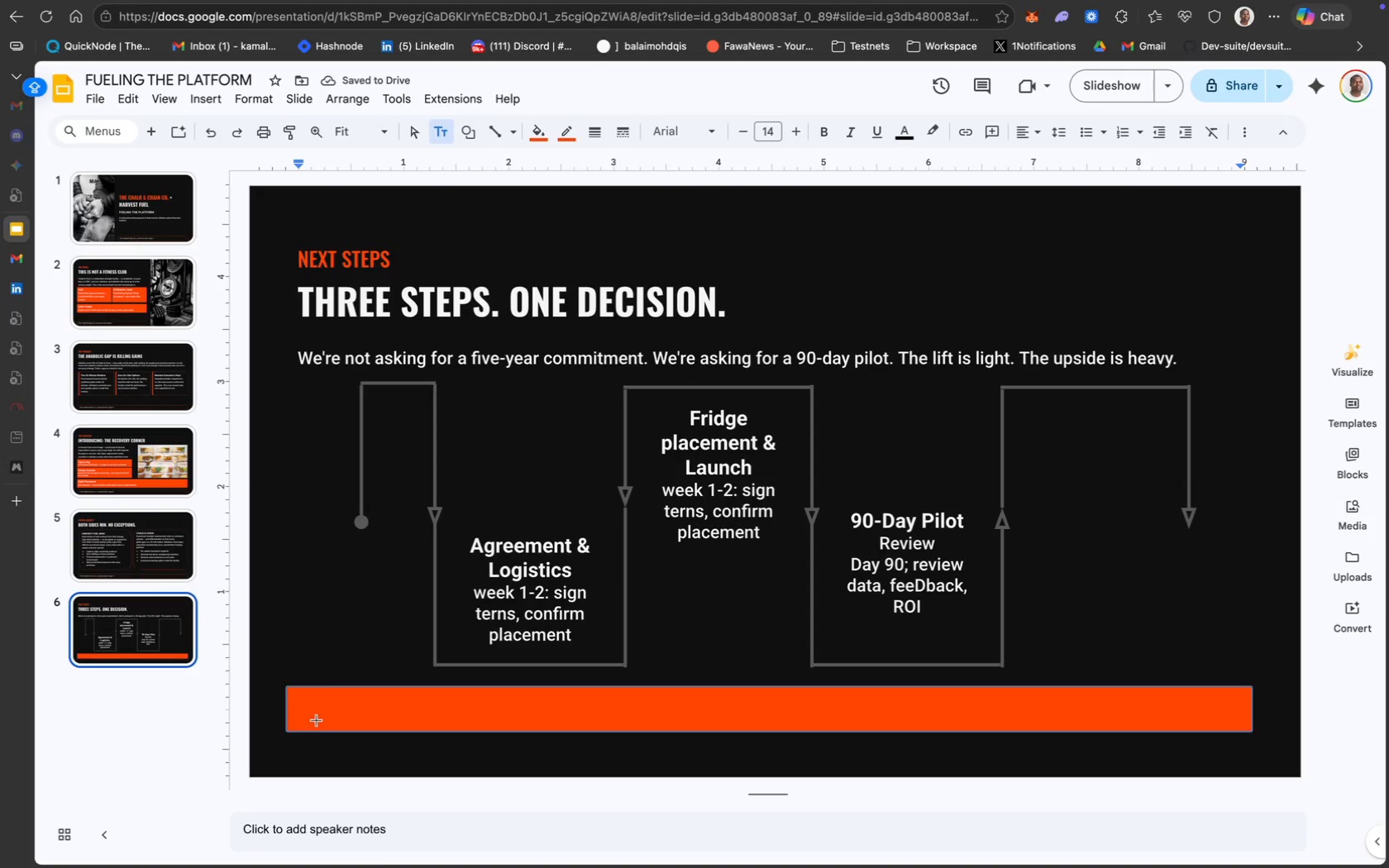 
left_click([313, 699])
 